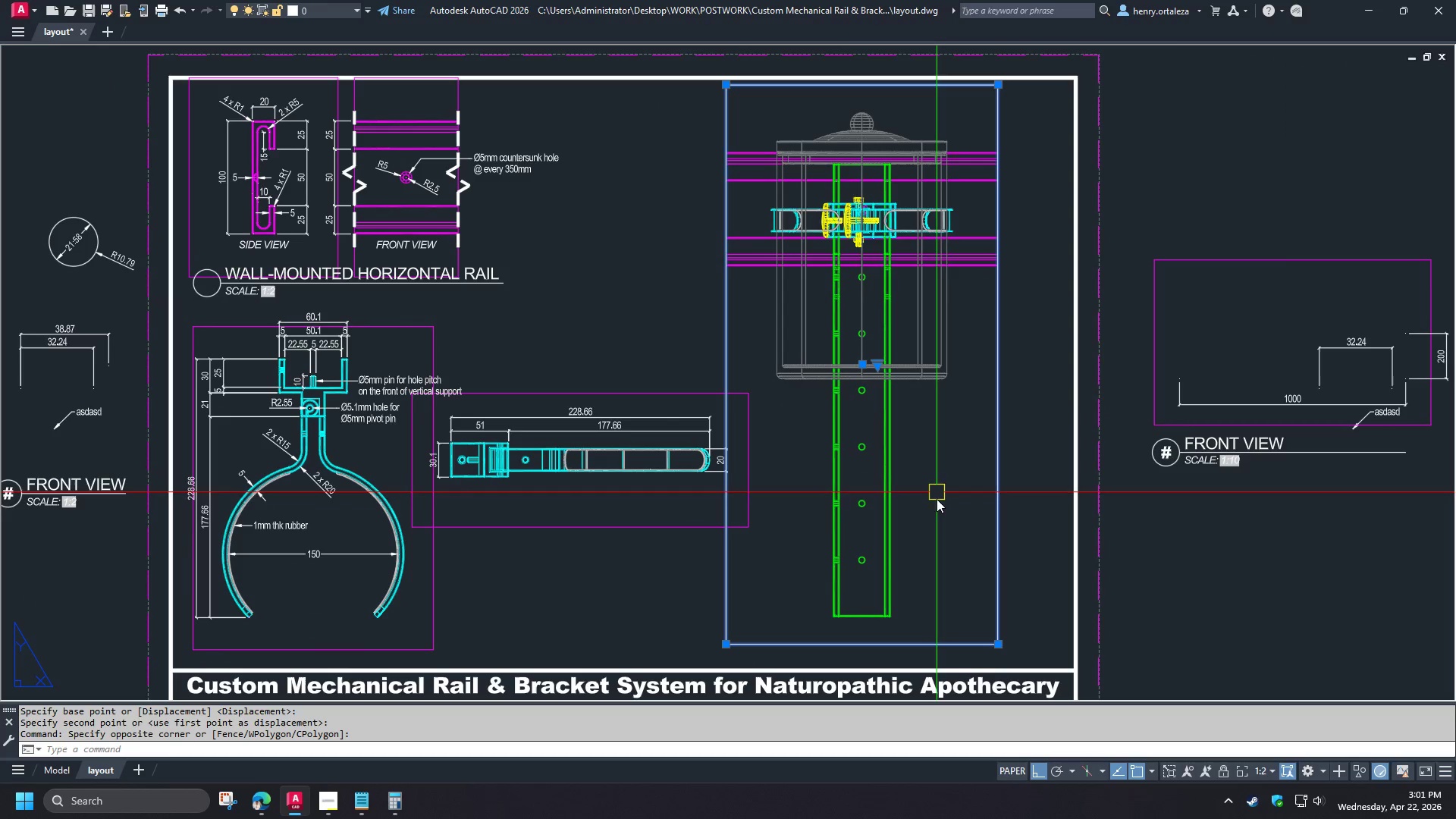 
key(M)
 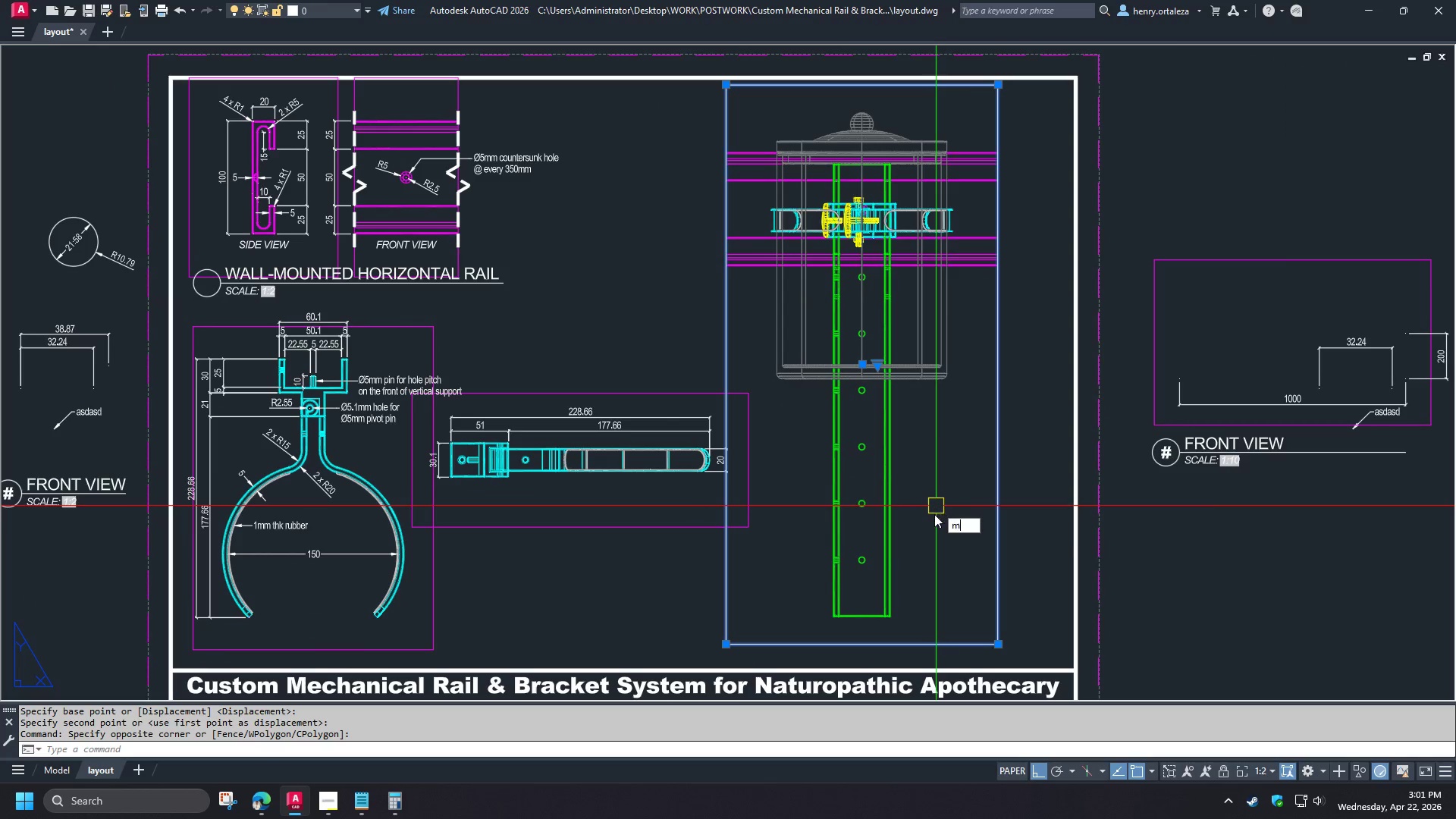 
key(Space)
 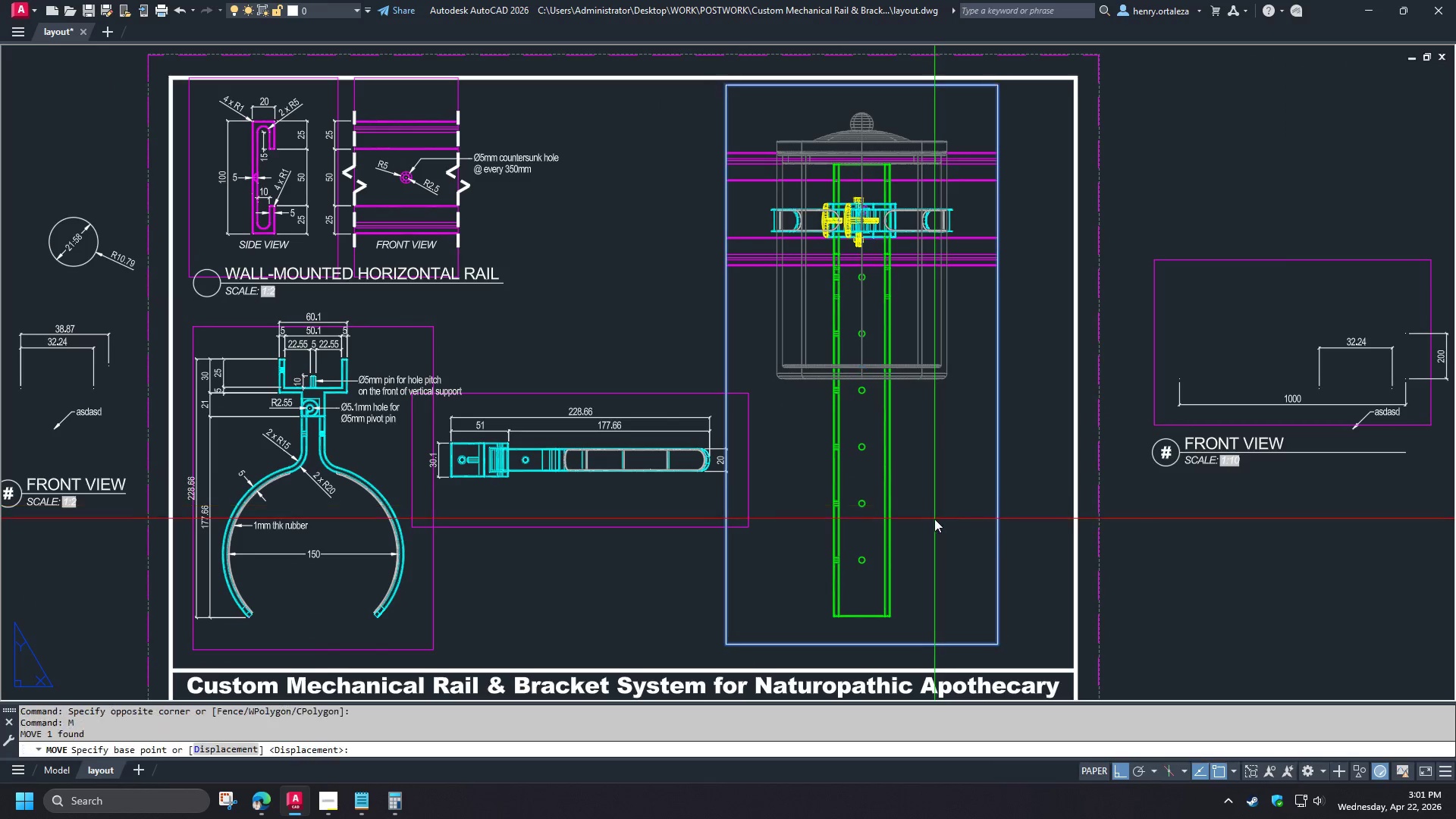 
left_click_drag(start_coordinate=[934, 519], to_coordinate=[941, 518])
 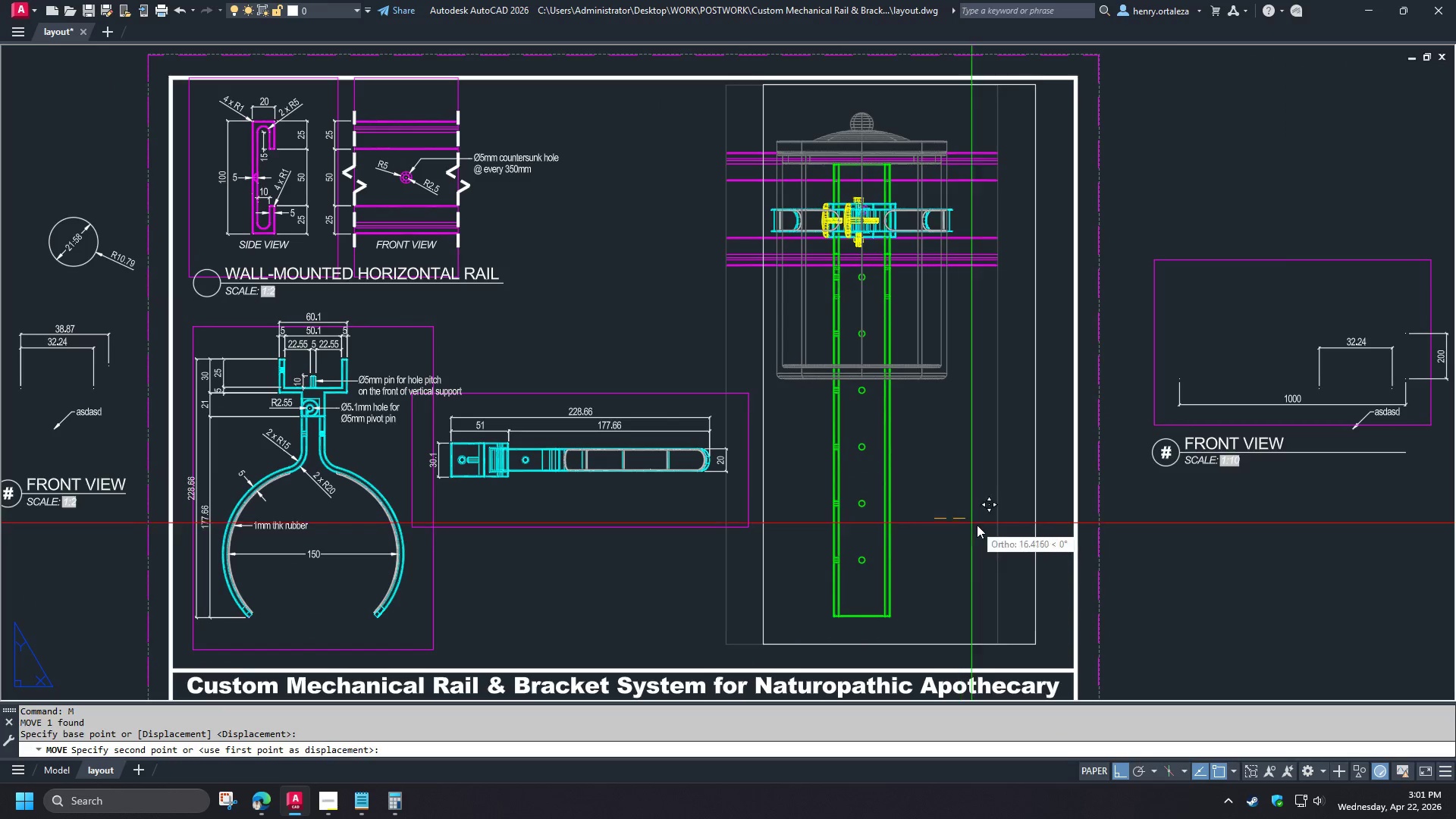 
double_click([979, 525])
 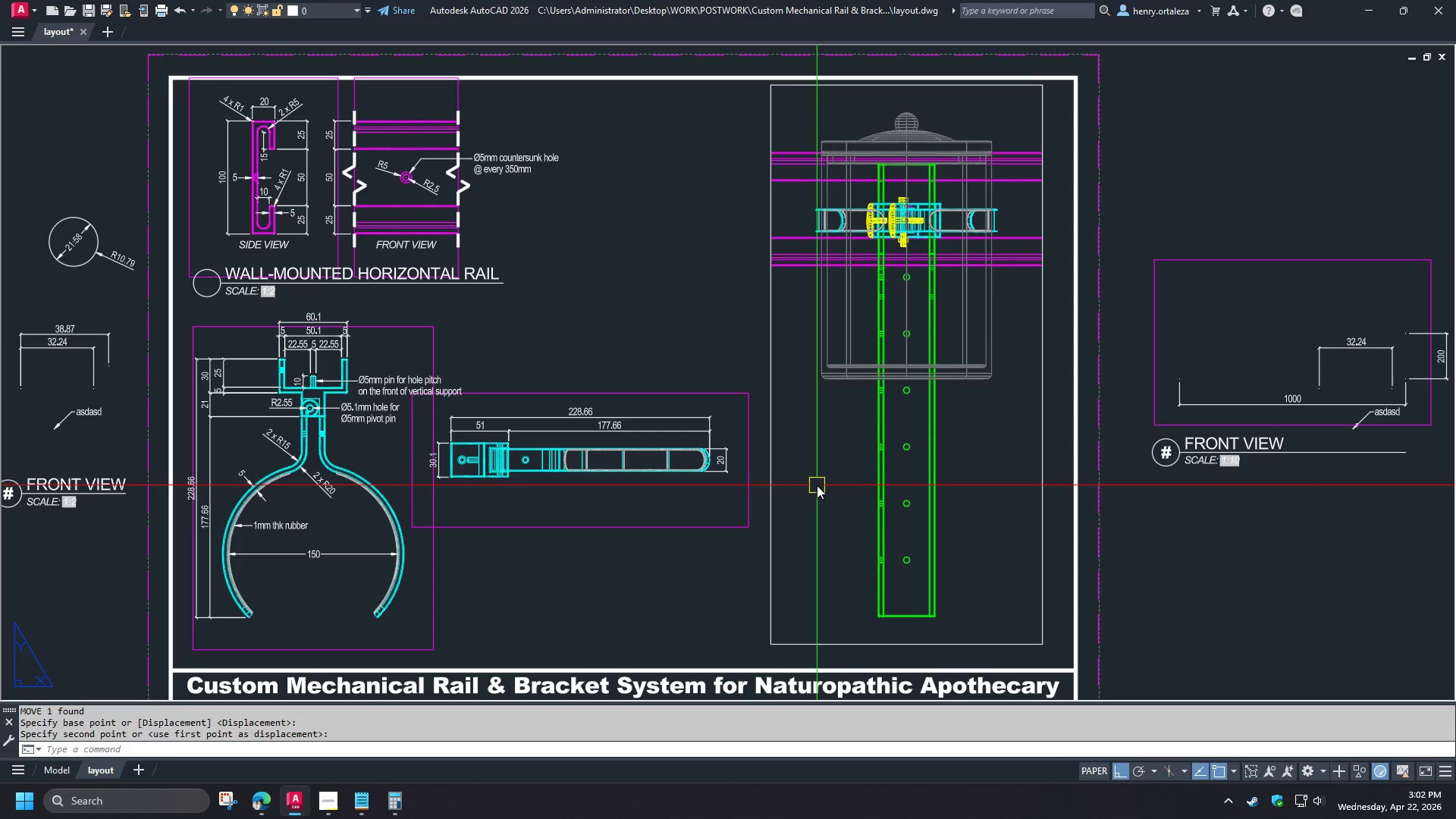 
scroll: coordinate [794, 585], scroll_direction: down, amount: 5.0
 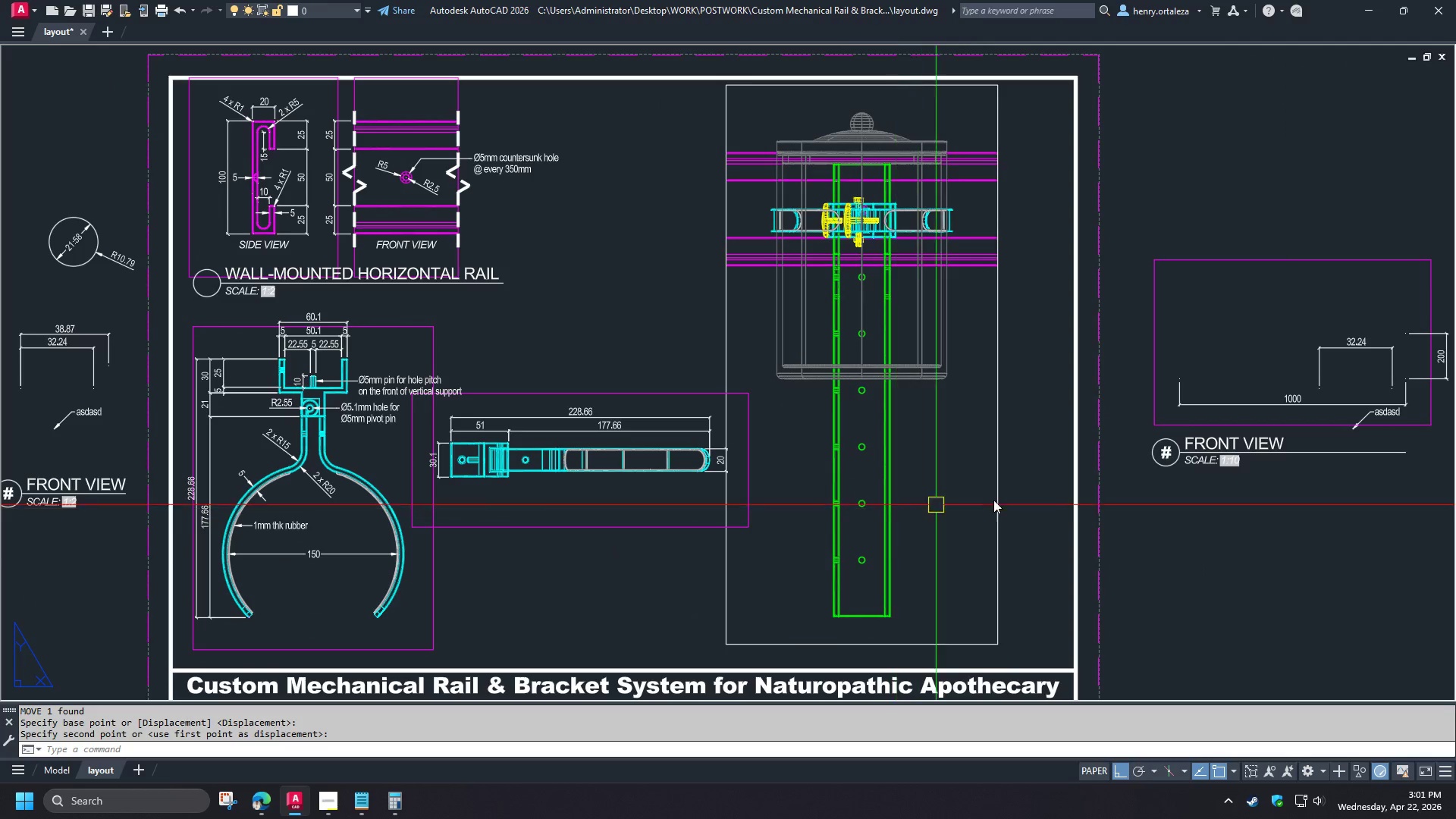 
wait(15.19)
 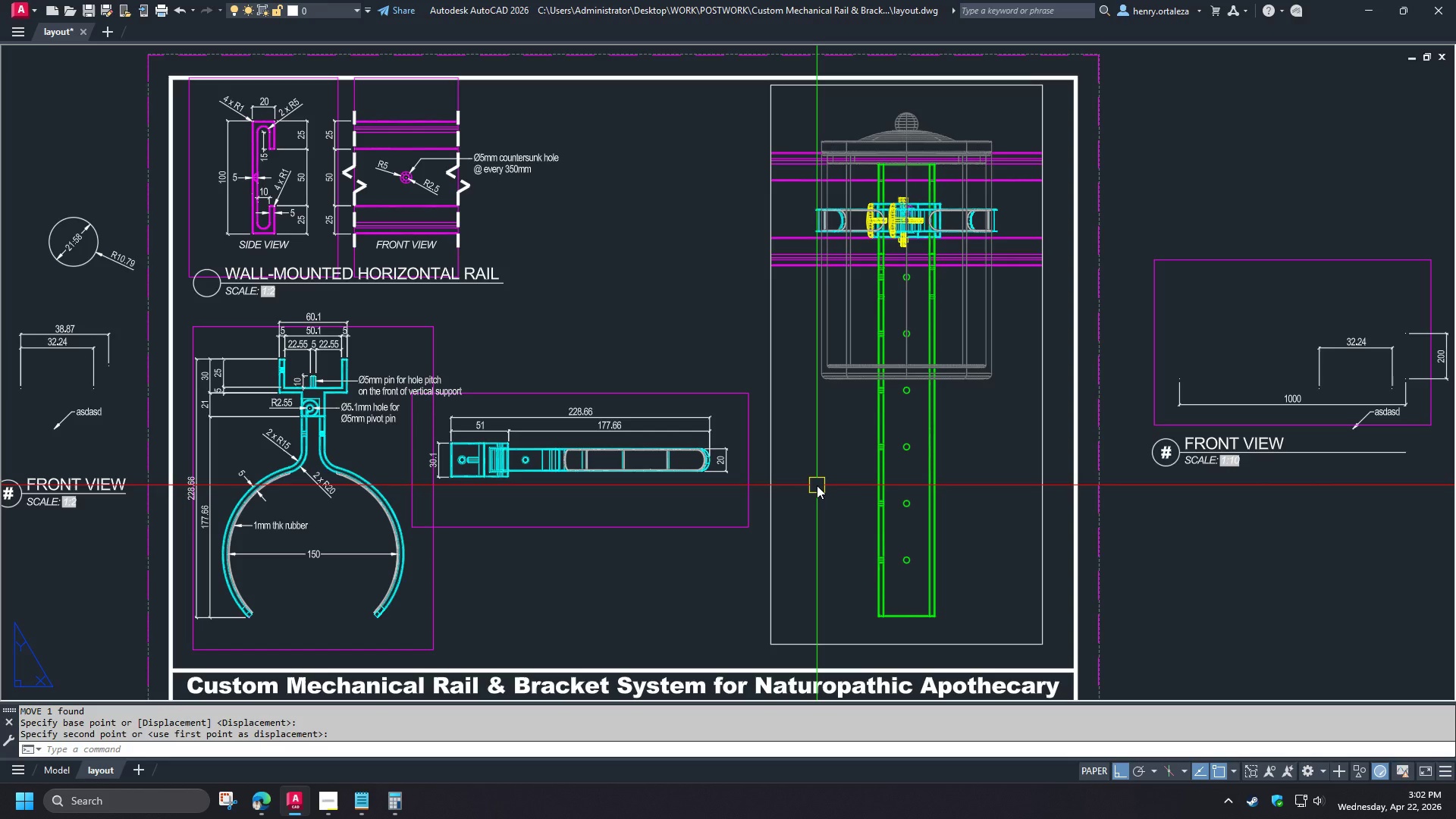 
scroll: coordinate [484, 494], scroll_direction: up, amount: 3.0
 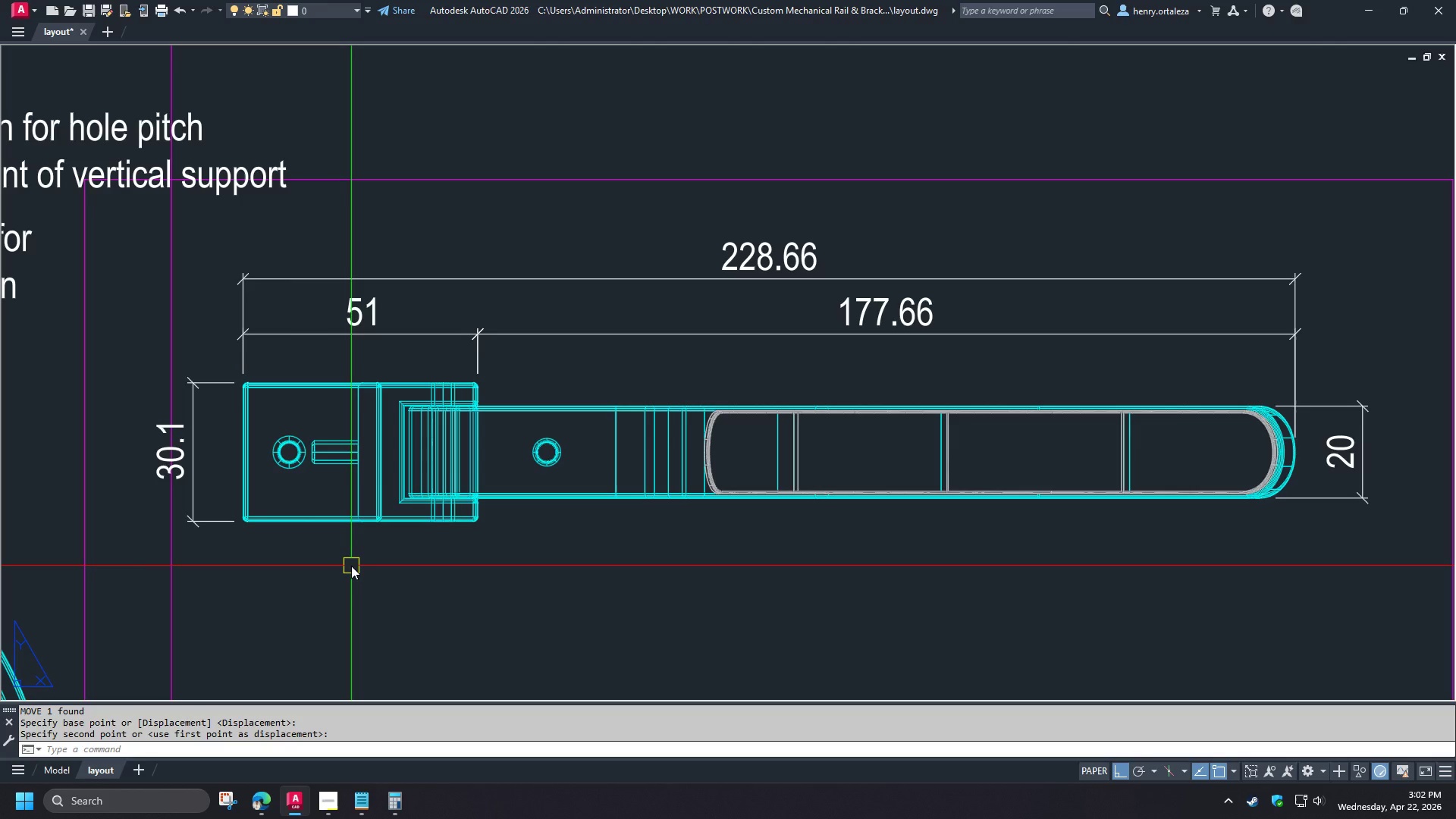 
wait(5.27)
 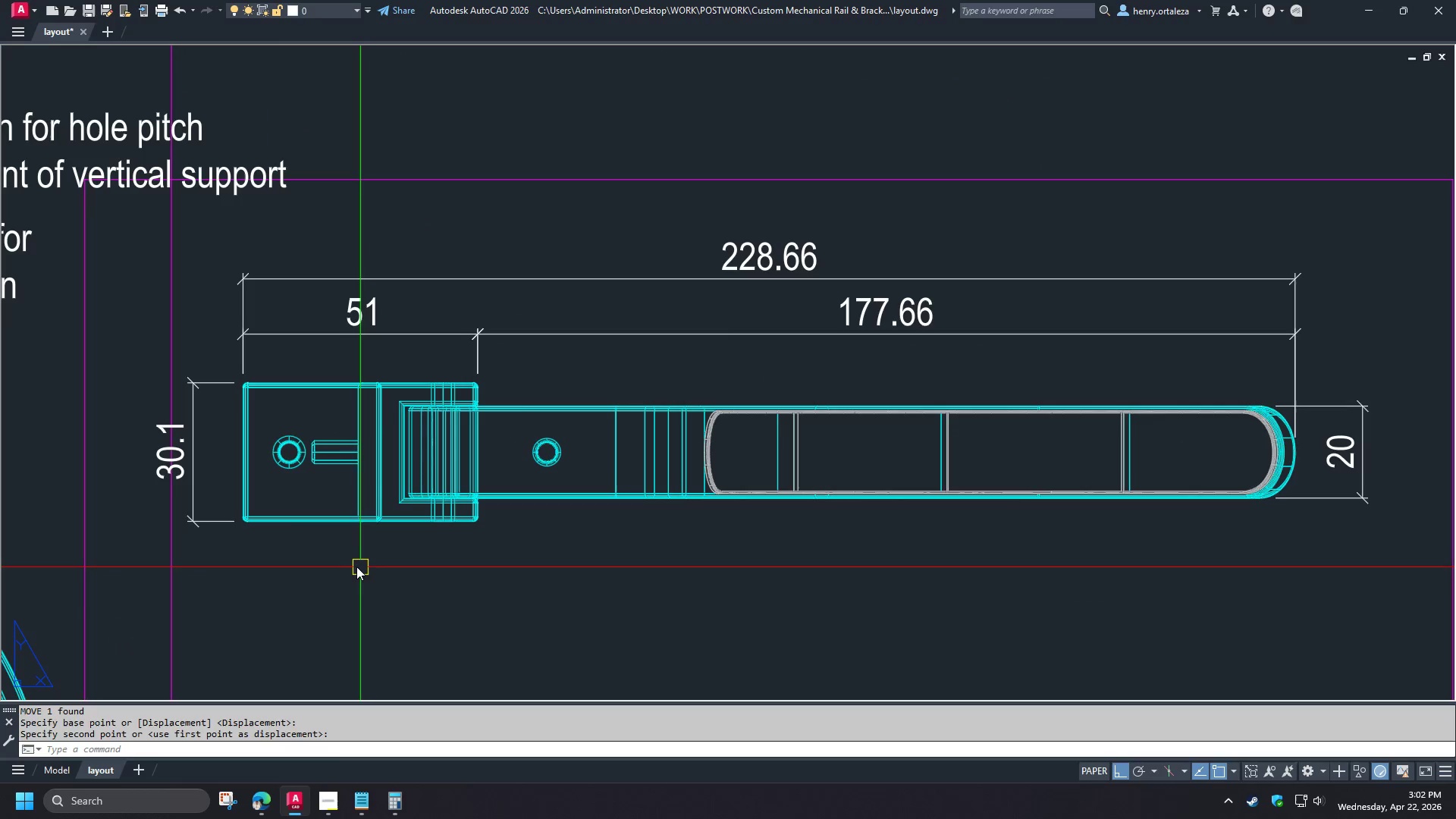 
key(S)
 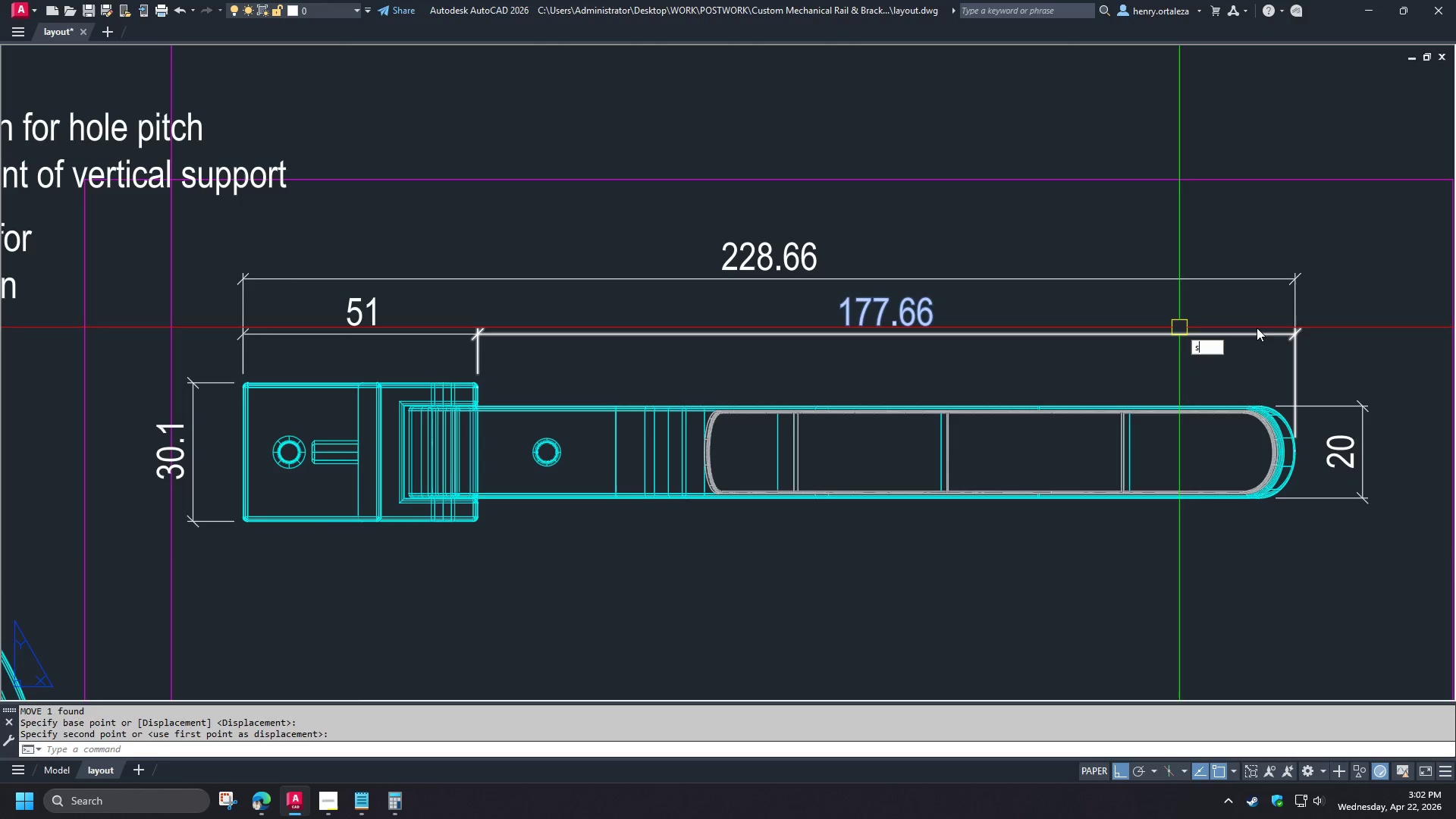 
key(Space)
 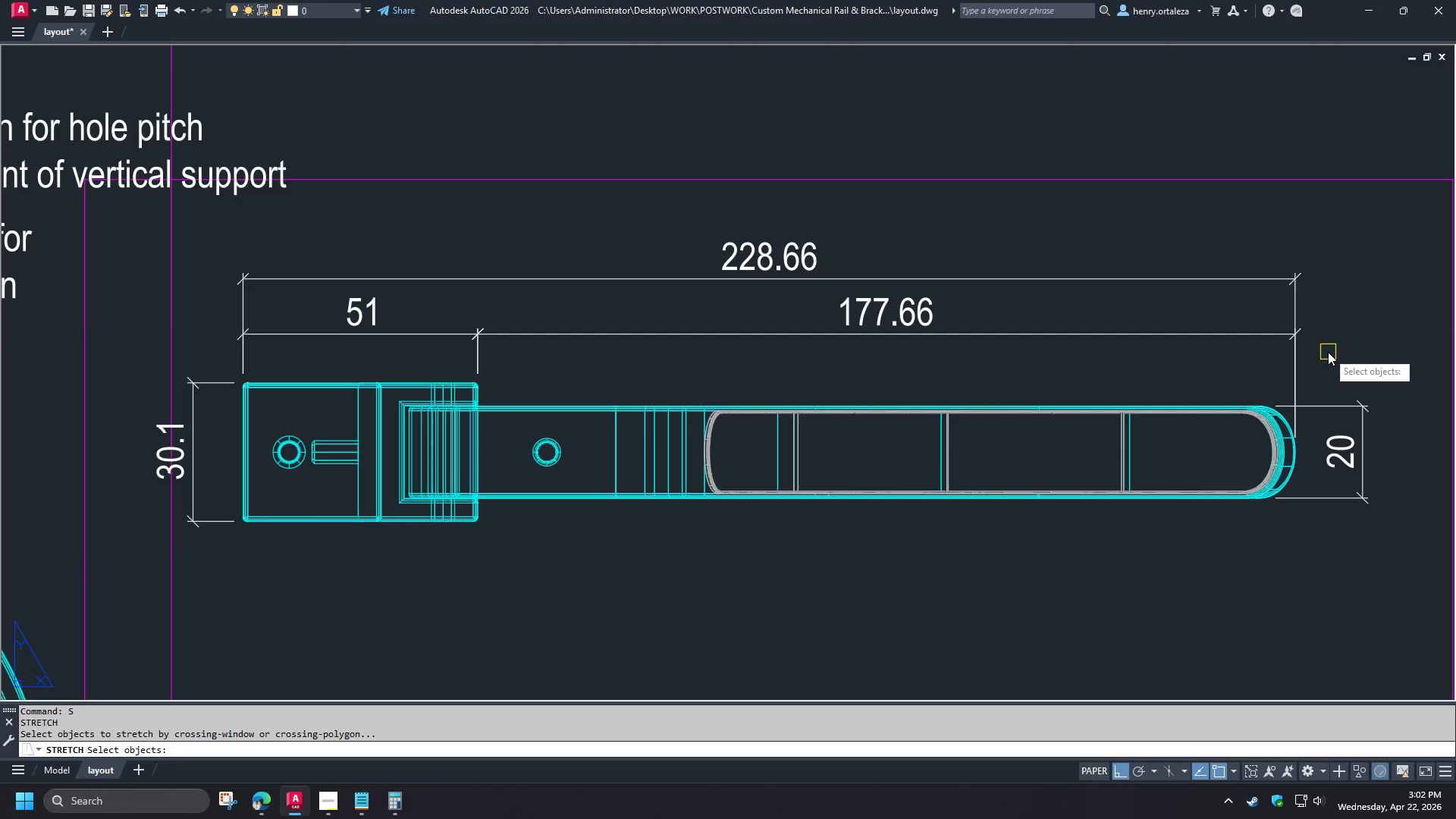 
left_click([1328, 352])
 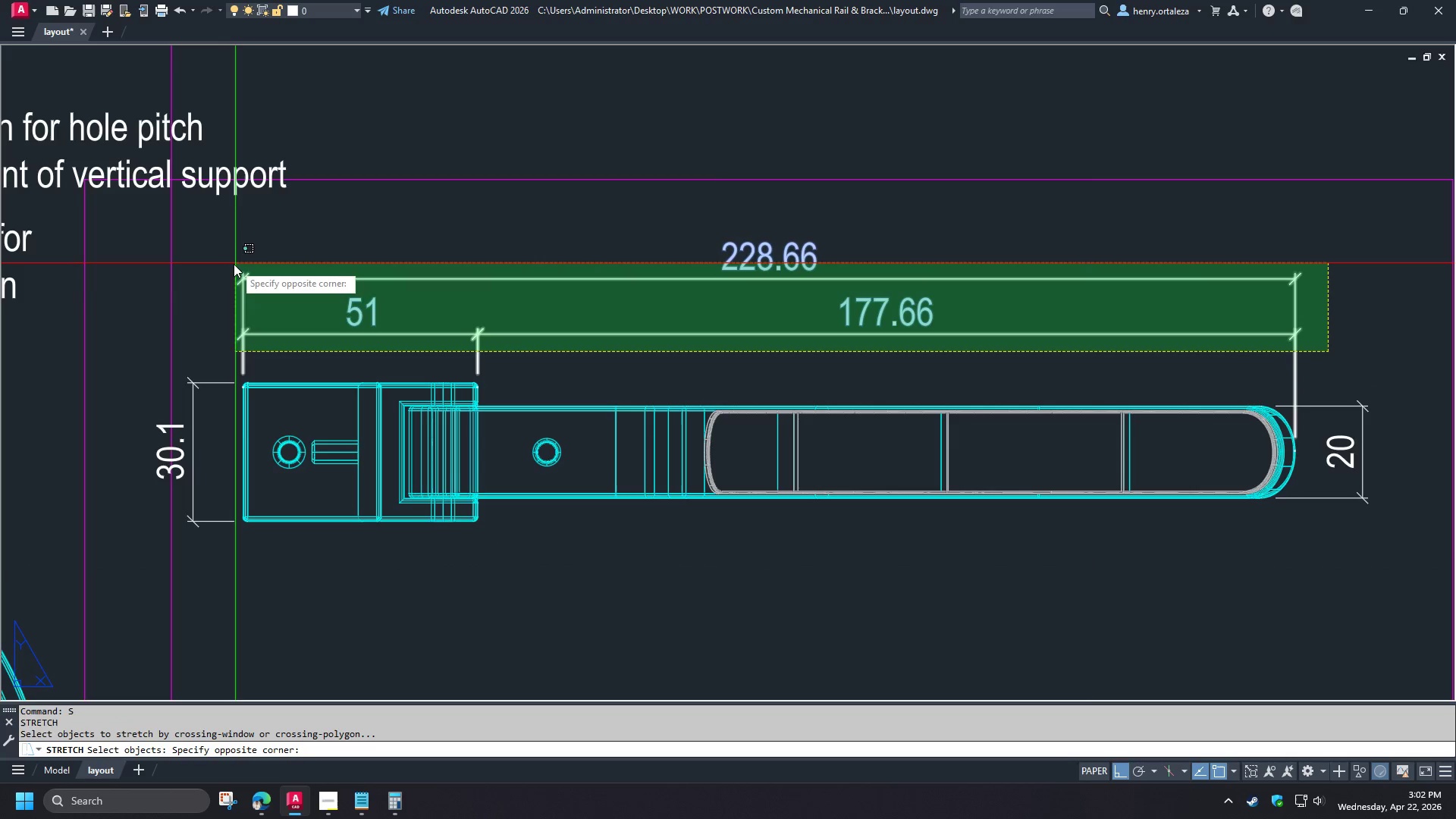 
left_click([217, 264])
 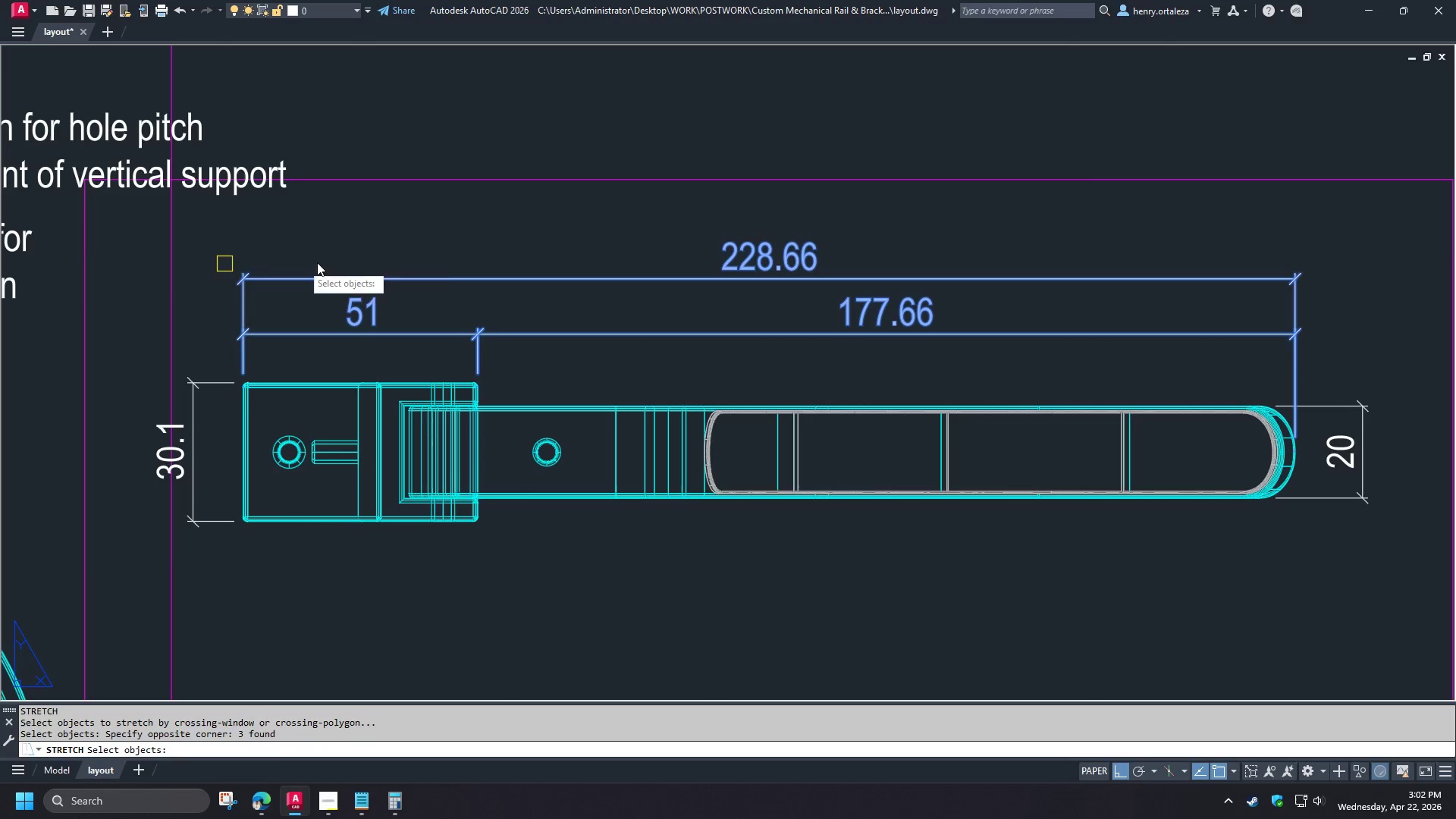 
key(Space)
 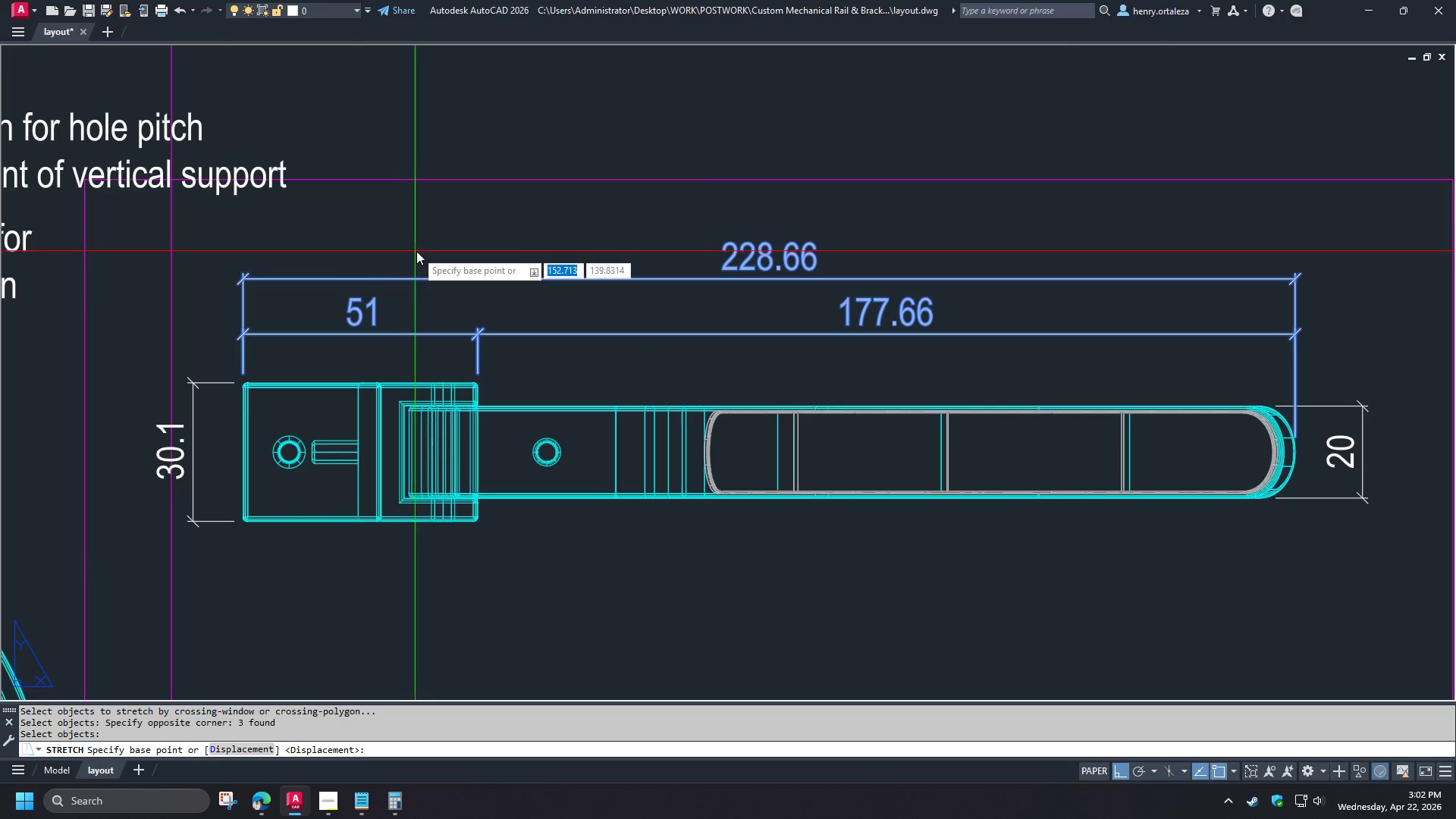 
left_click_drag(start_coordinate=[416, 250], to_coordinate=[416, 243])
 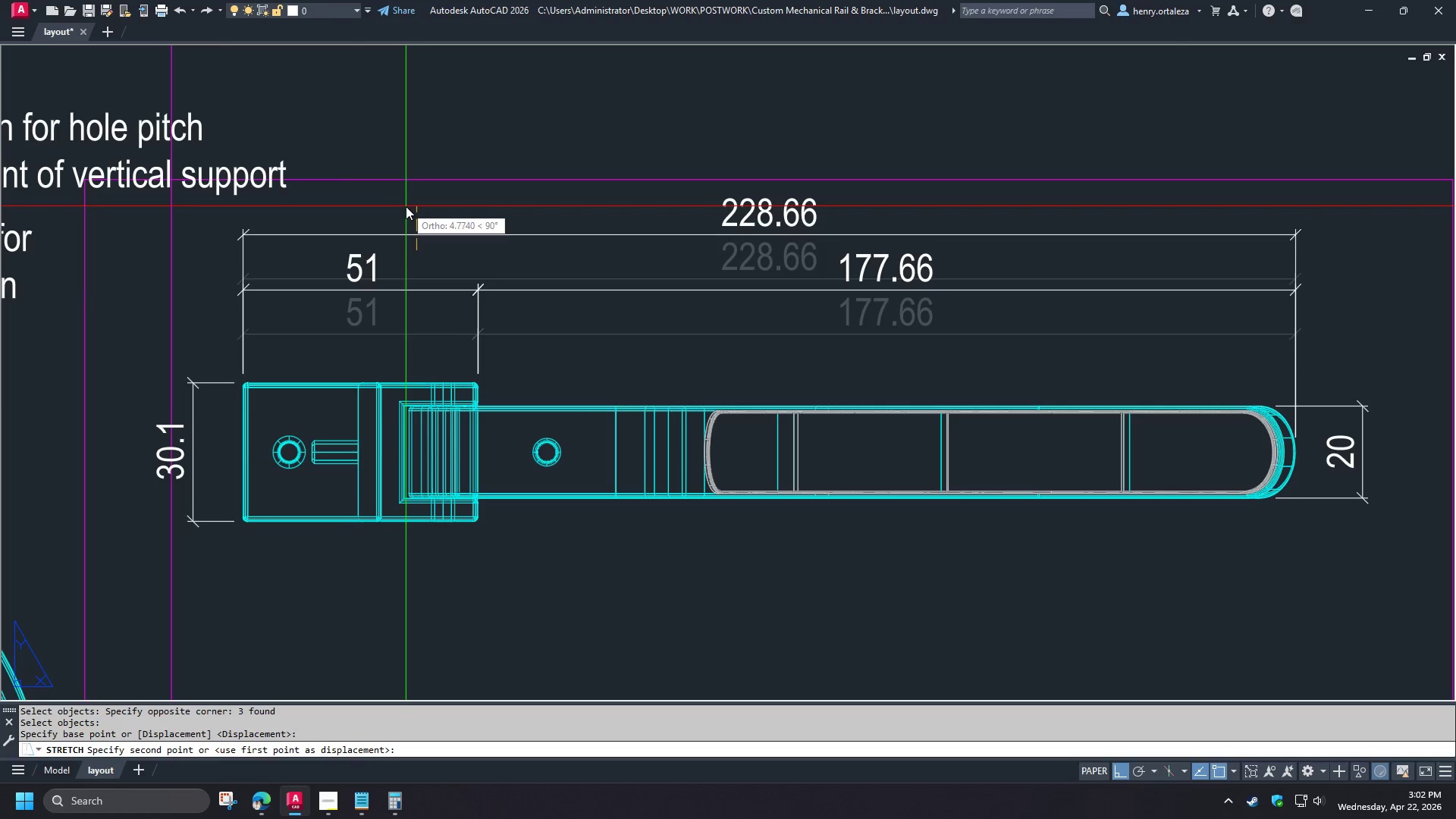 
left_click([406, 206])
 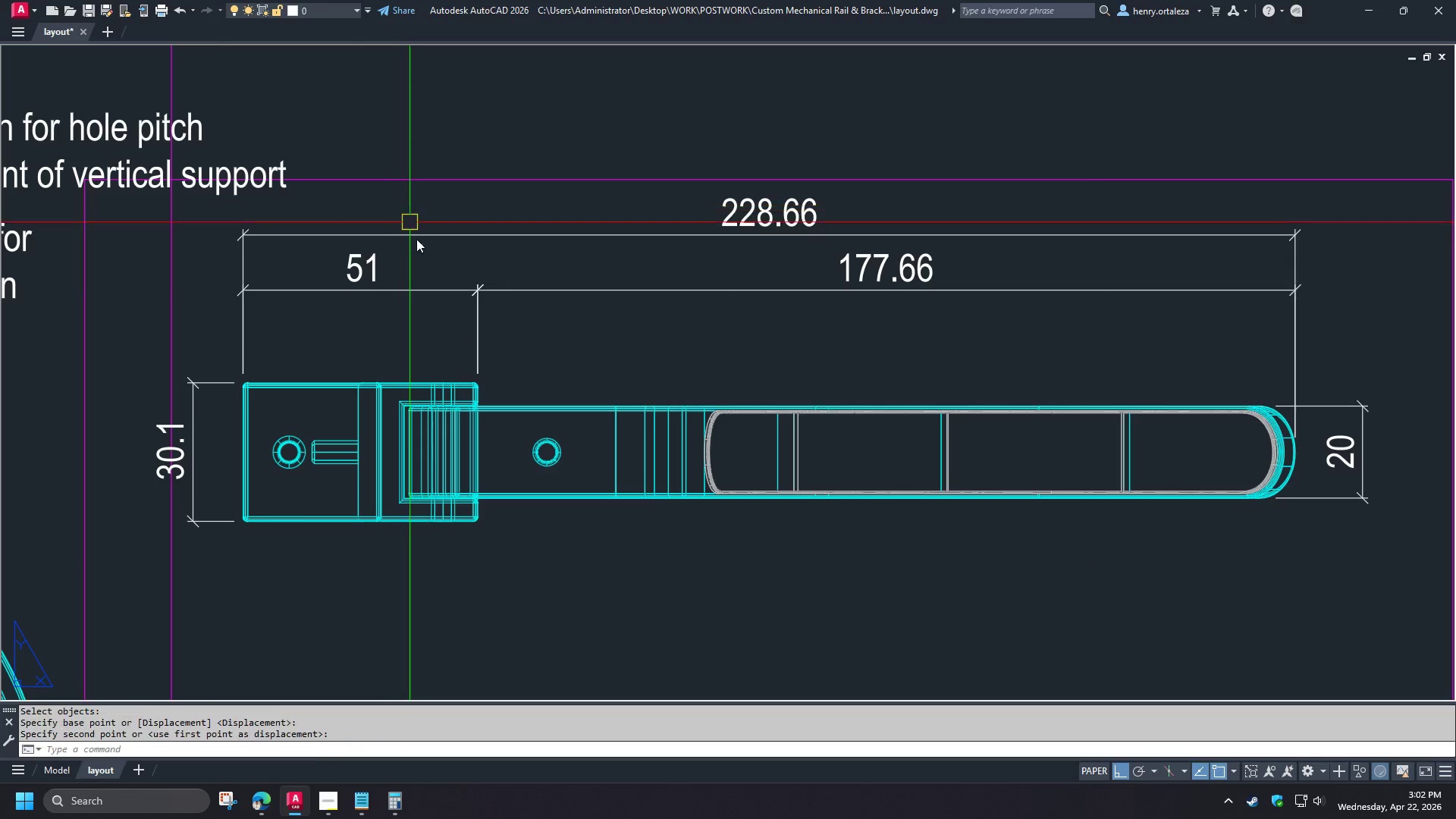 
key(D)
 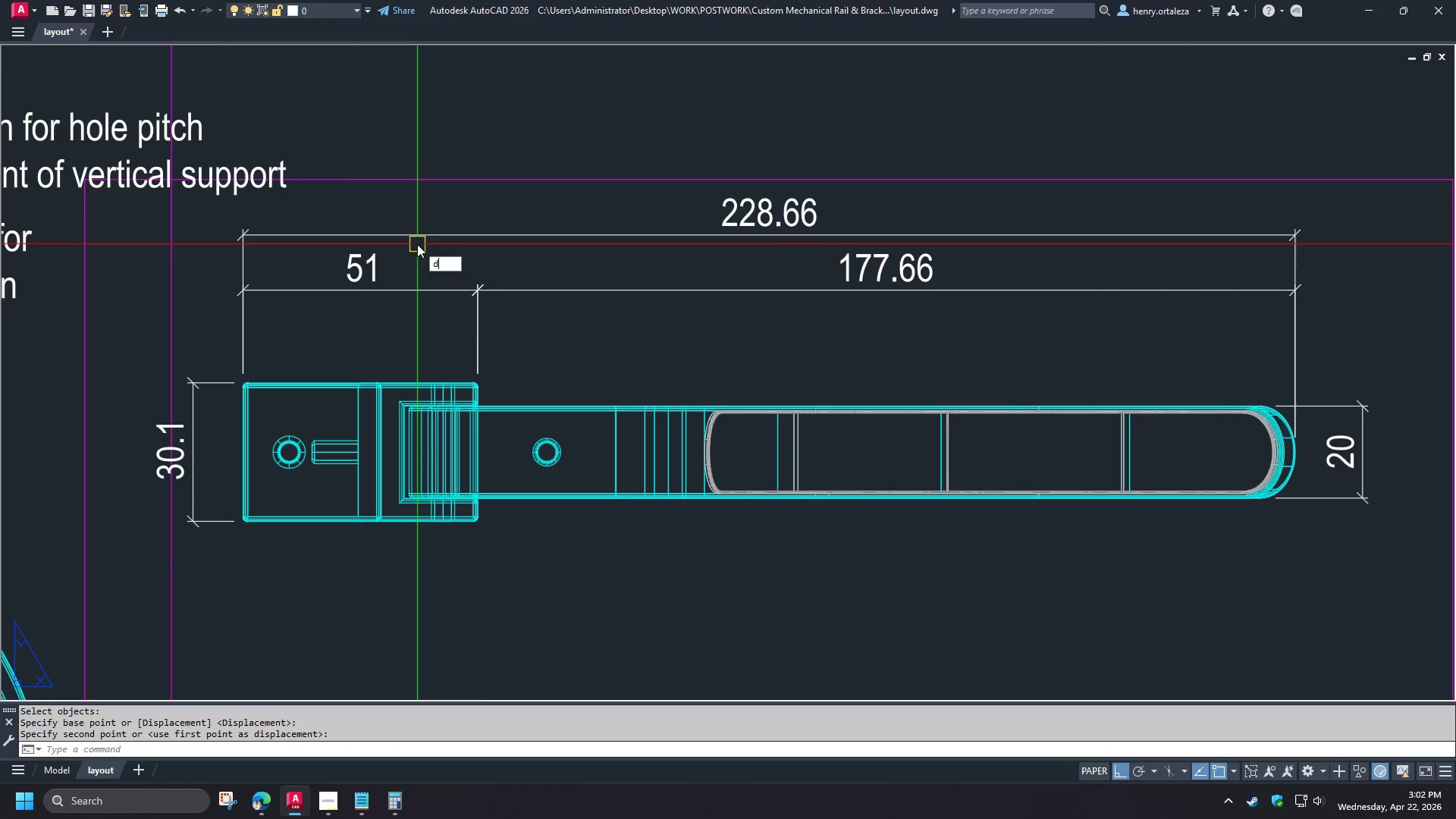 
type(ba  )
 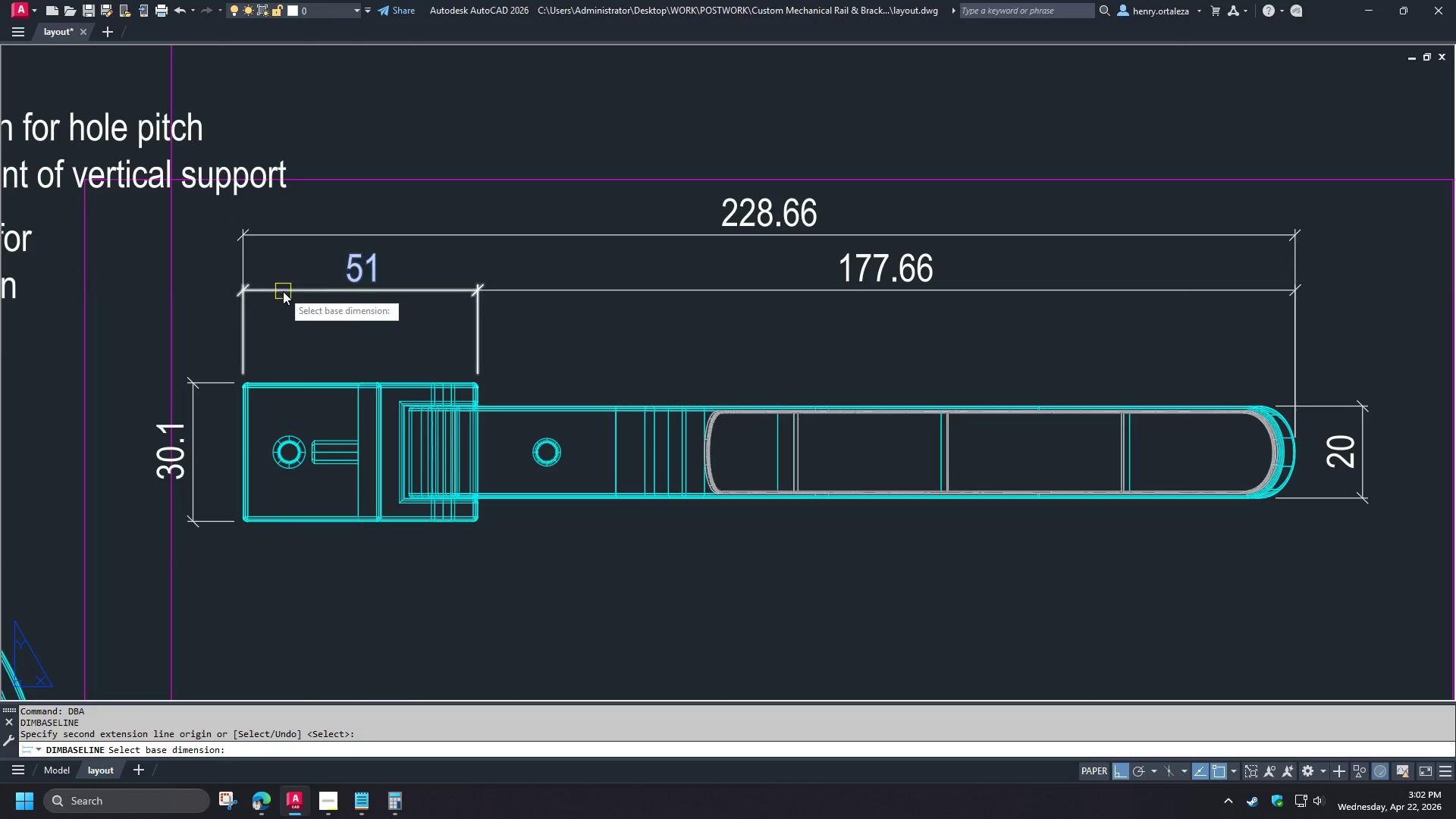 
left_click([283, 291])
 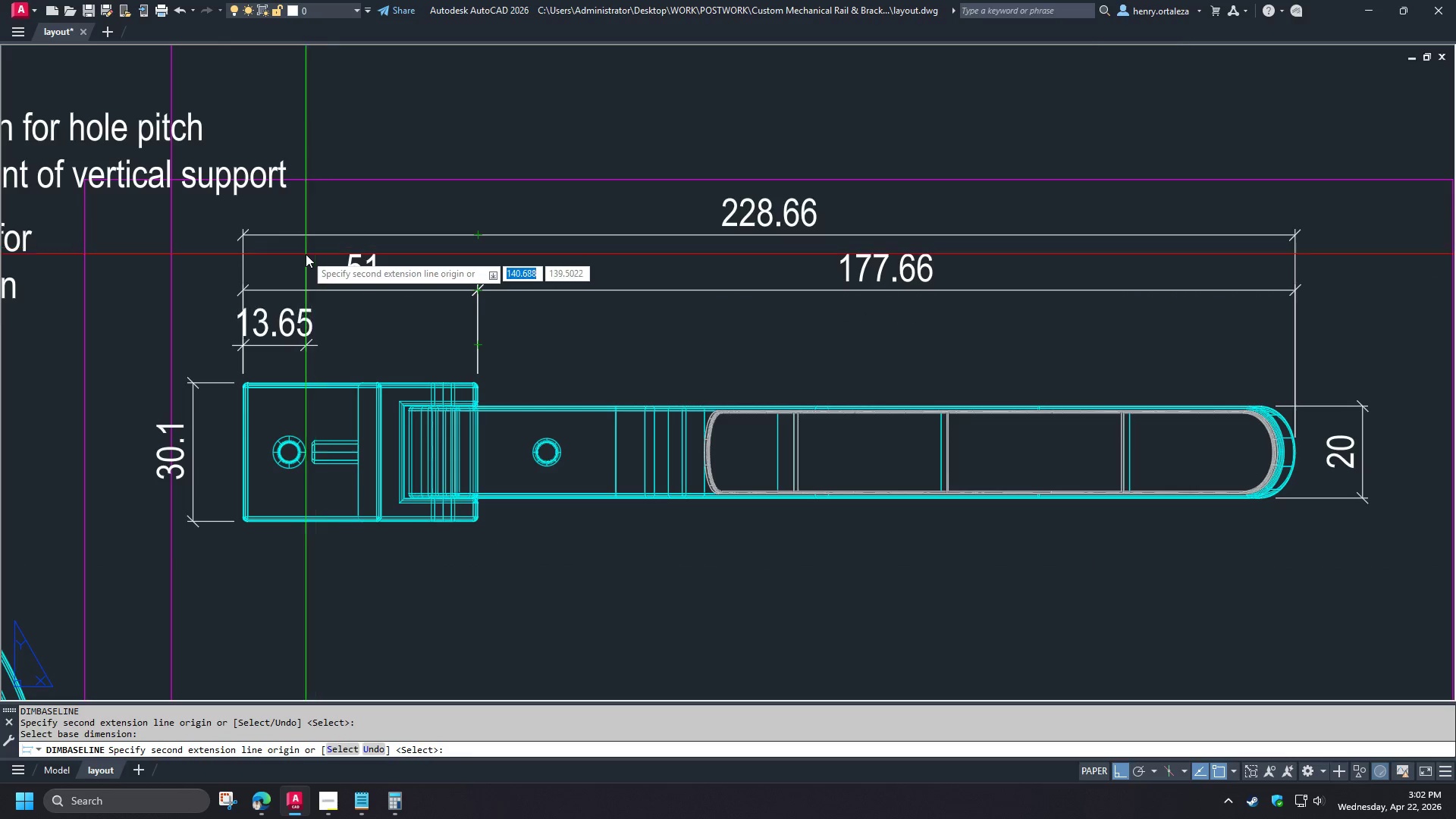 
left_click([306, 254])
 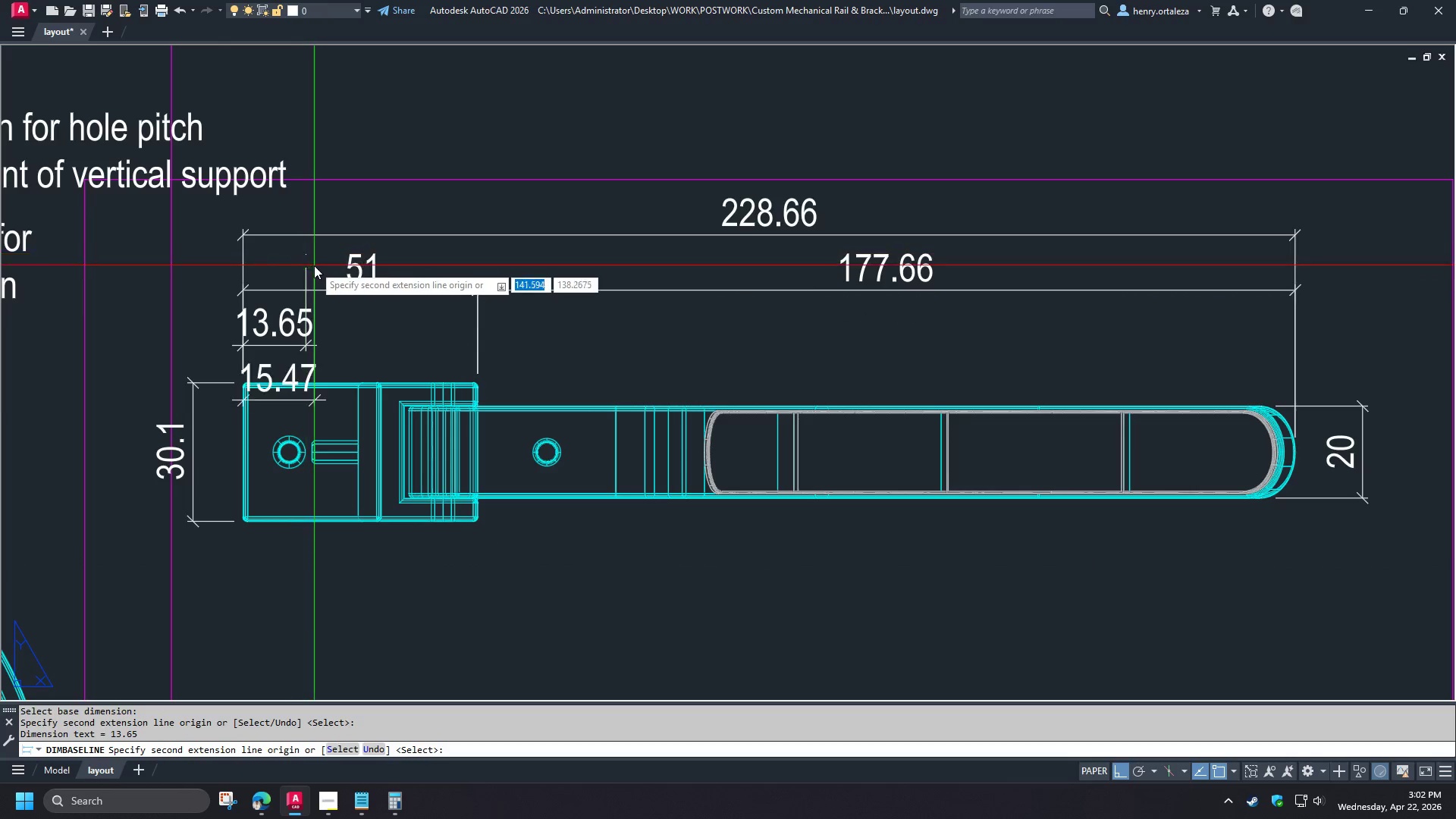 
key(Escape)
 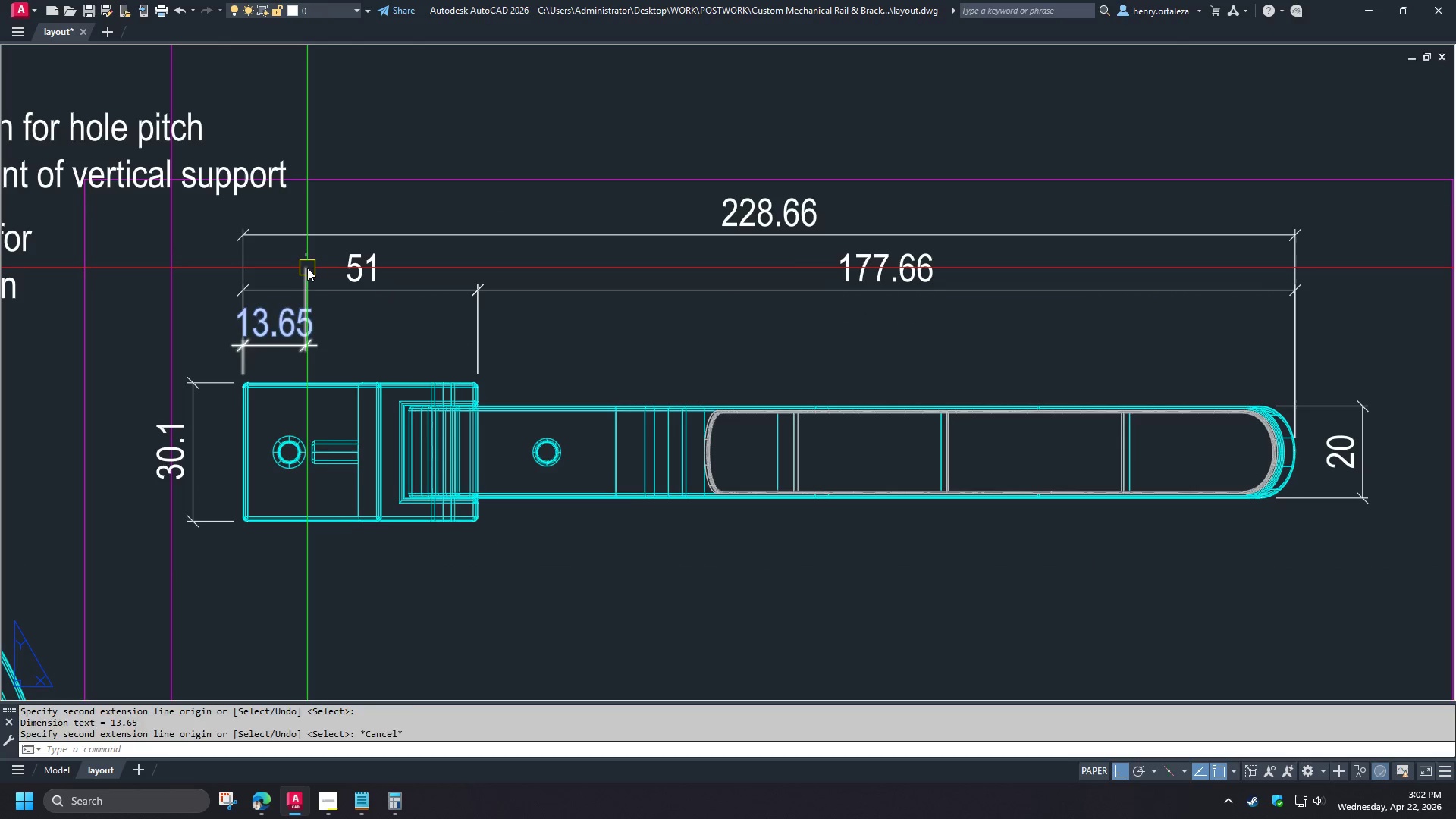 
key(Escape)
 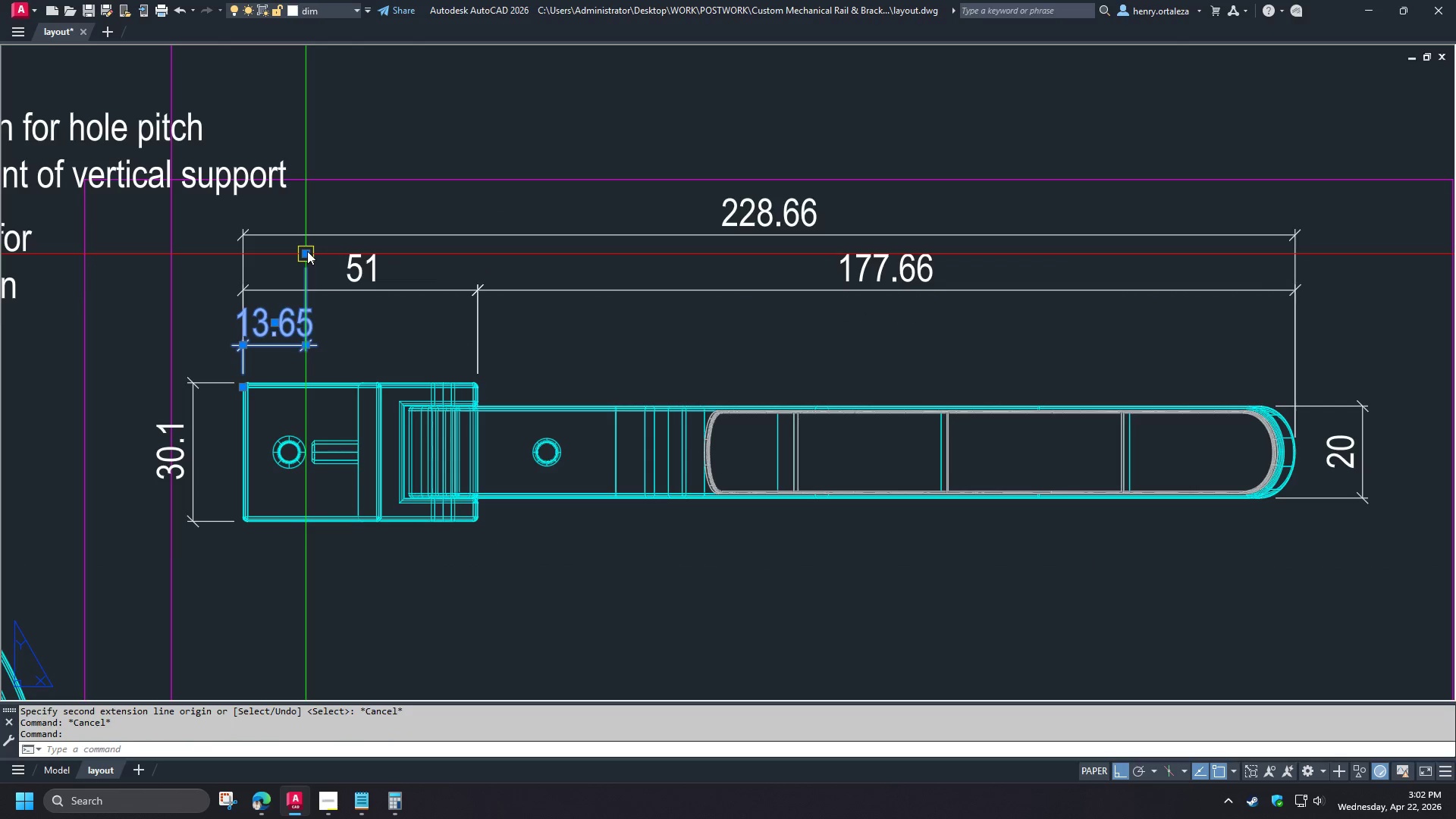 
double_click([307, 251])
 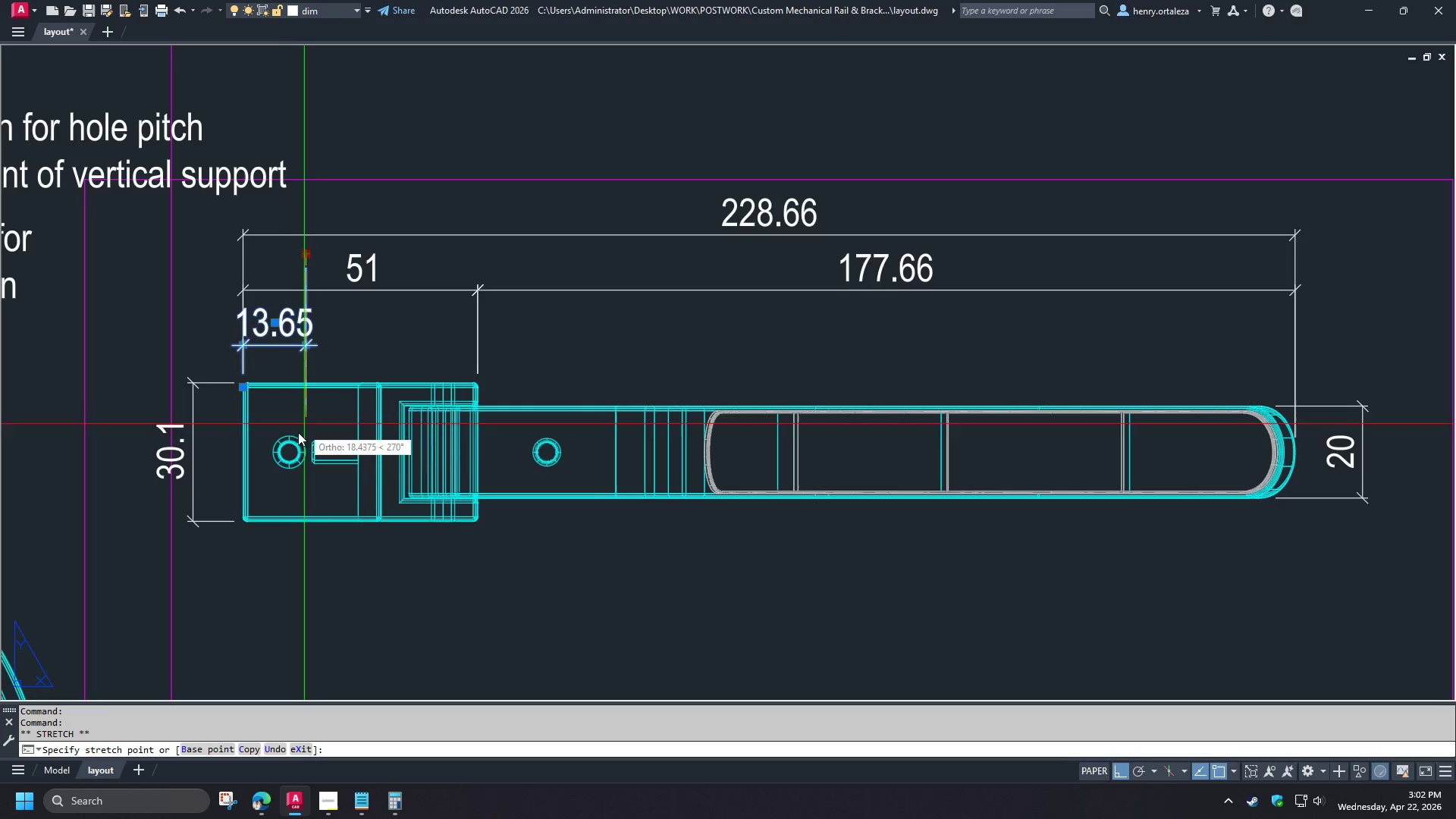 
type(cen )
 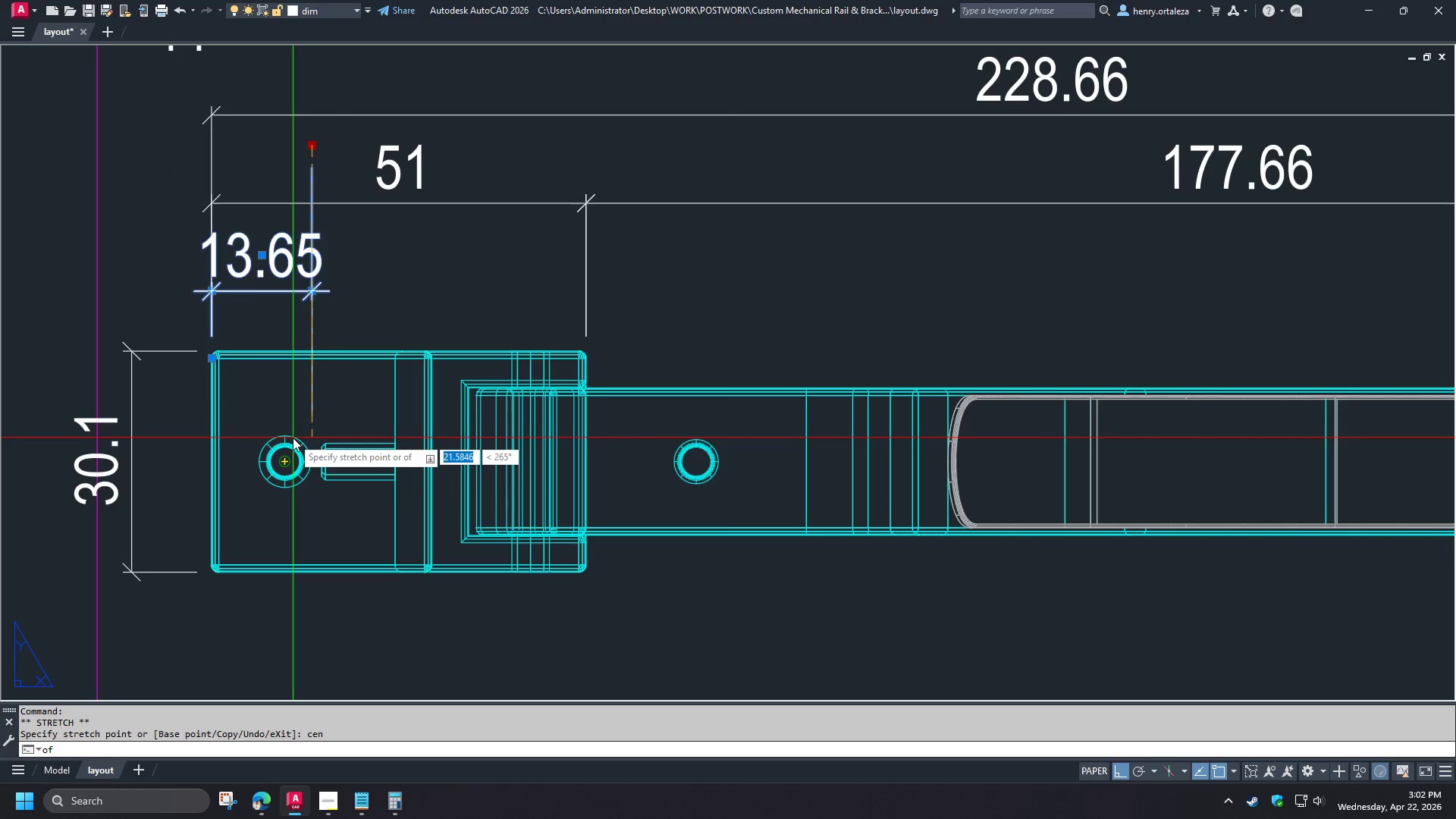 
left_click([293, 438])
 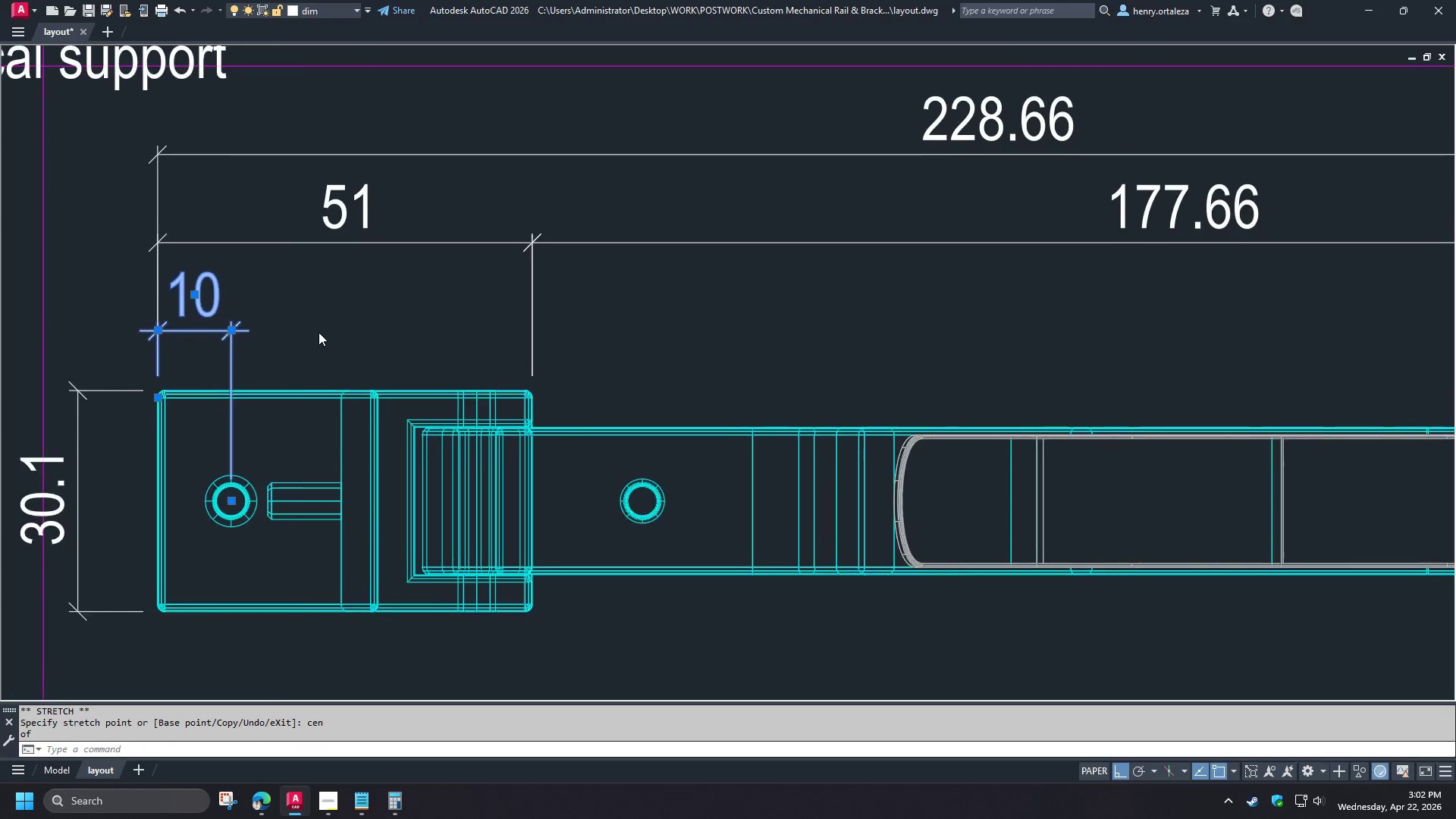 
key(Escape)
type(dc)
 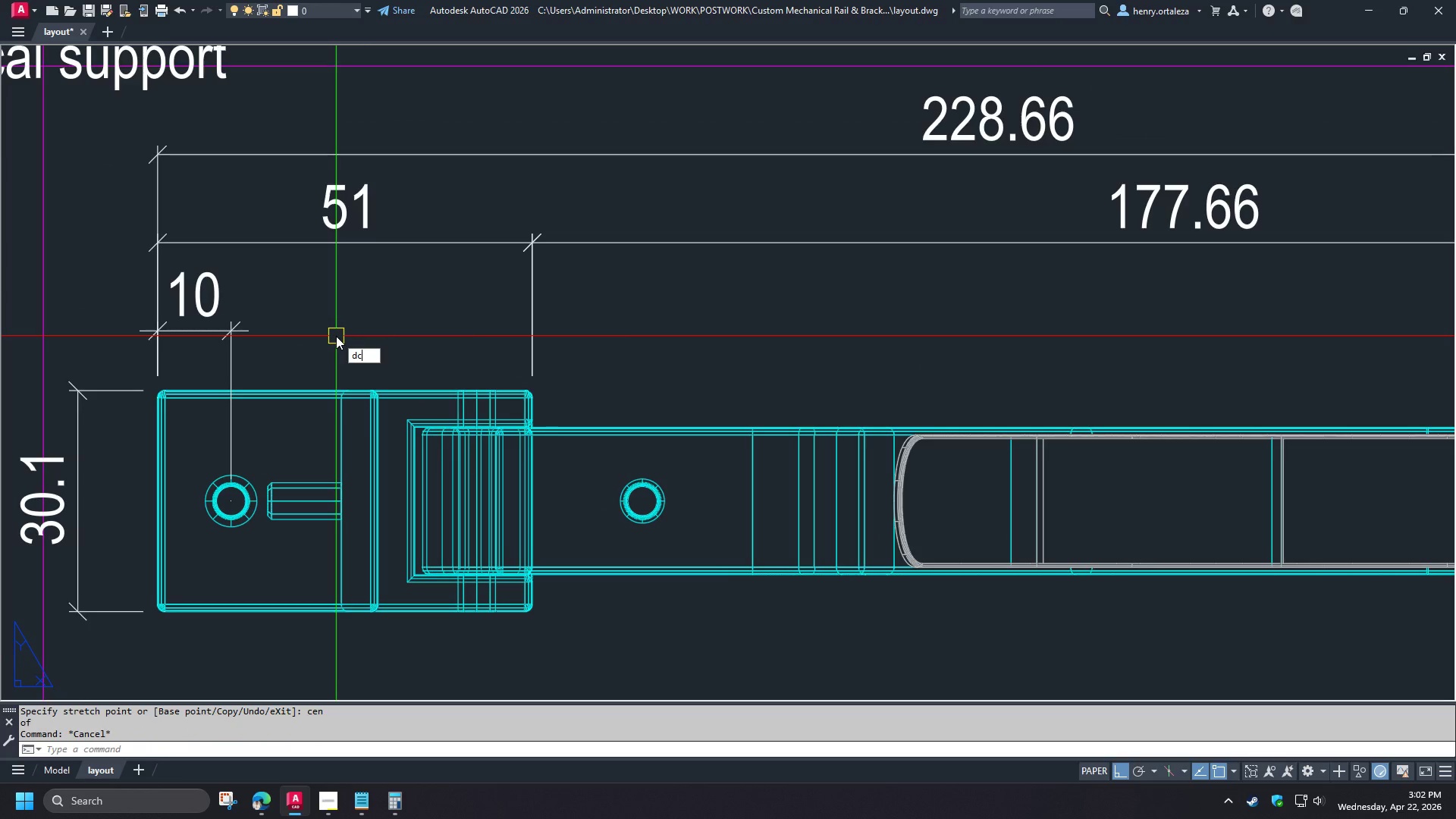 
key(O)
 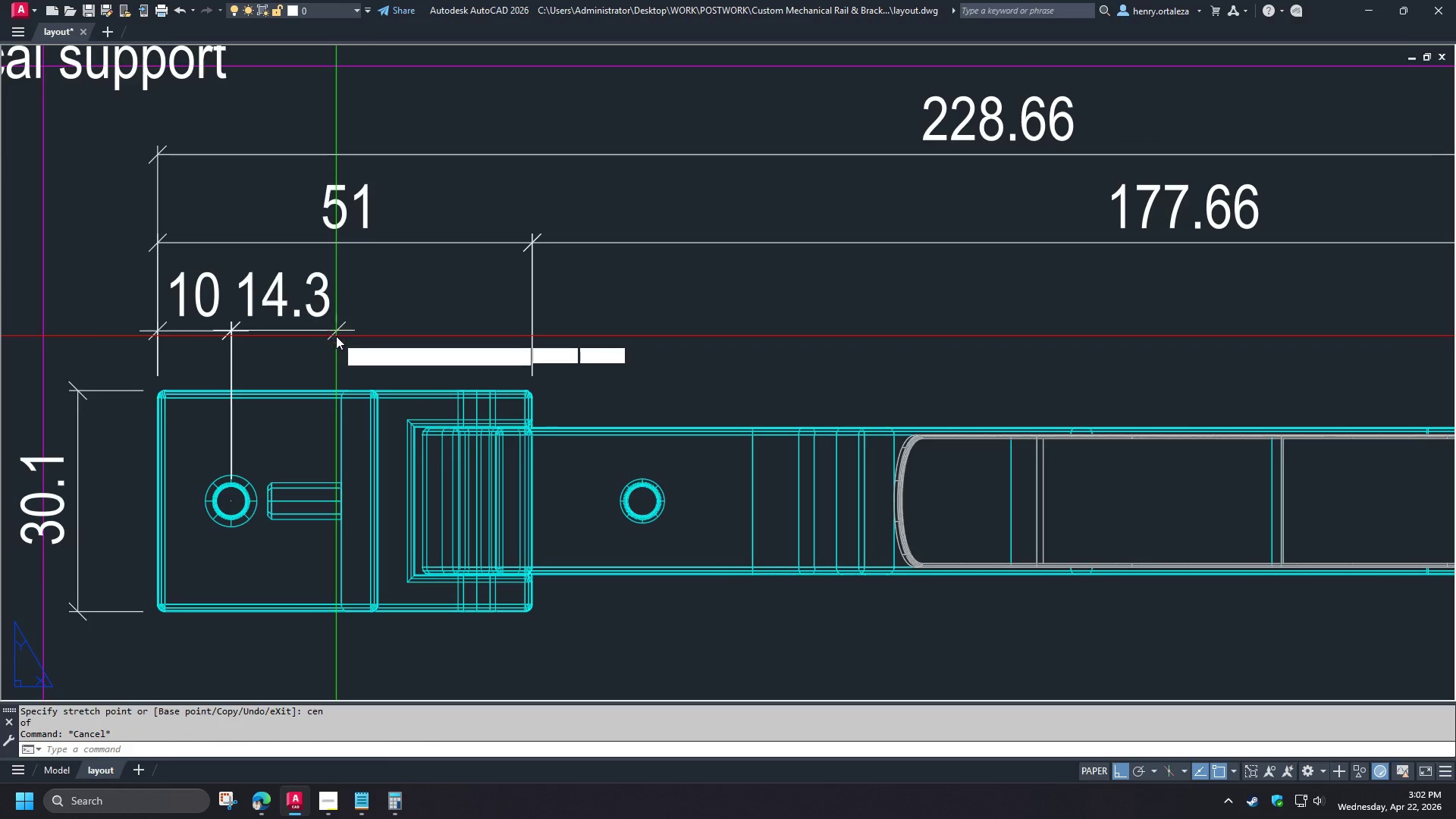 
key(Space)
 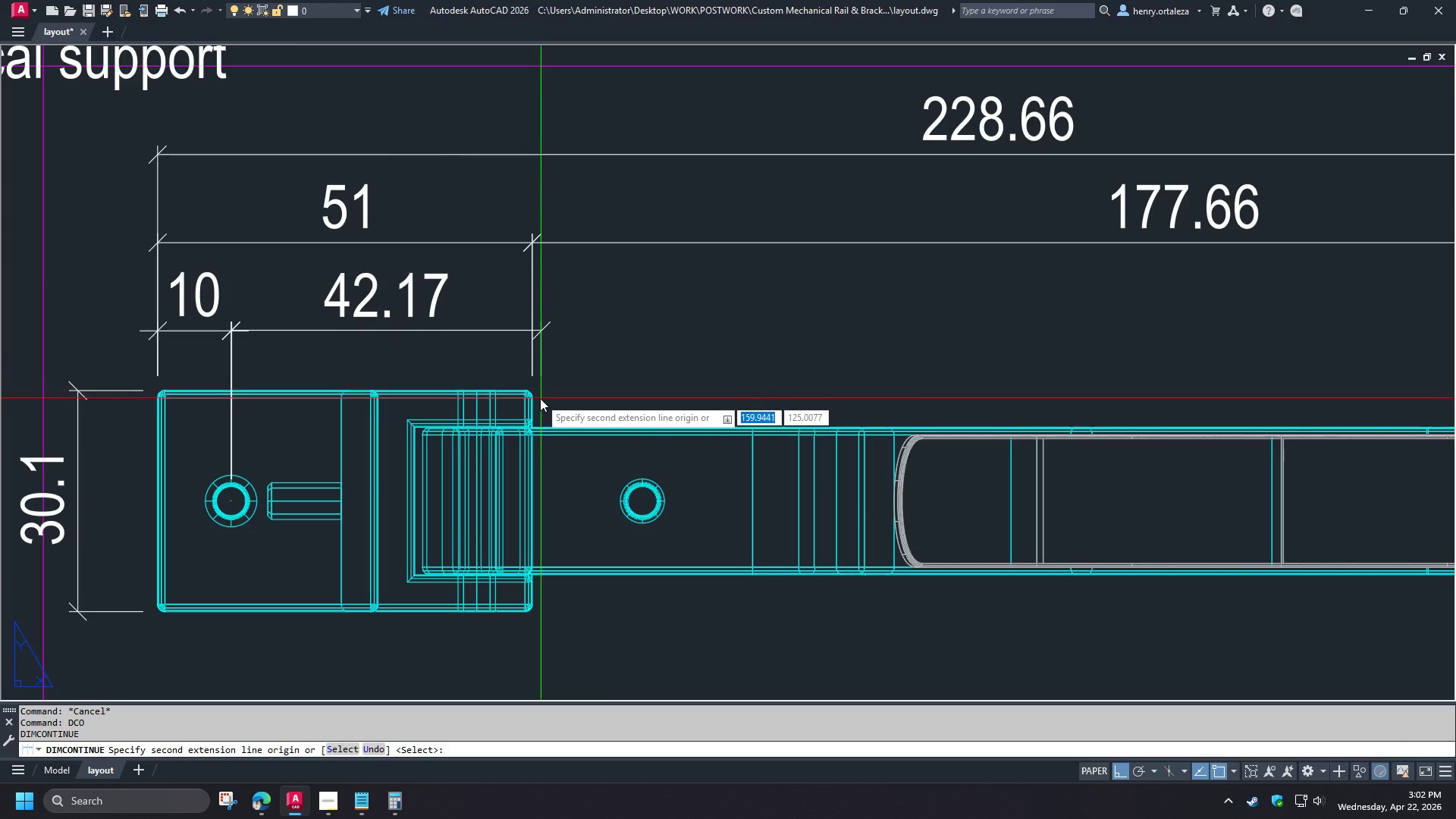 
scroll: coordinate [293, 438], scroll_direction: up, amount: 1.0
 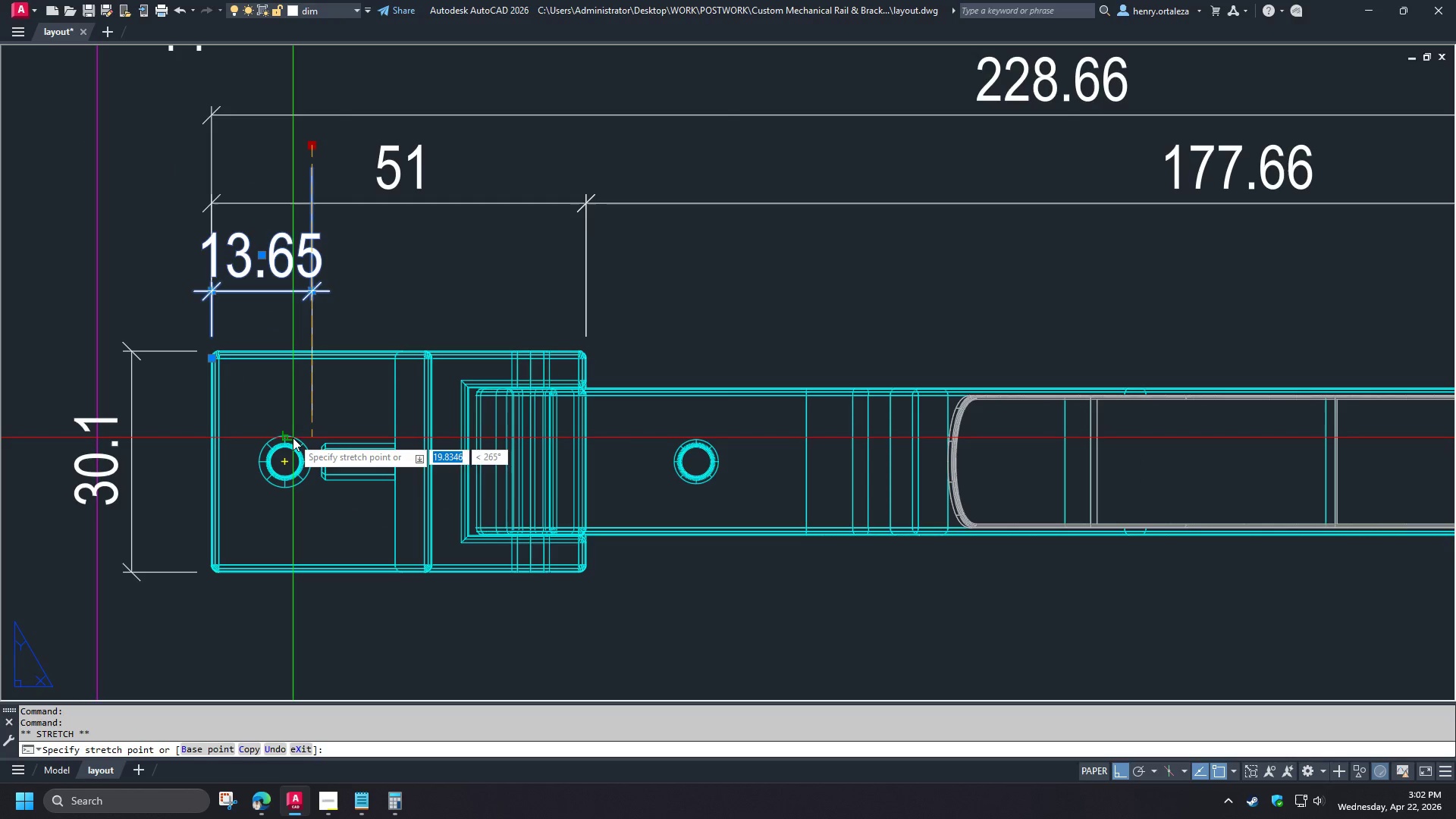 
left_click([535, 397])
 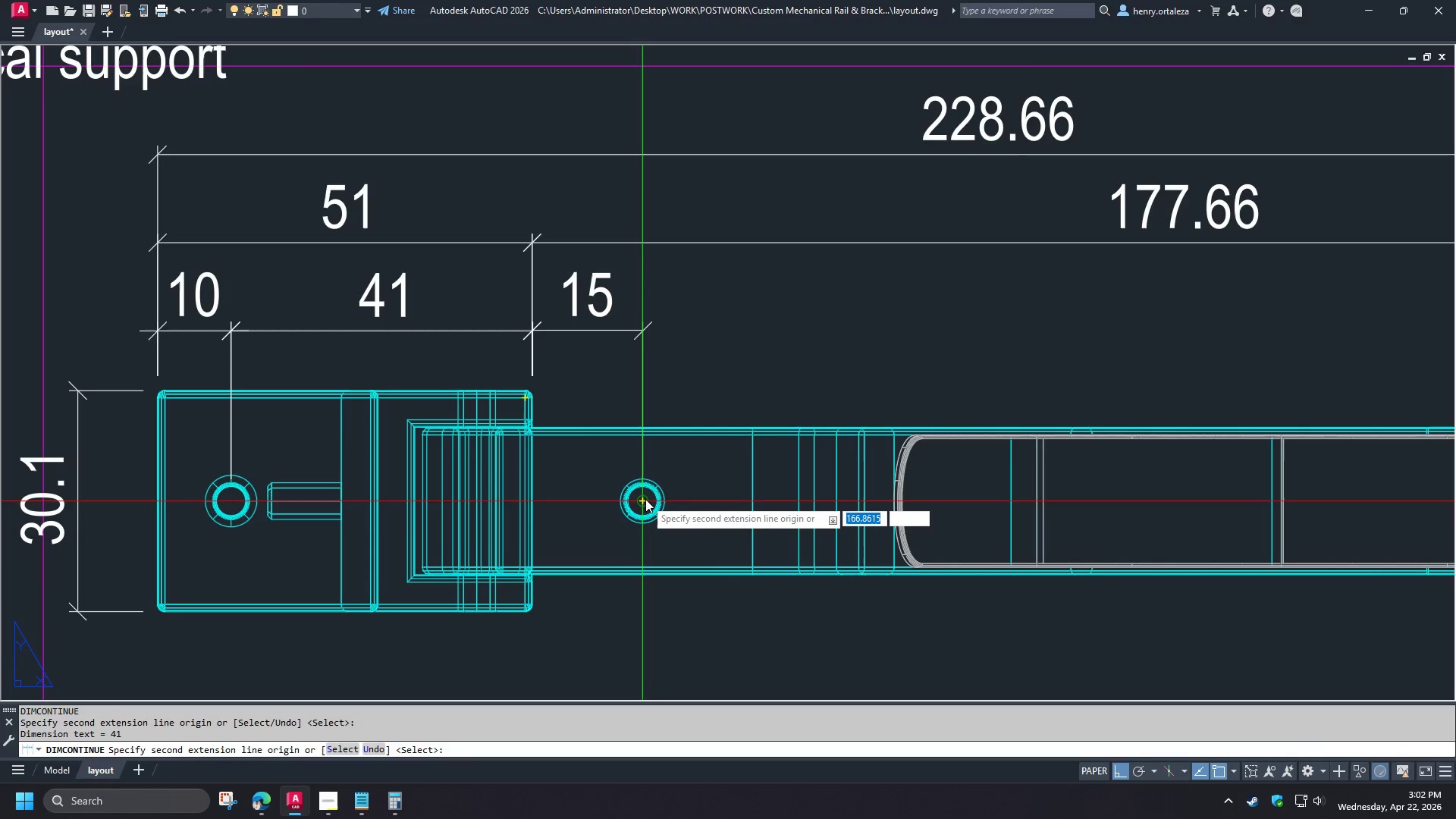 
left_click([645, 500])
 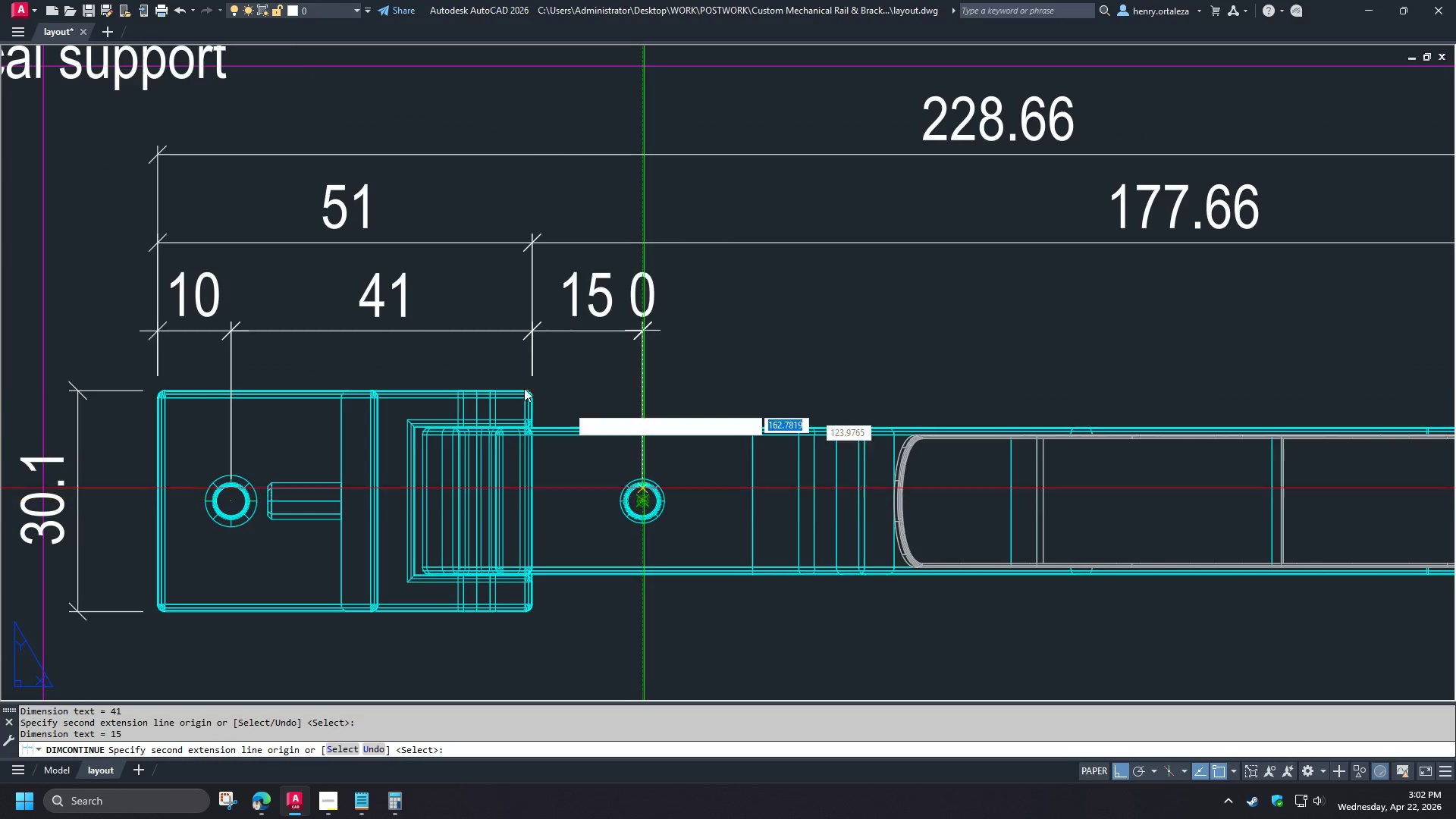 
key(Space)
 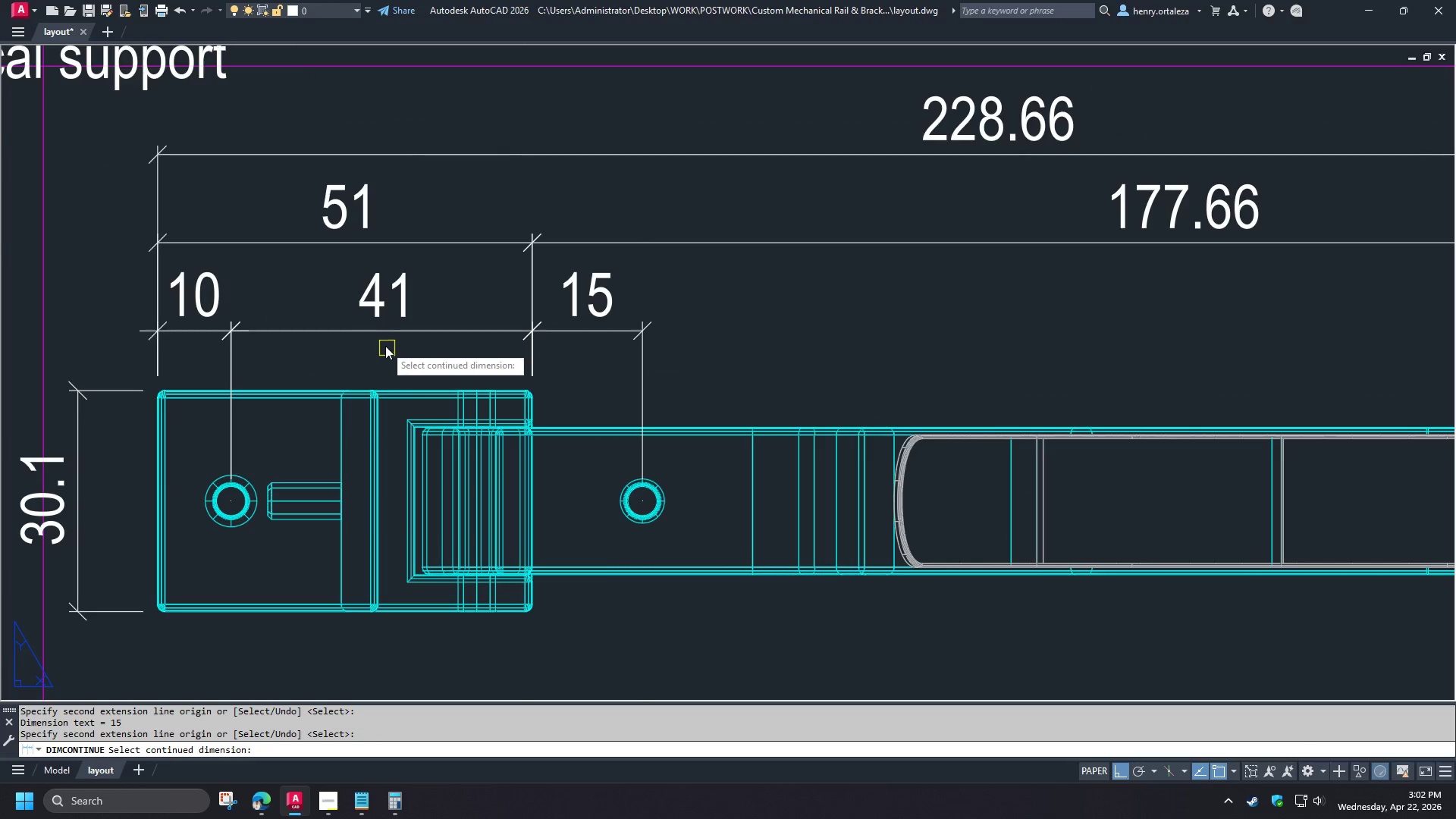 
key(Space)
 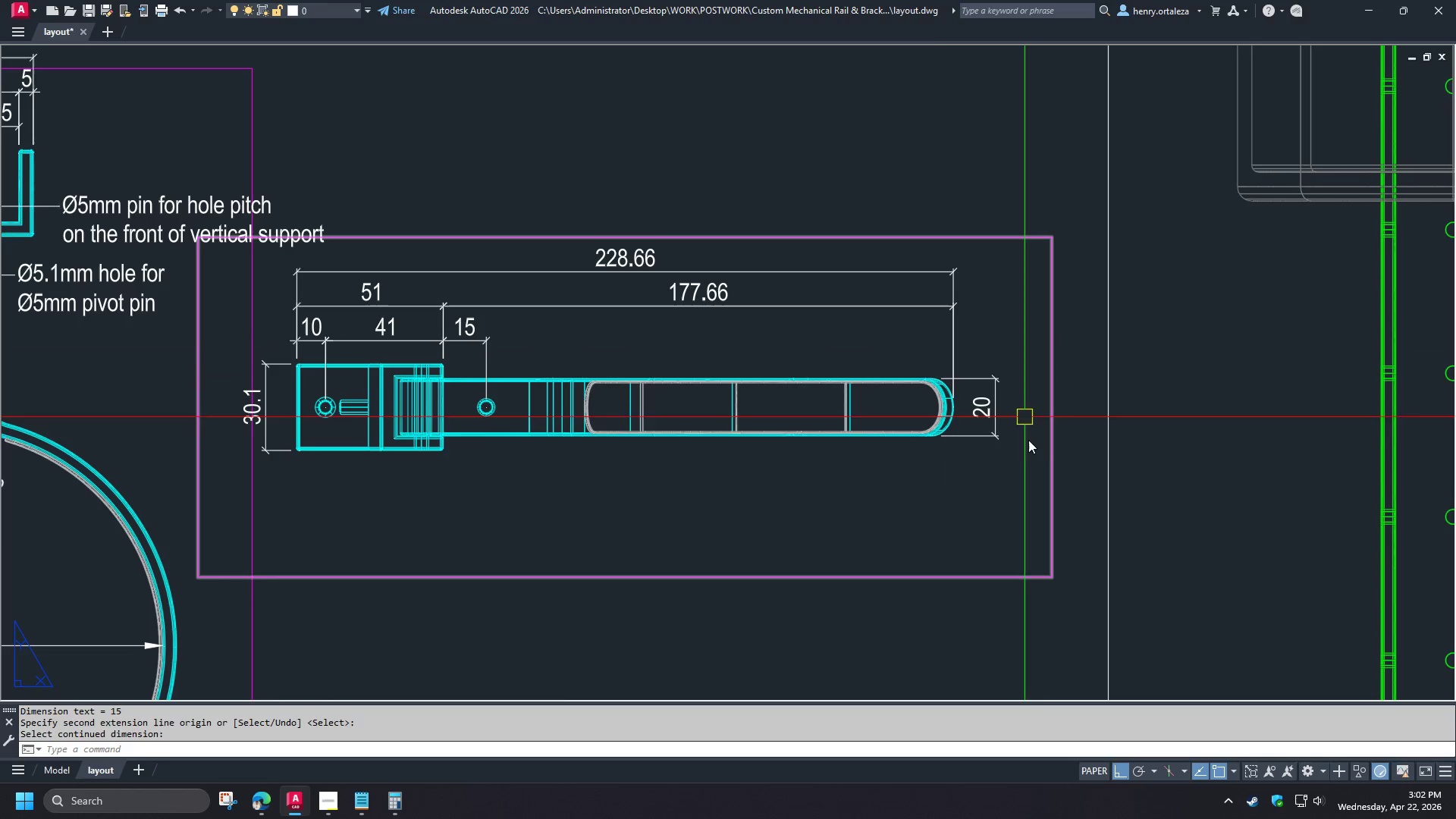 
left_click_drag(start_coordinate=[887, 447], to_coordinate=[845, 447])
 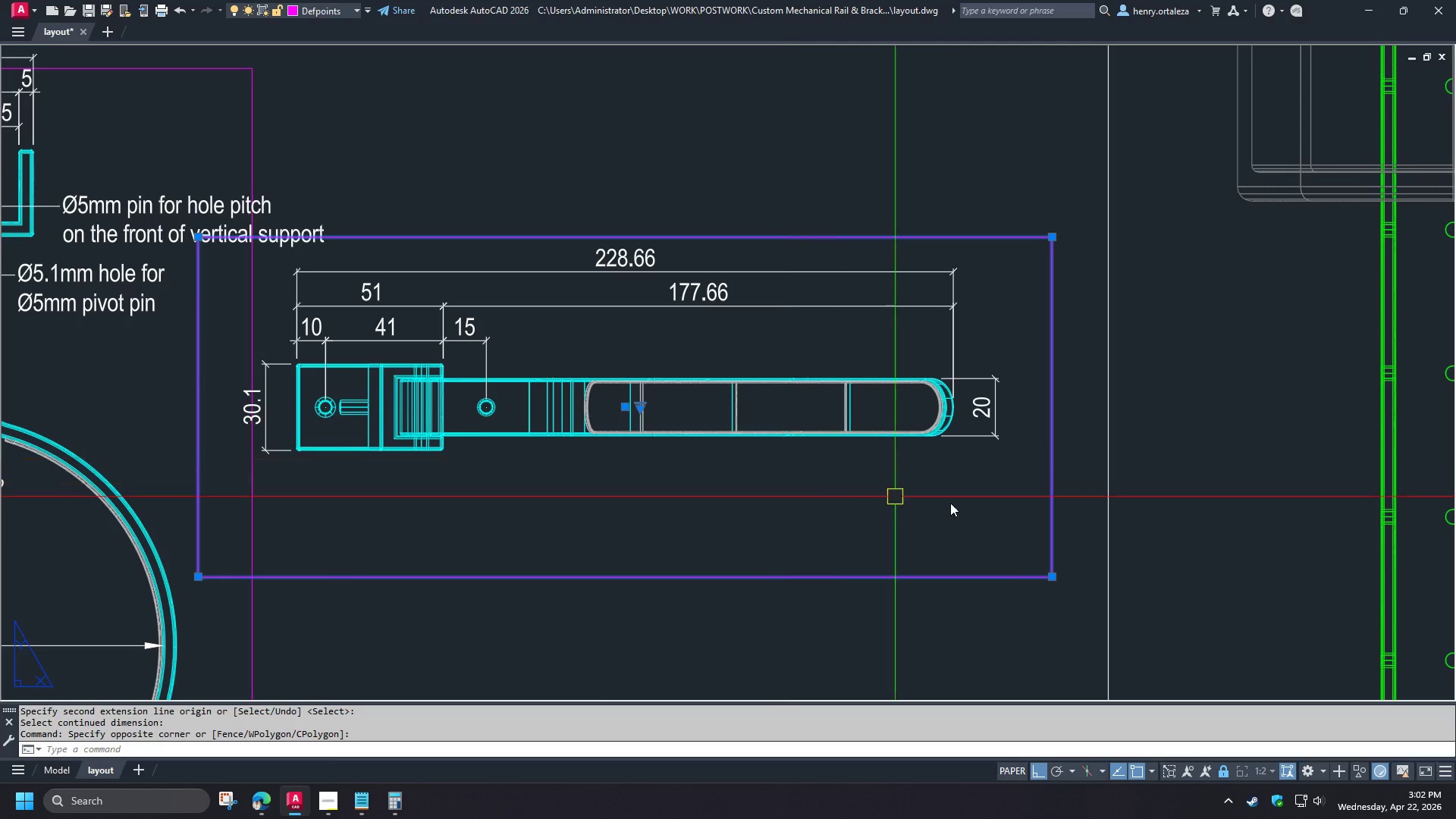 
scroll: coordinate [385, 346], scroll_direction: down, amount: 2.0
 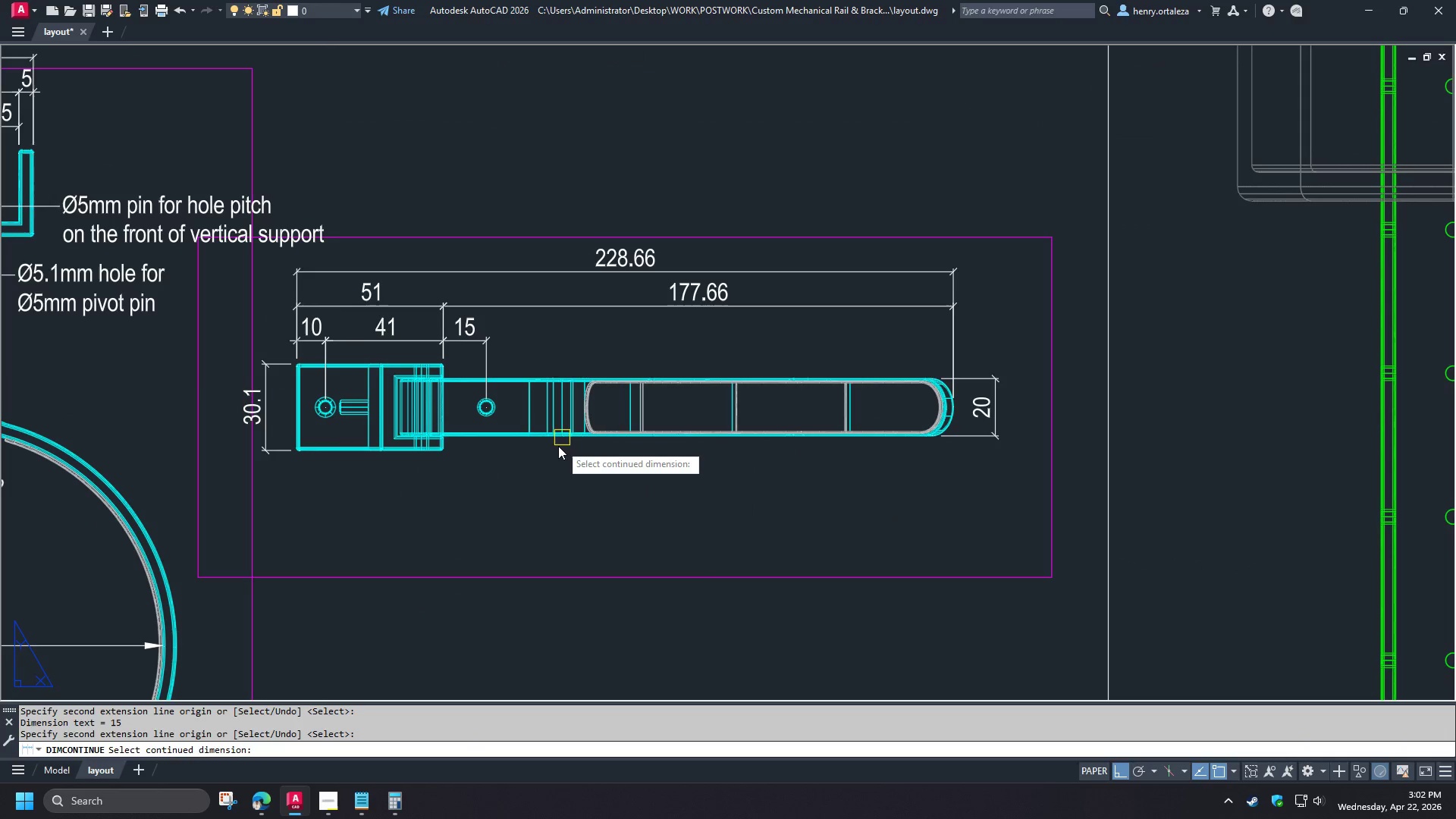 
left_click_drag(start_coordinate=[1051, 519], to_coordinate=[1038, 513])
 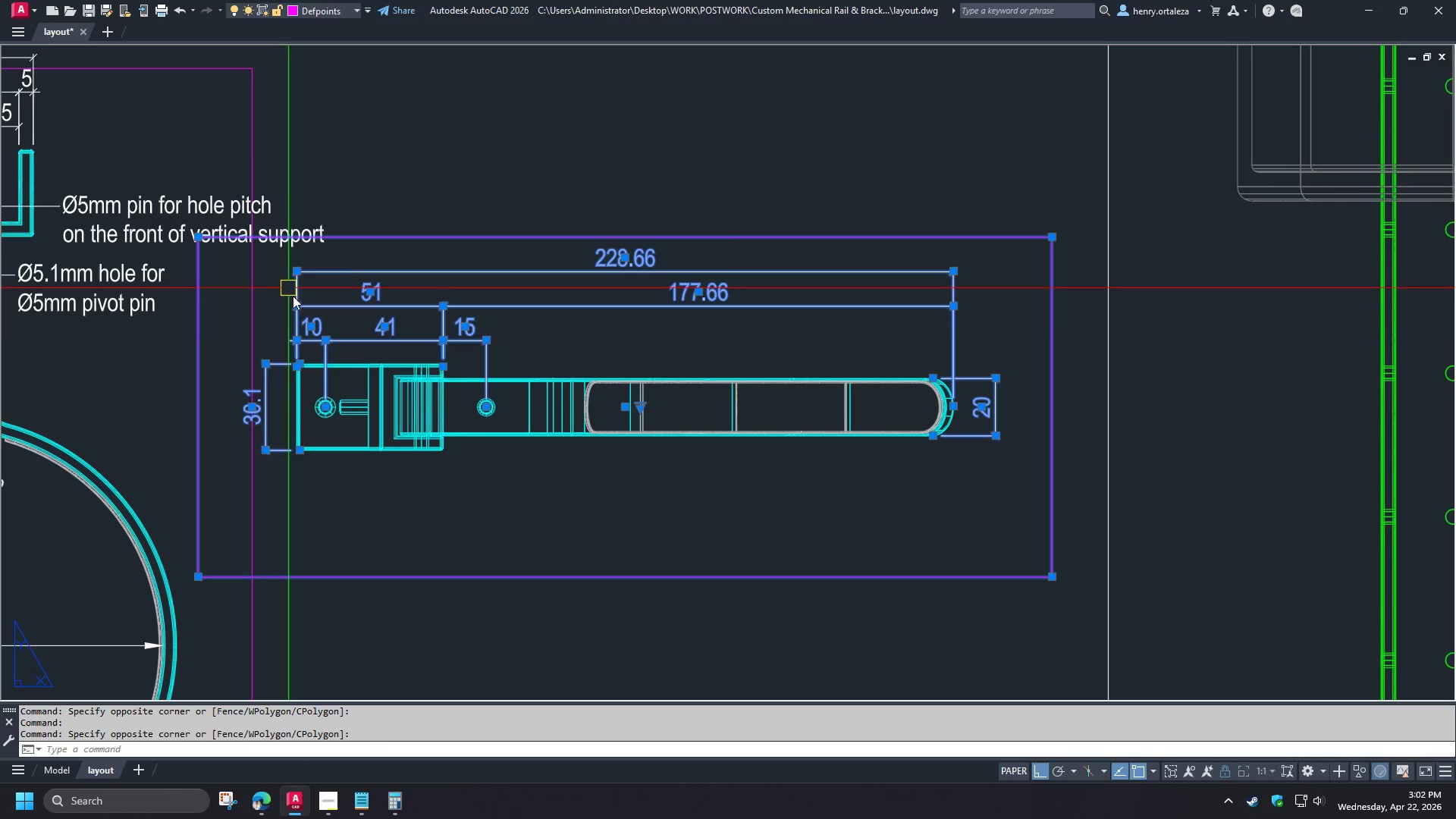 
key(M)
 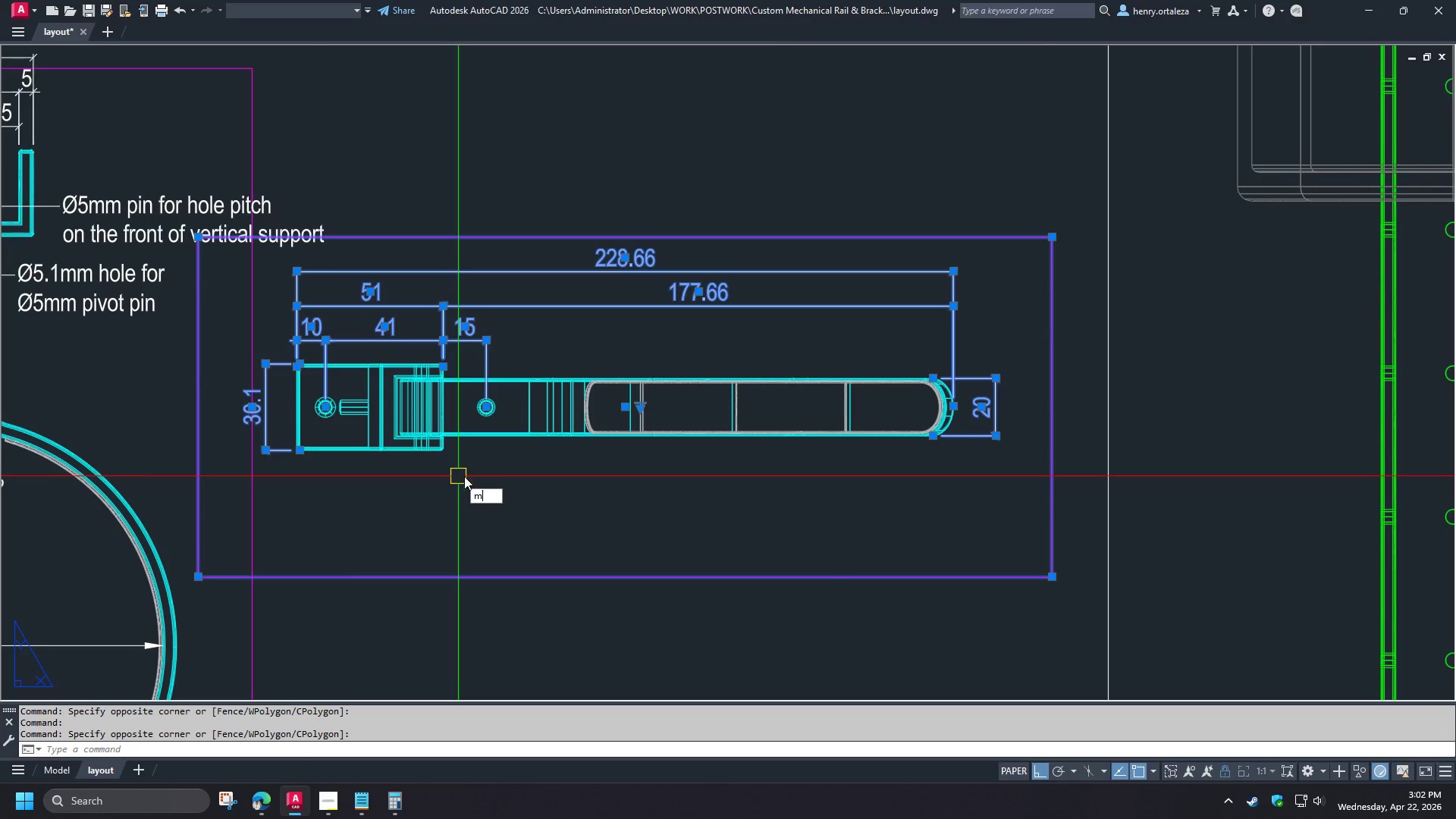 
key(Space)
 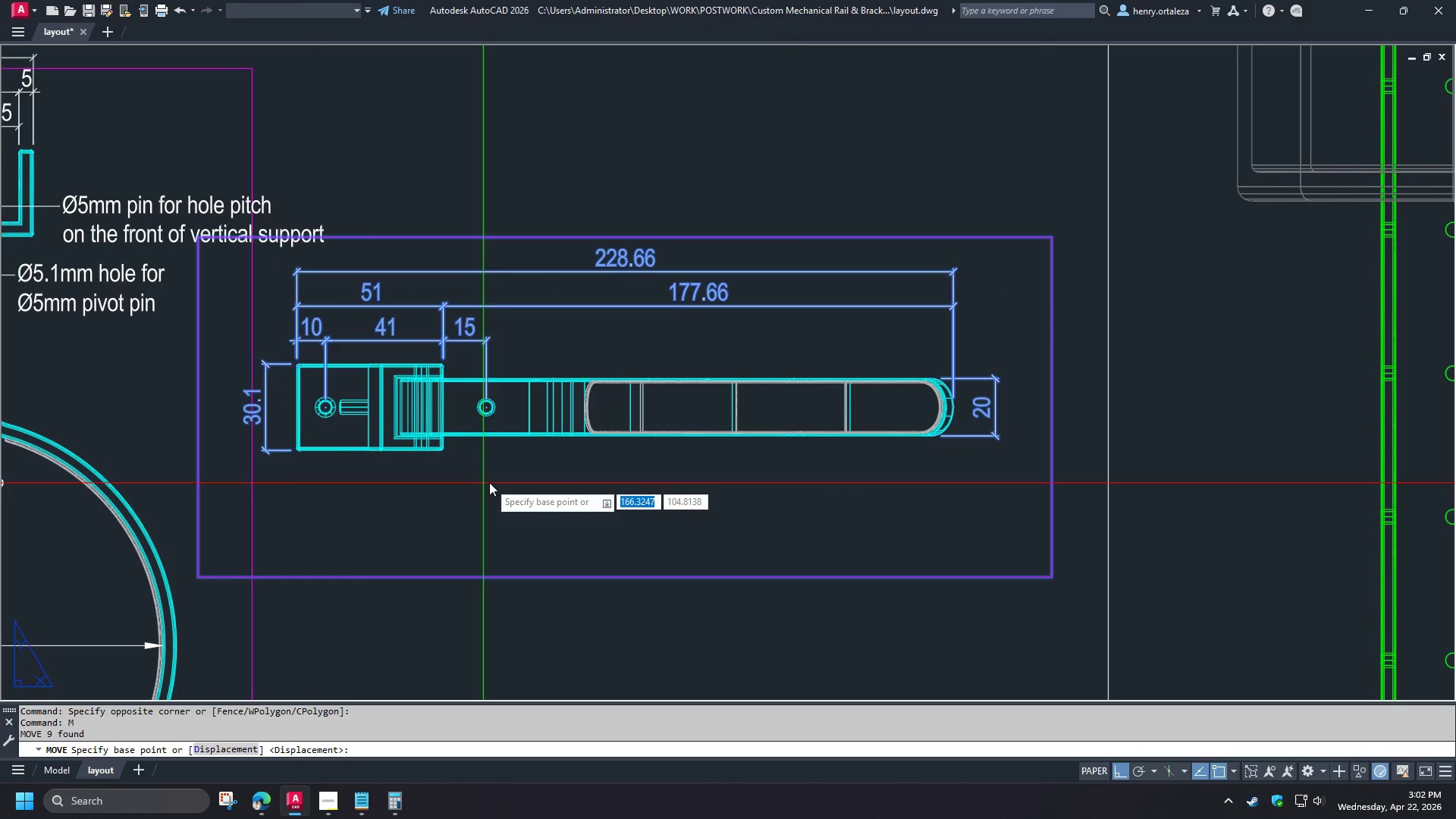 
left_click_drag(start_coordinate=[489, 482], to_coordinate=[490, 487])
 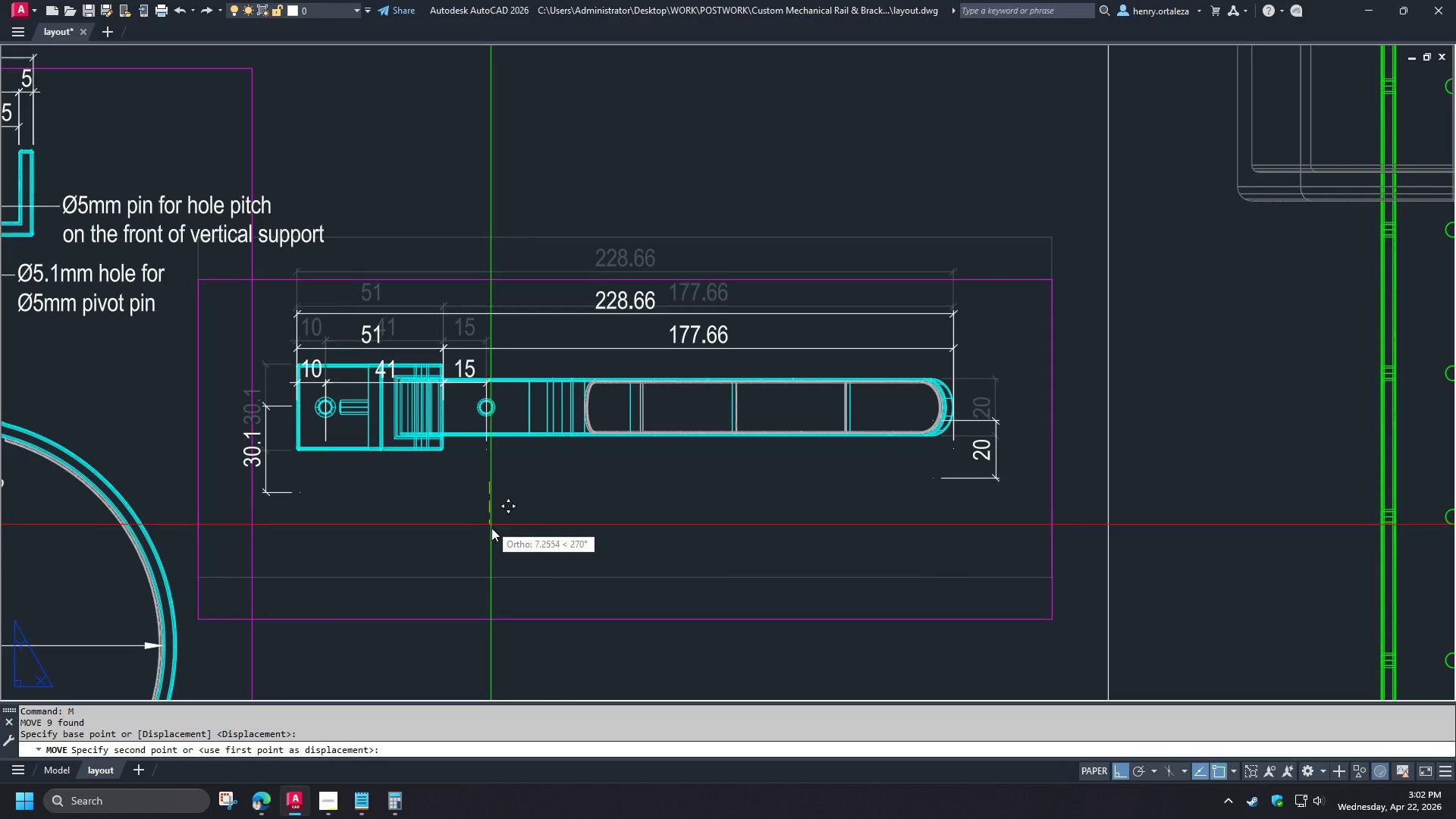 
left_click([494, 535])
 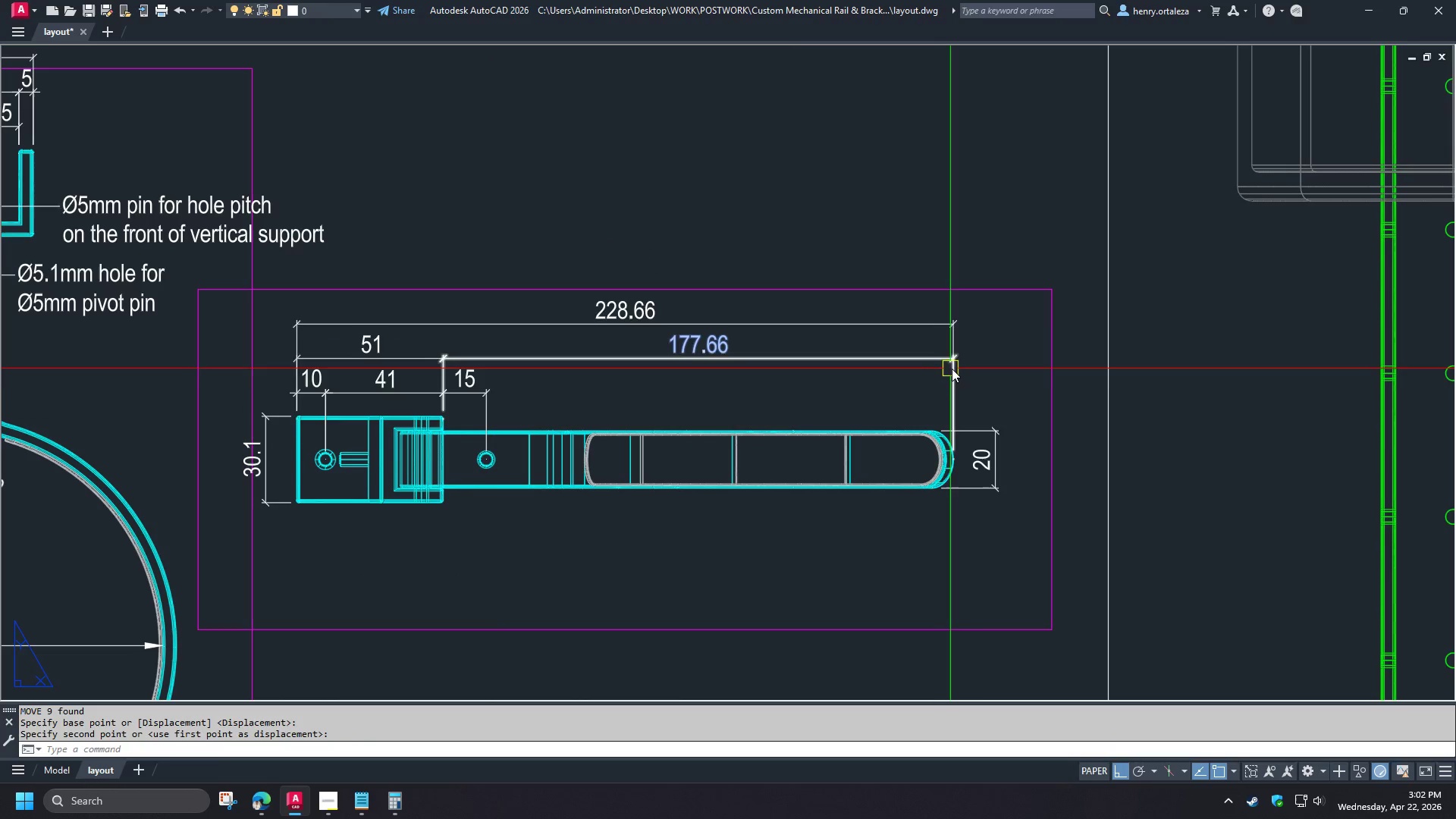 
key(S)
 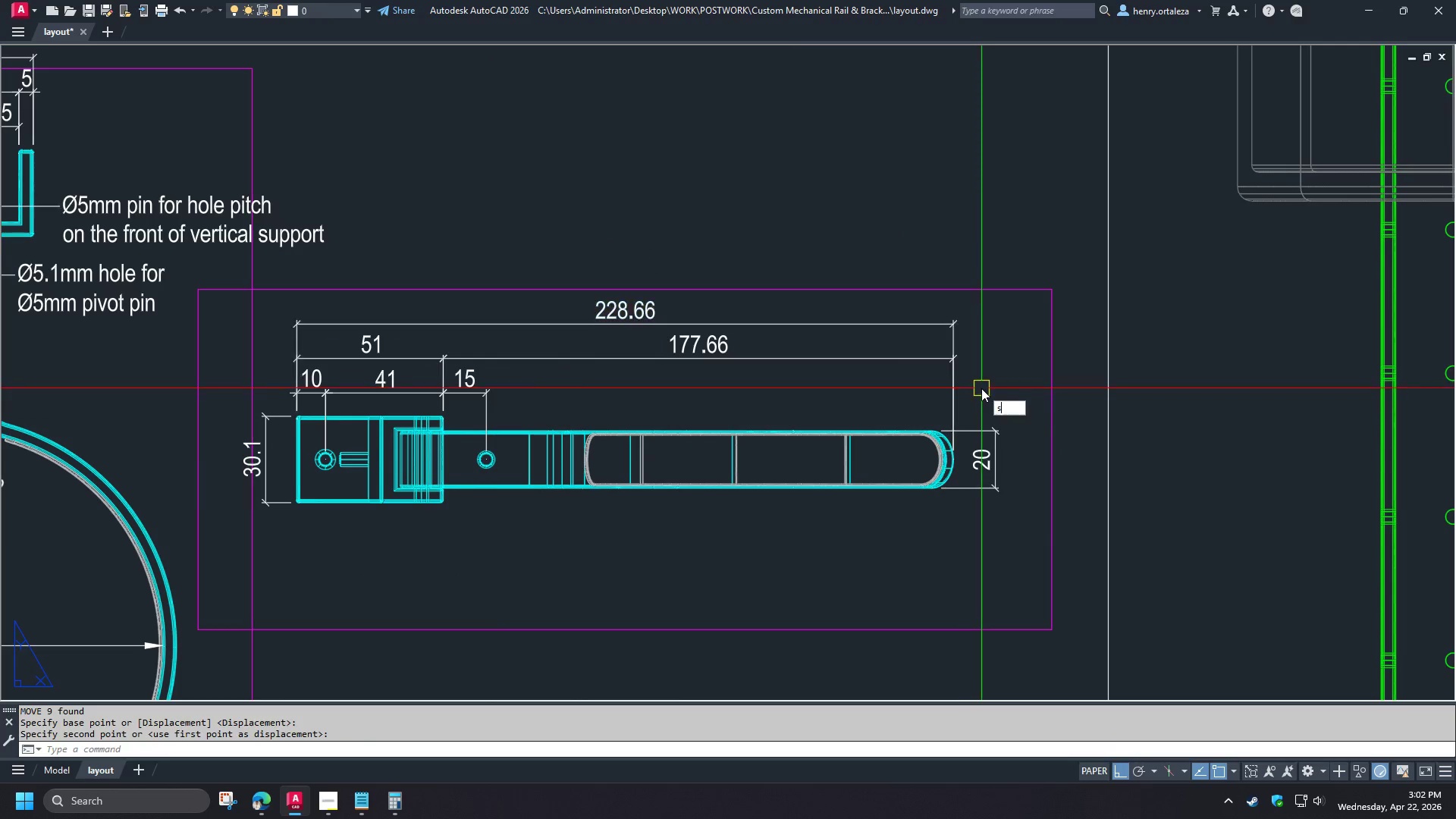 
key(Space)
 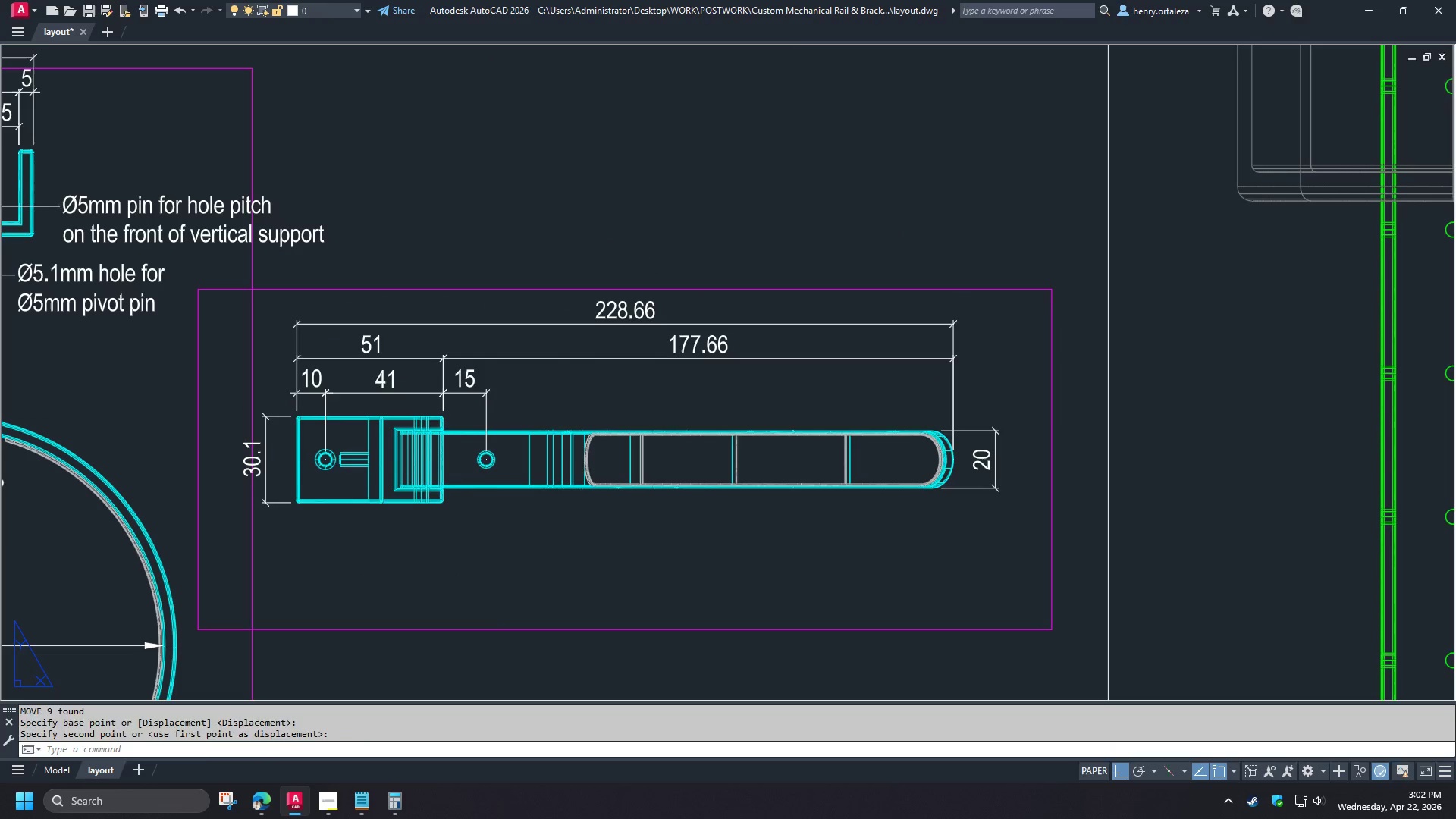 
left_click([983, 390])
 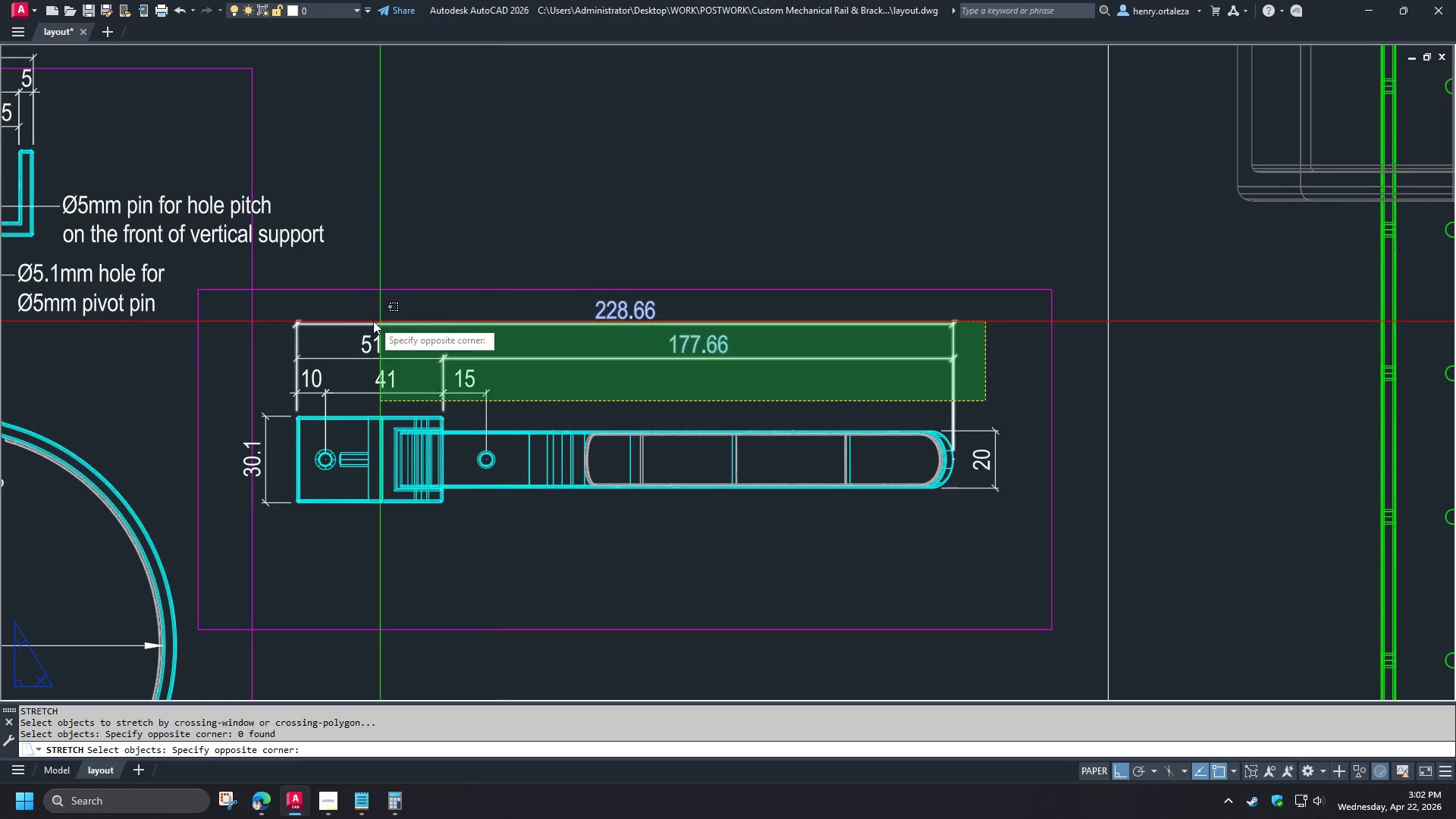 
left_click([282, 306])
 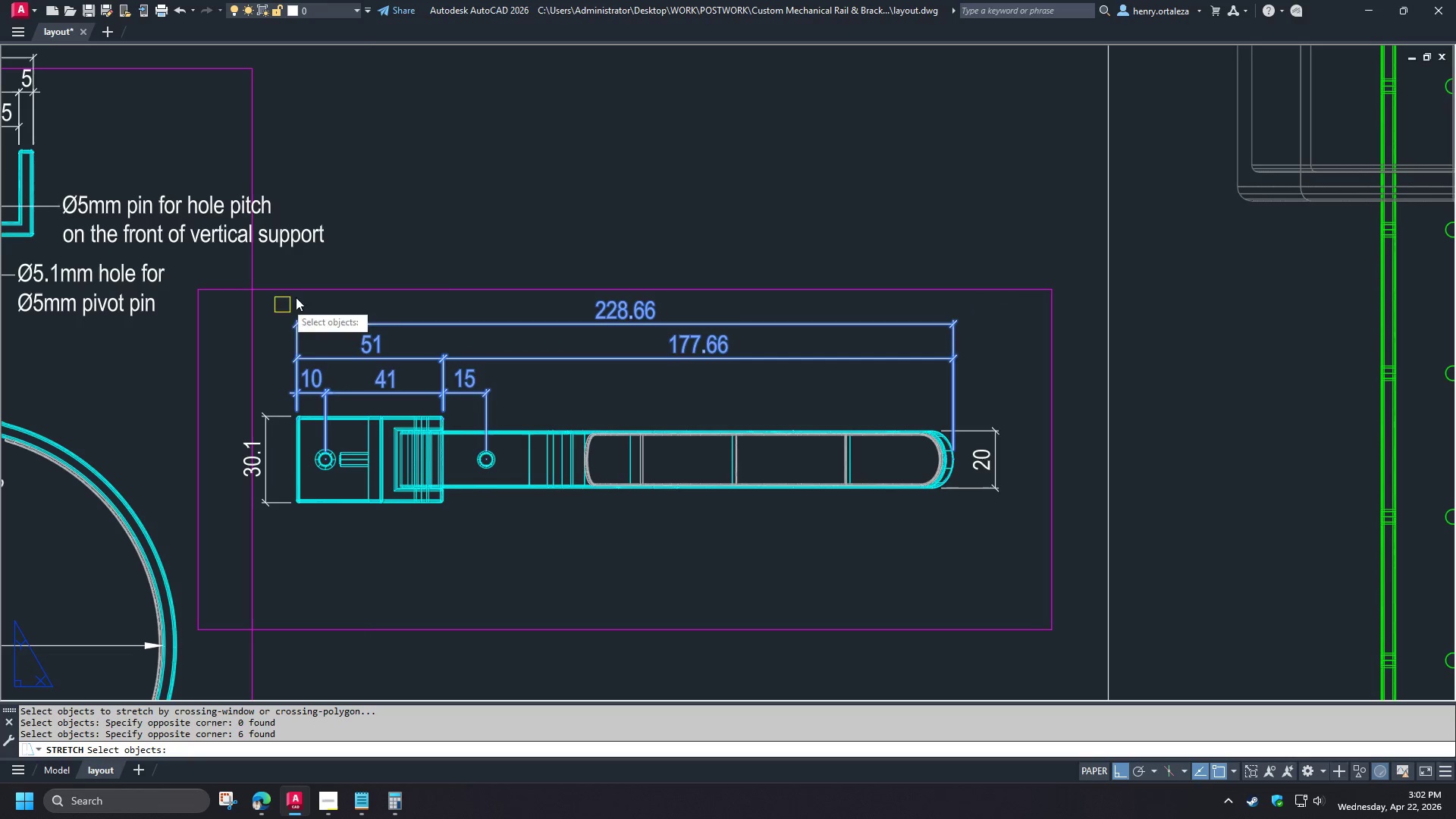 
key(Space)
 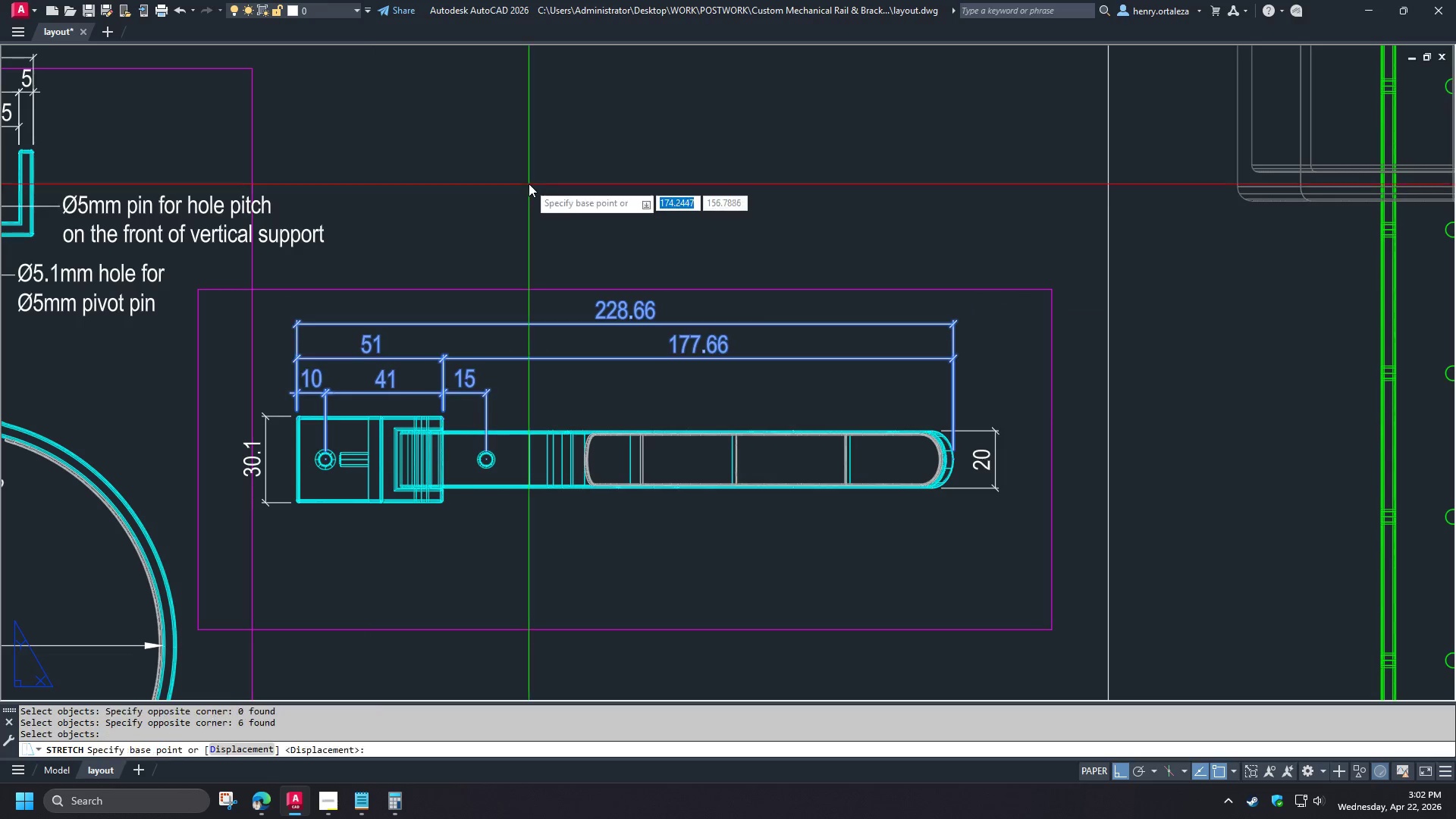 
double_click([529, 184])
 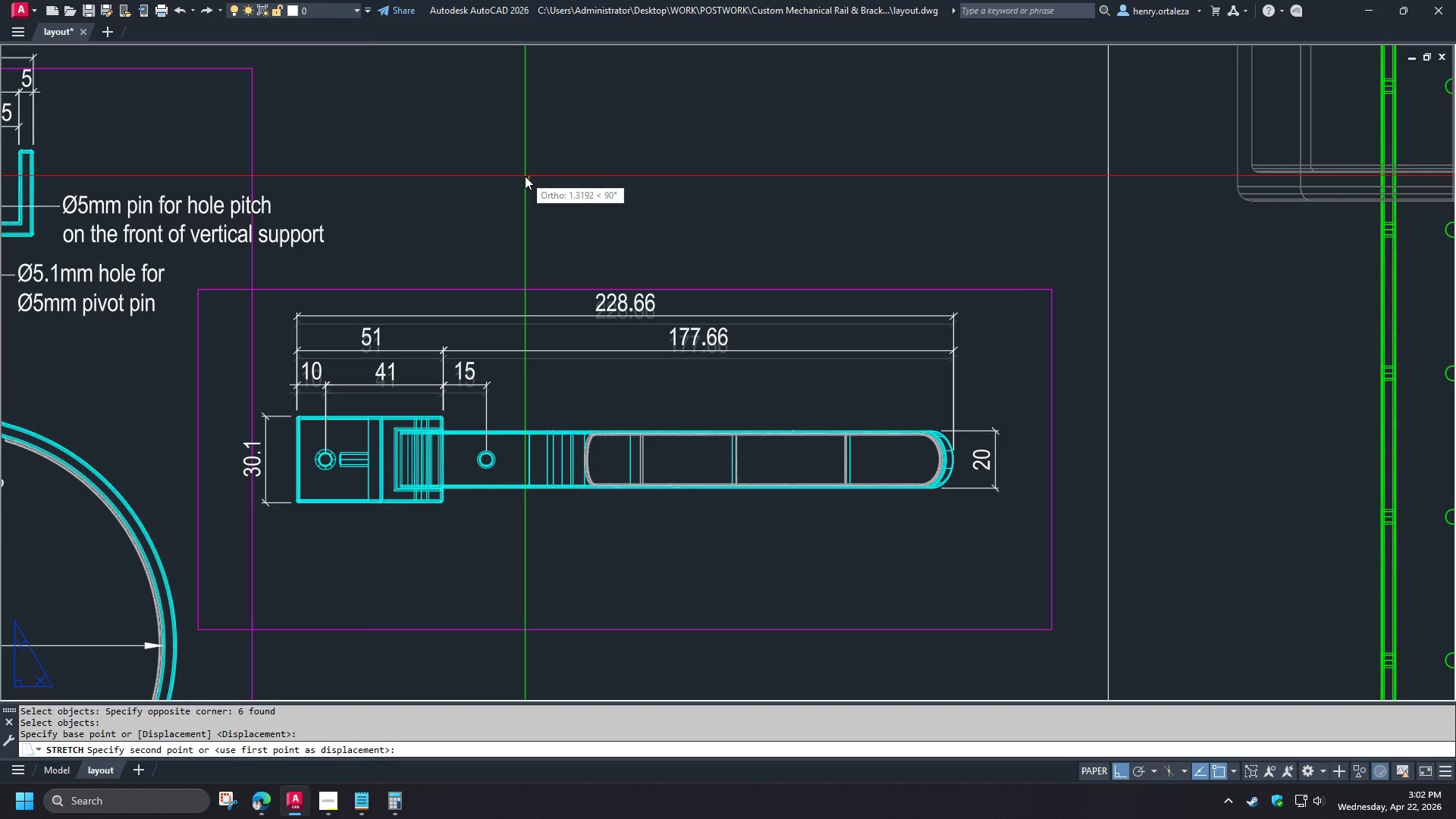 
left_click([525, 176])
 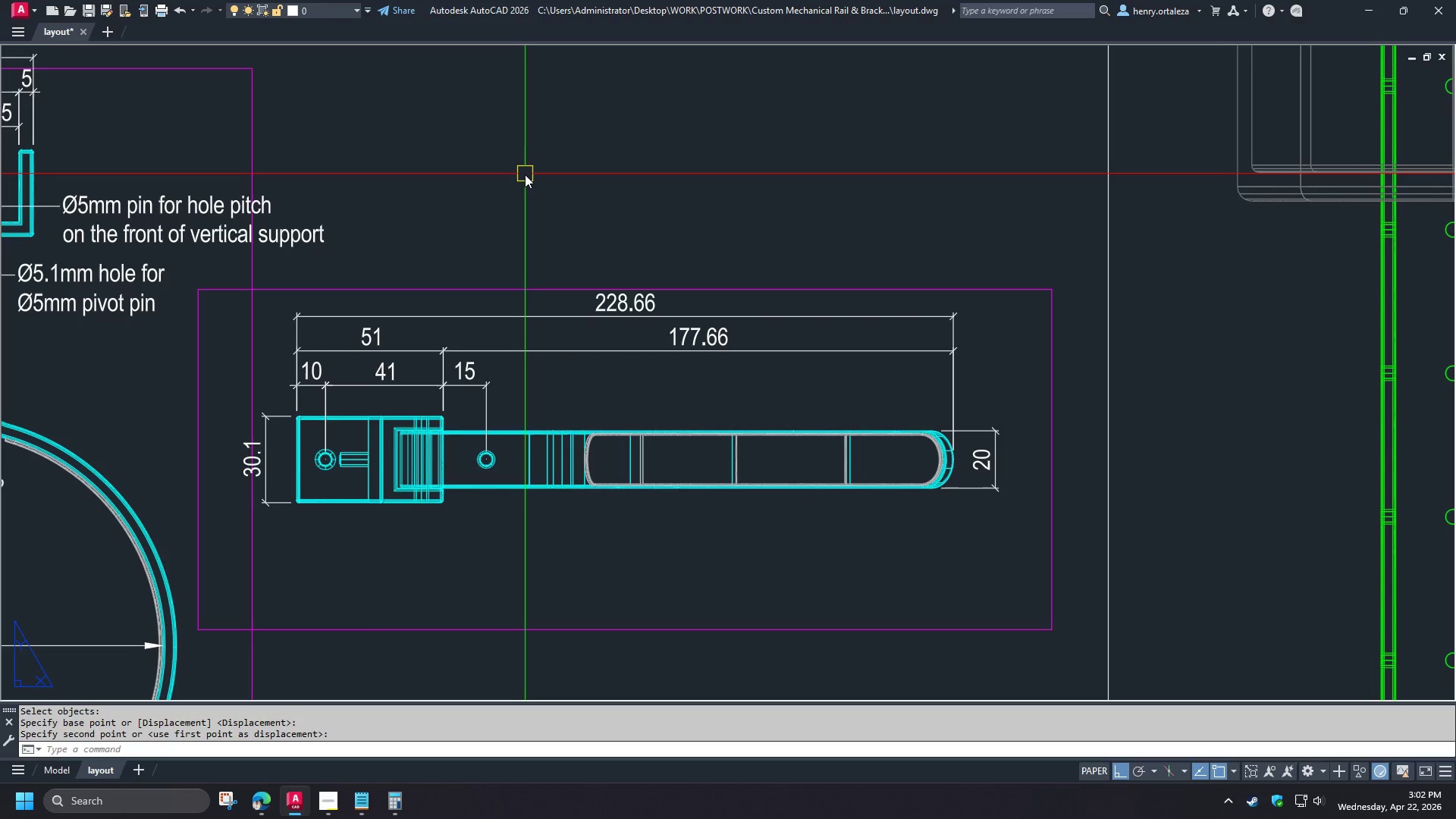 
type(re z e pre )
 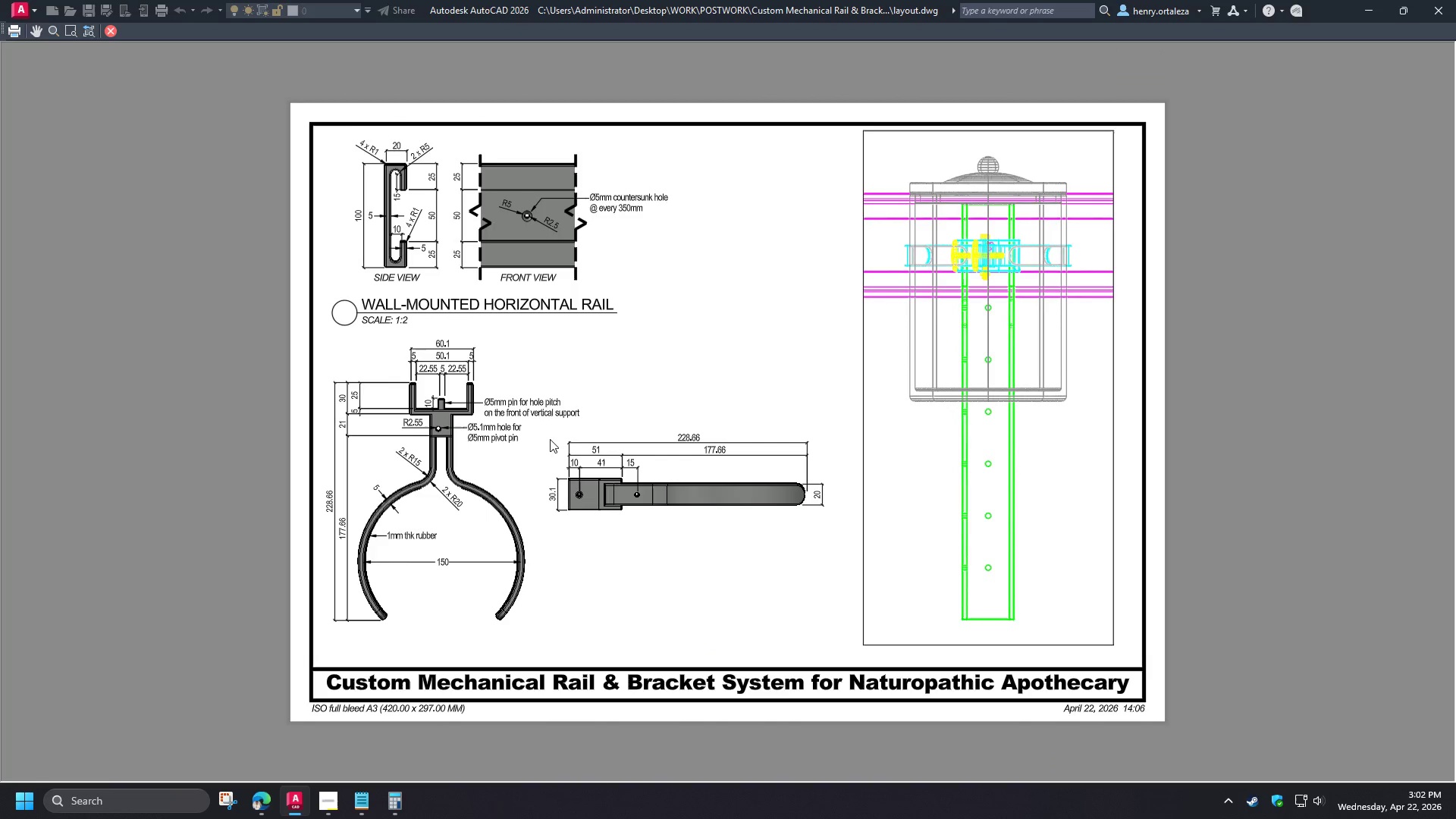 
scroll: coordinate [548, 444], scroll_direction: down, amount: 2.0
 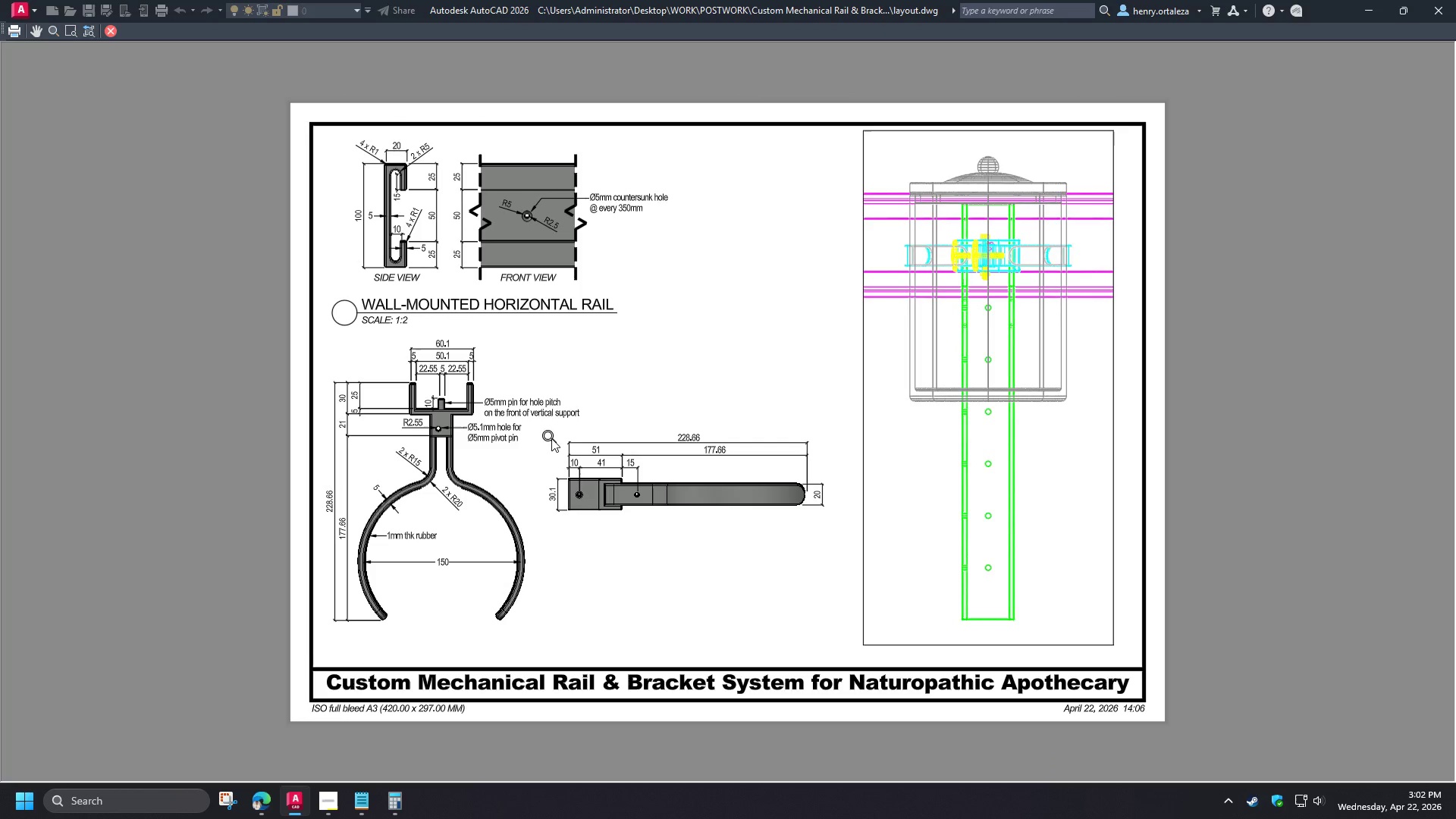 
scroll: coordinate [545, 459], scroll_direction: up, amount: 1.0
 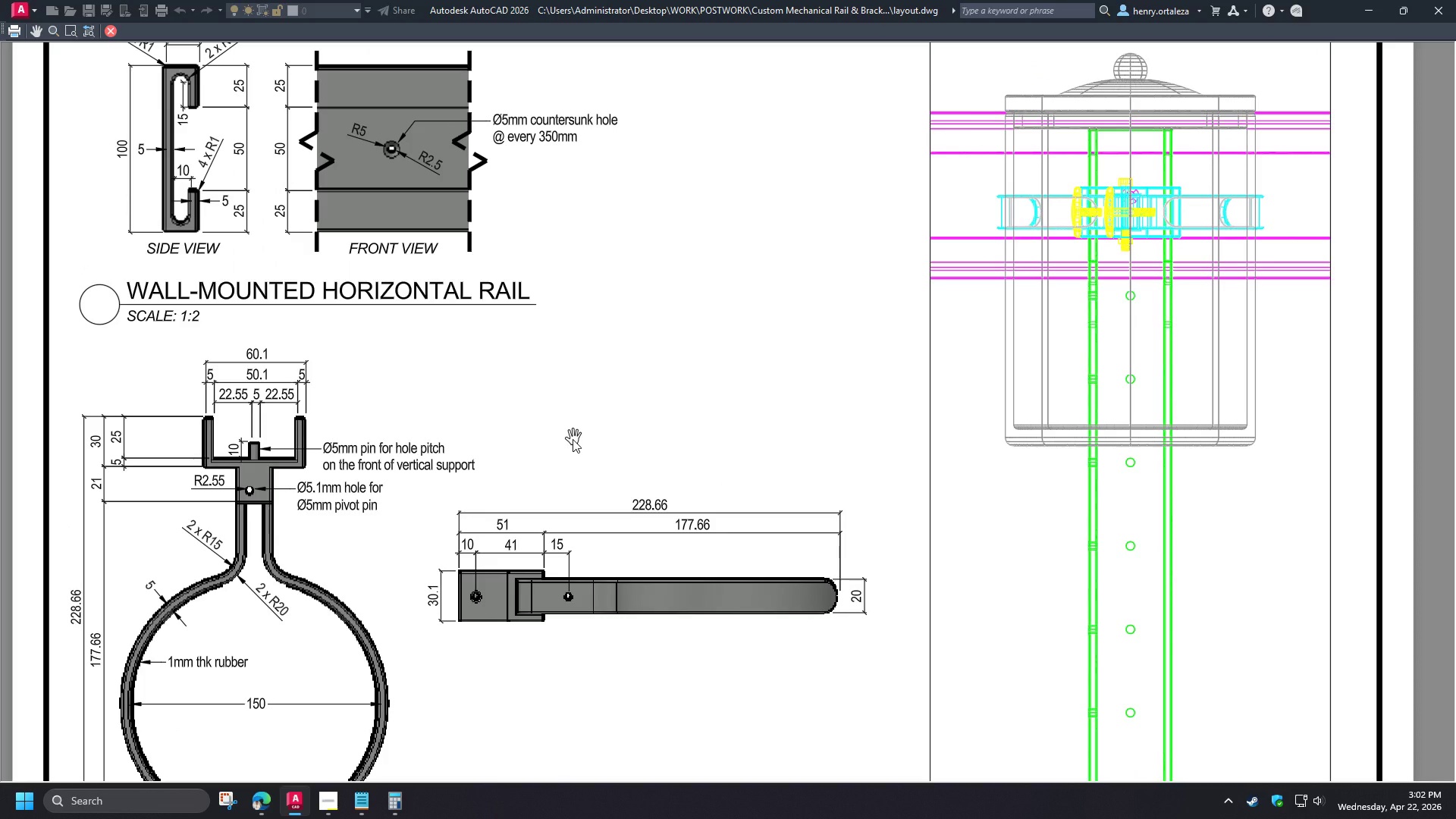 
scroll: coordinate [573, 439], scroll_direction: down, amount: 1.0
 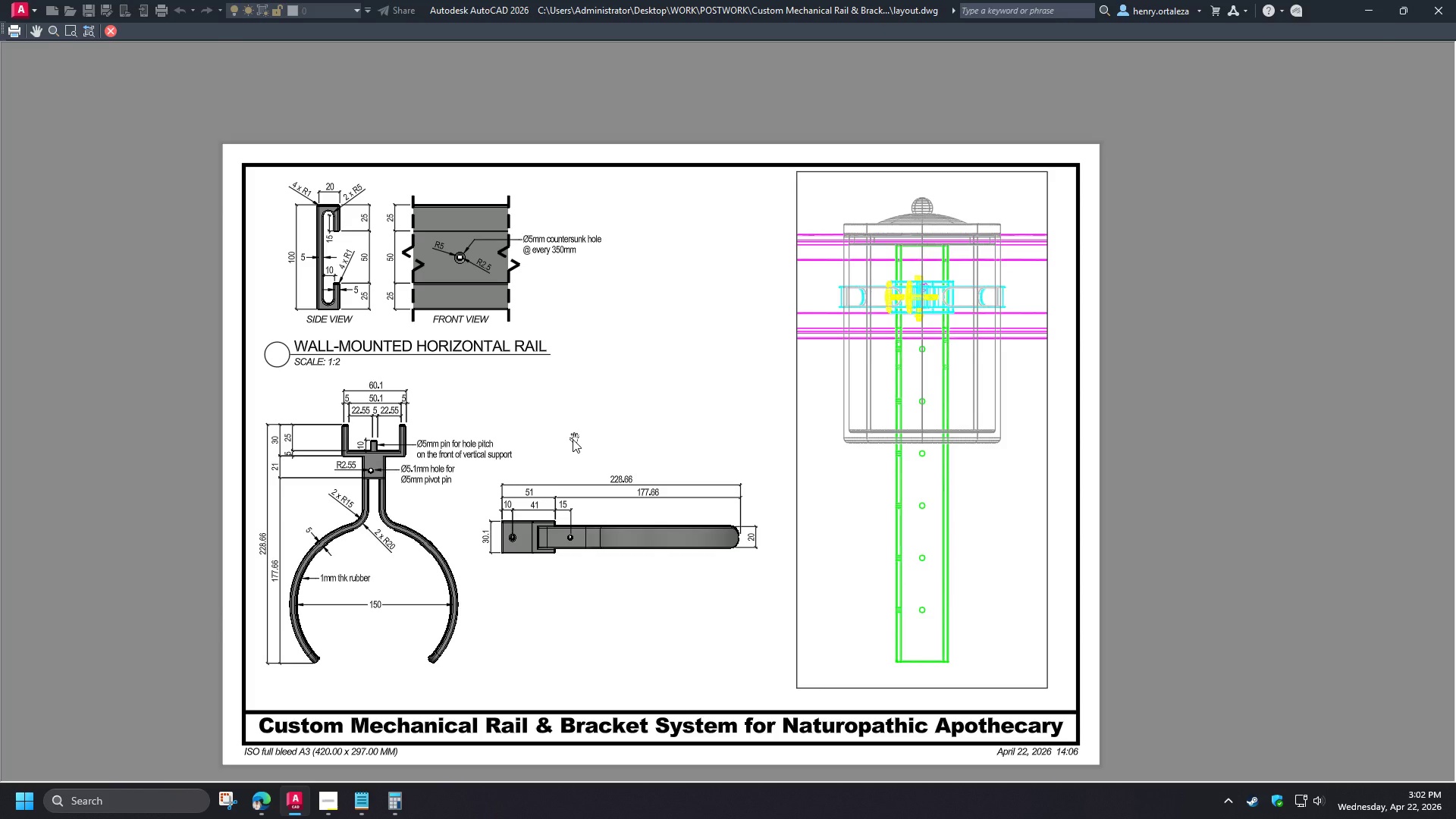 
scroll: coordinate [573, 439], scroll_direction: up, amount: 1.0
 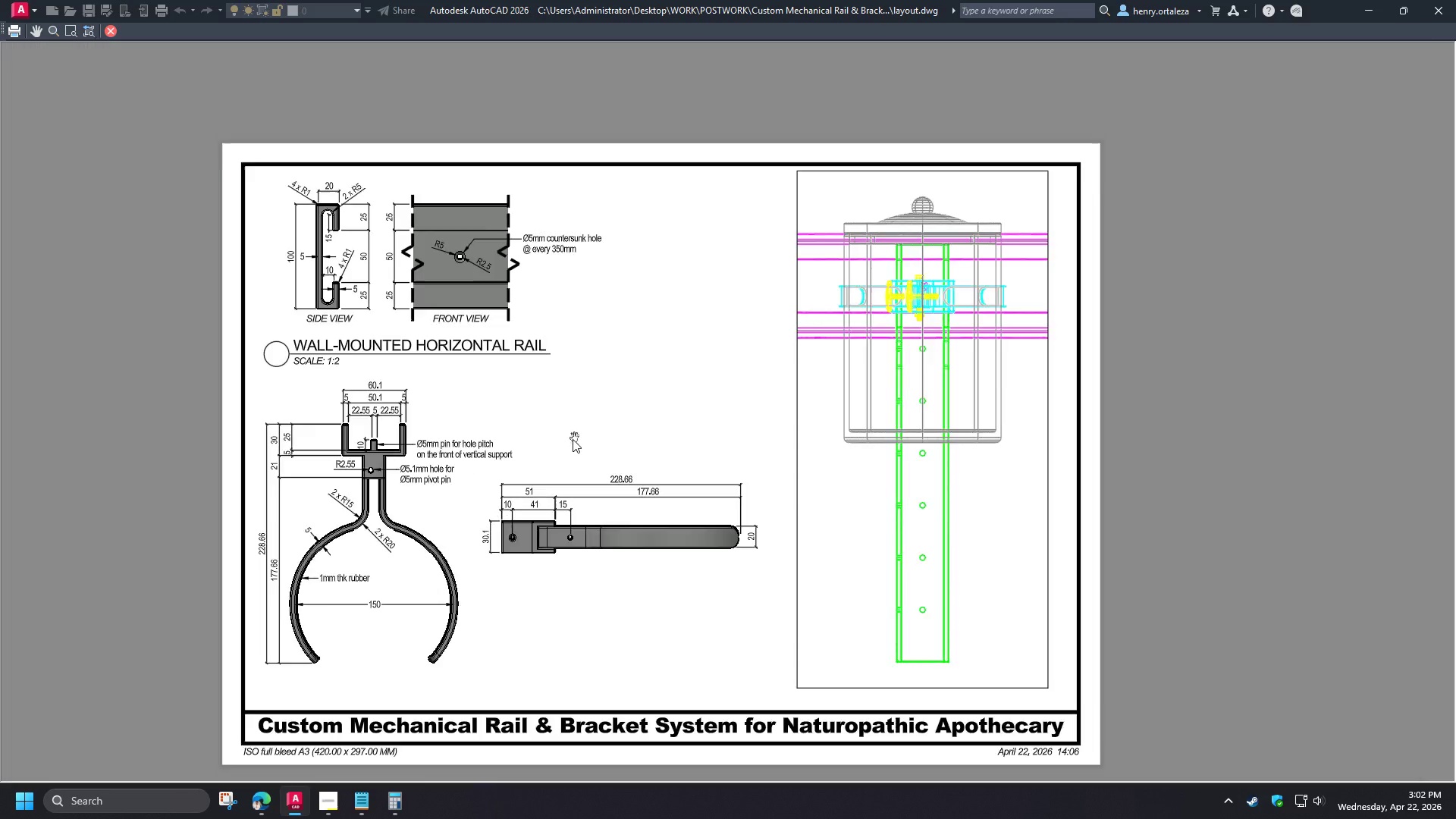 
scroll: coordinate [573, 439], scroll_direction: down, amount: 1.0
 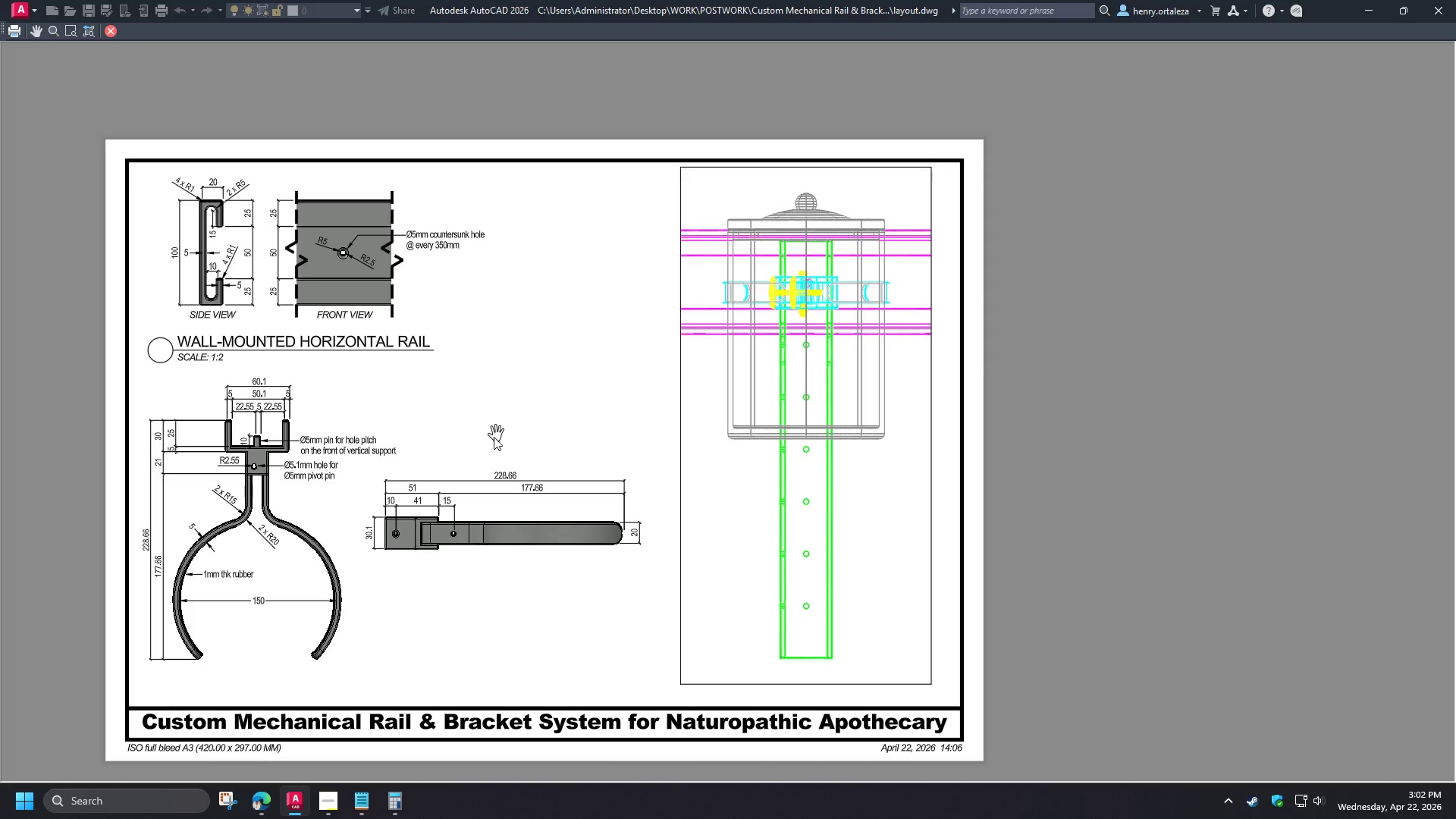 
scroll: coordinate [252, 596], scroll_direction: up, amount: 1.0
 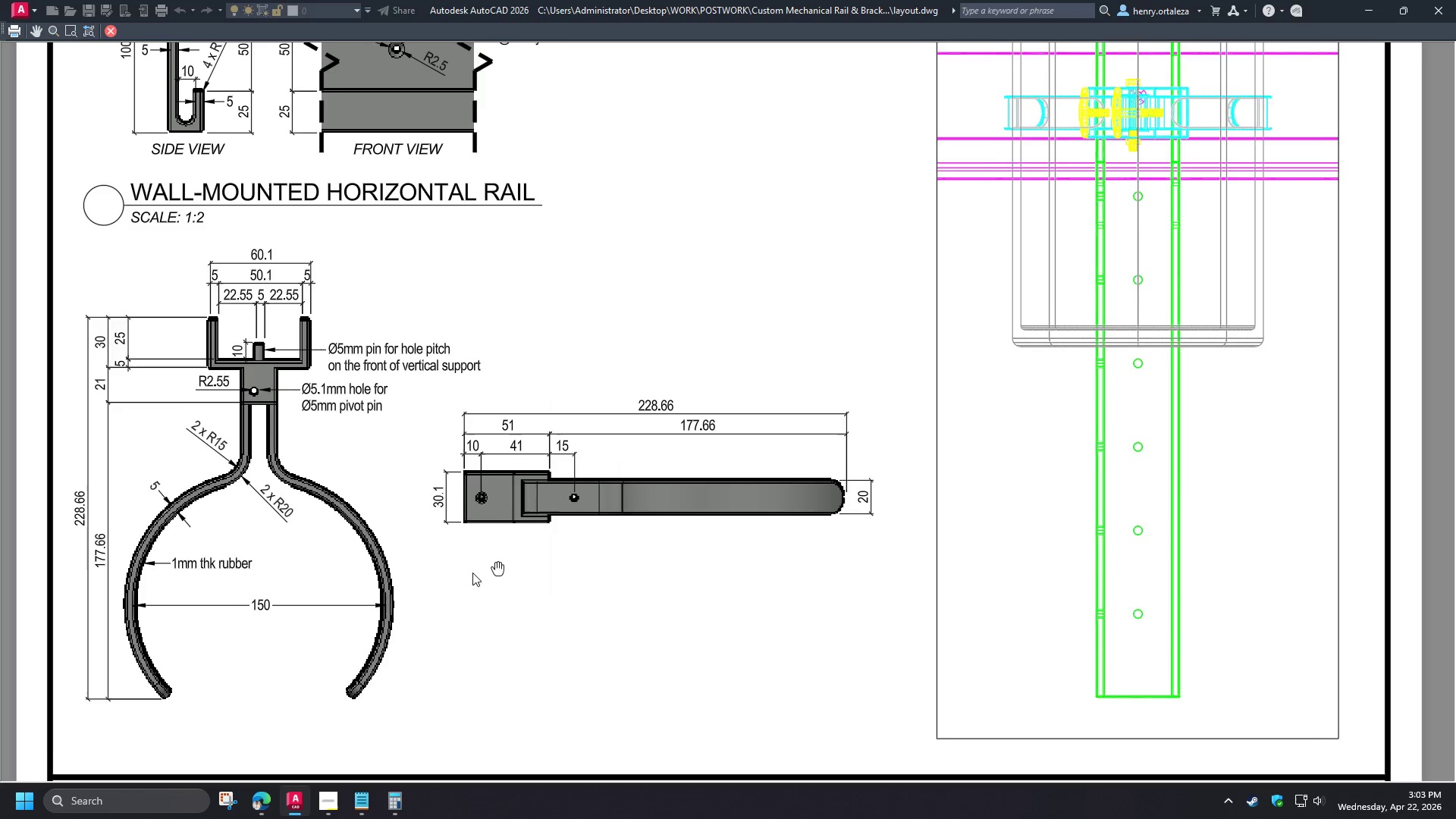 
wait(13.84)
 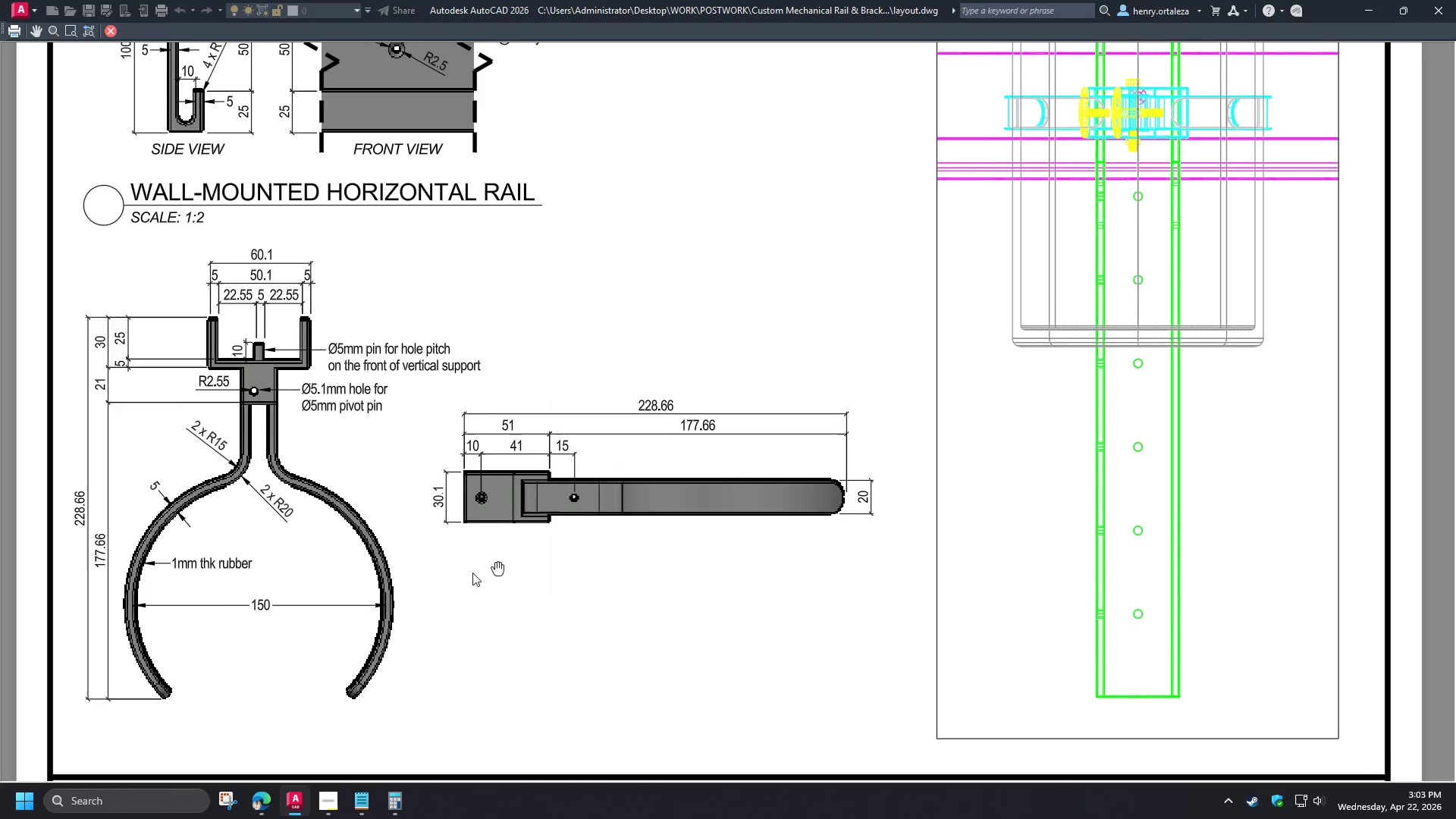 
key(Escape)
 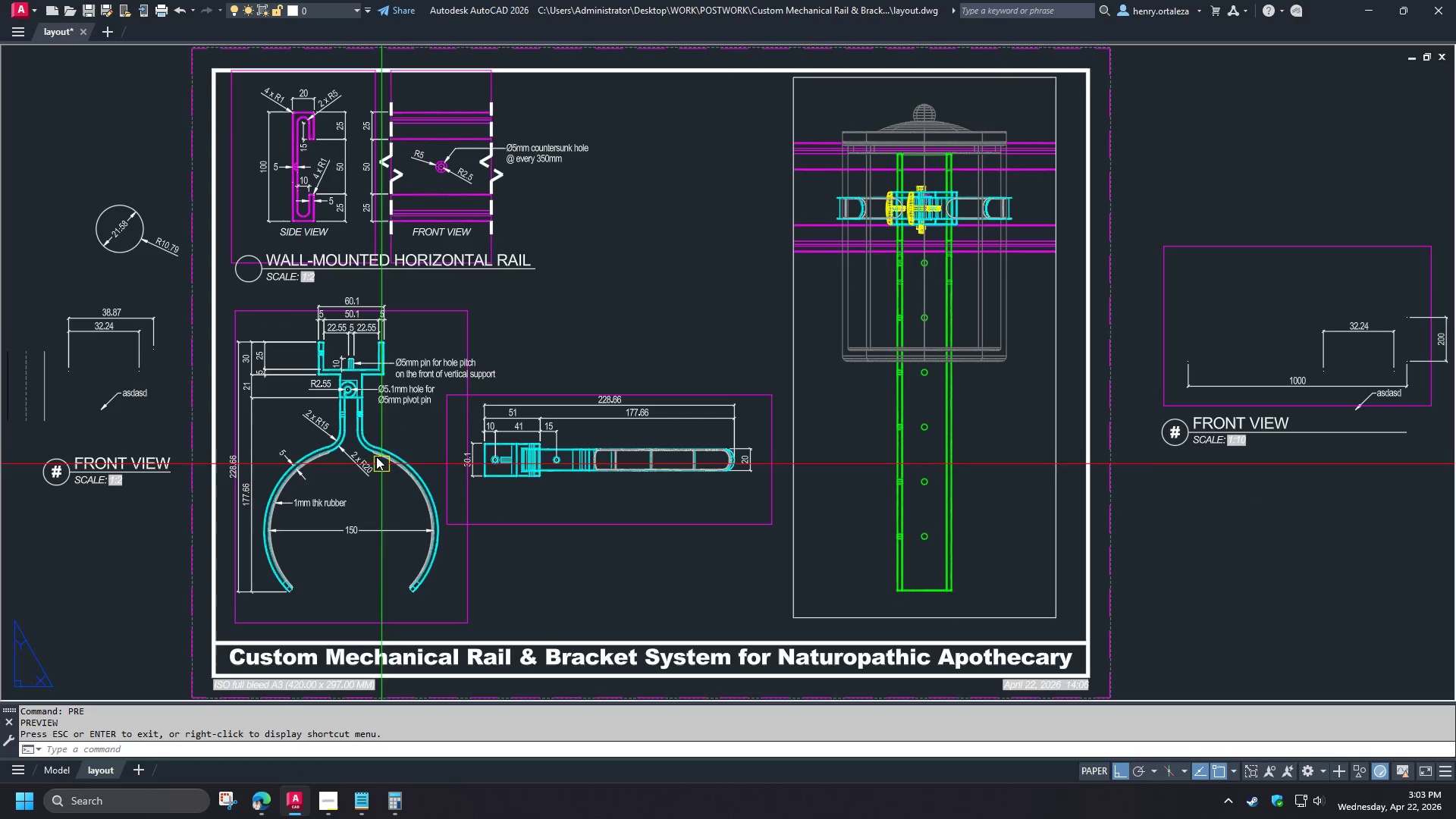 
type(dli )
 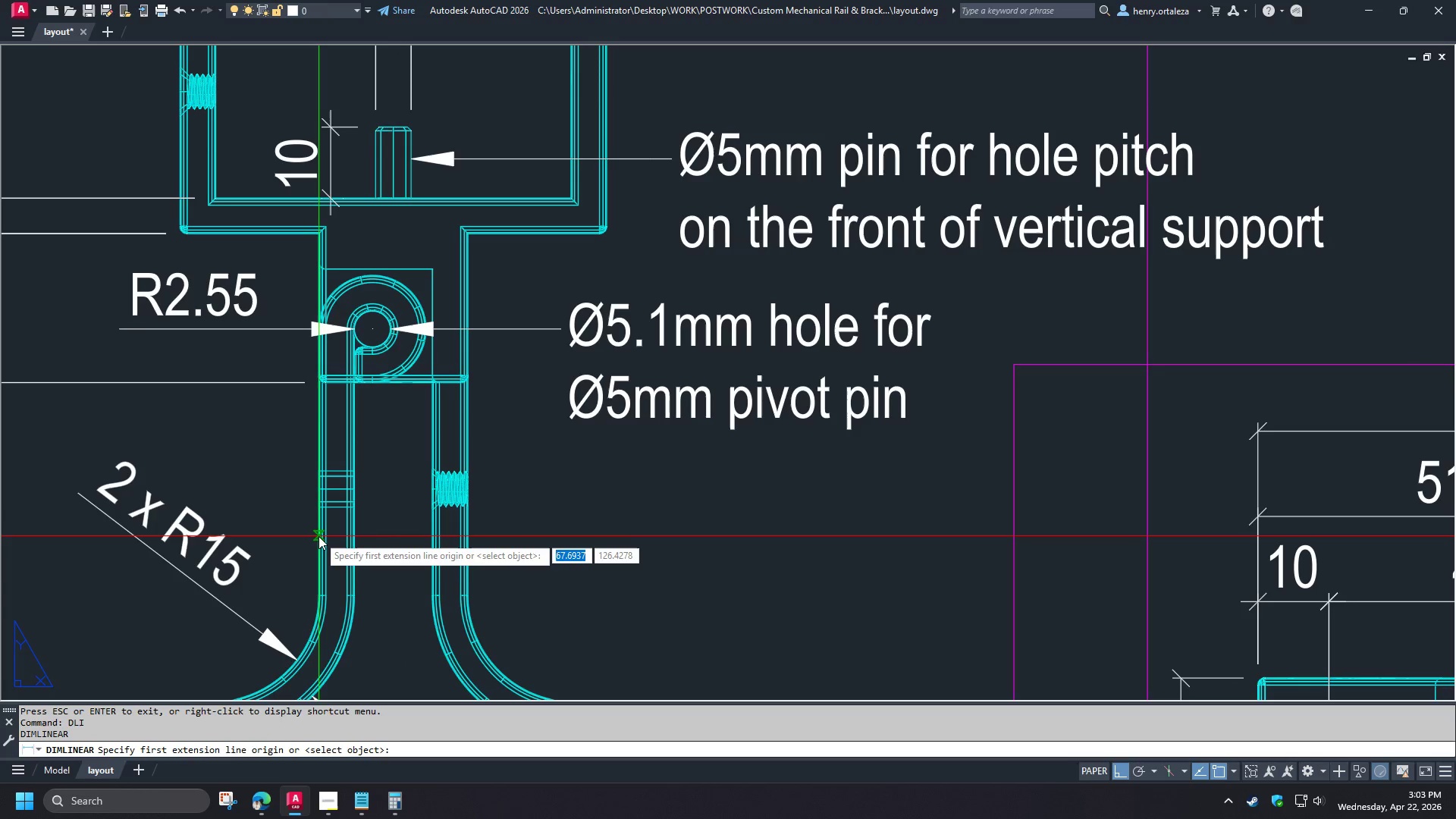 
left_click([318, 536])
 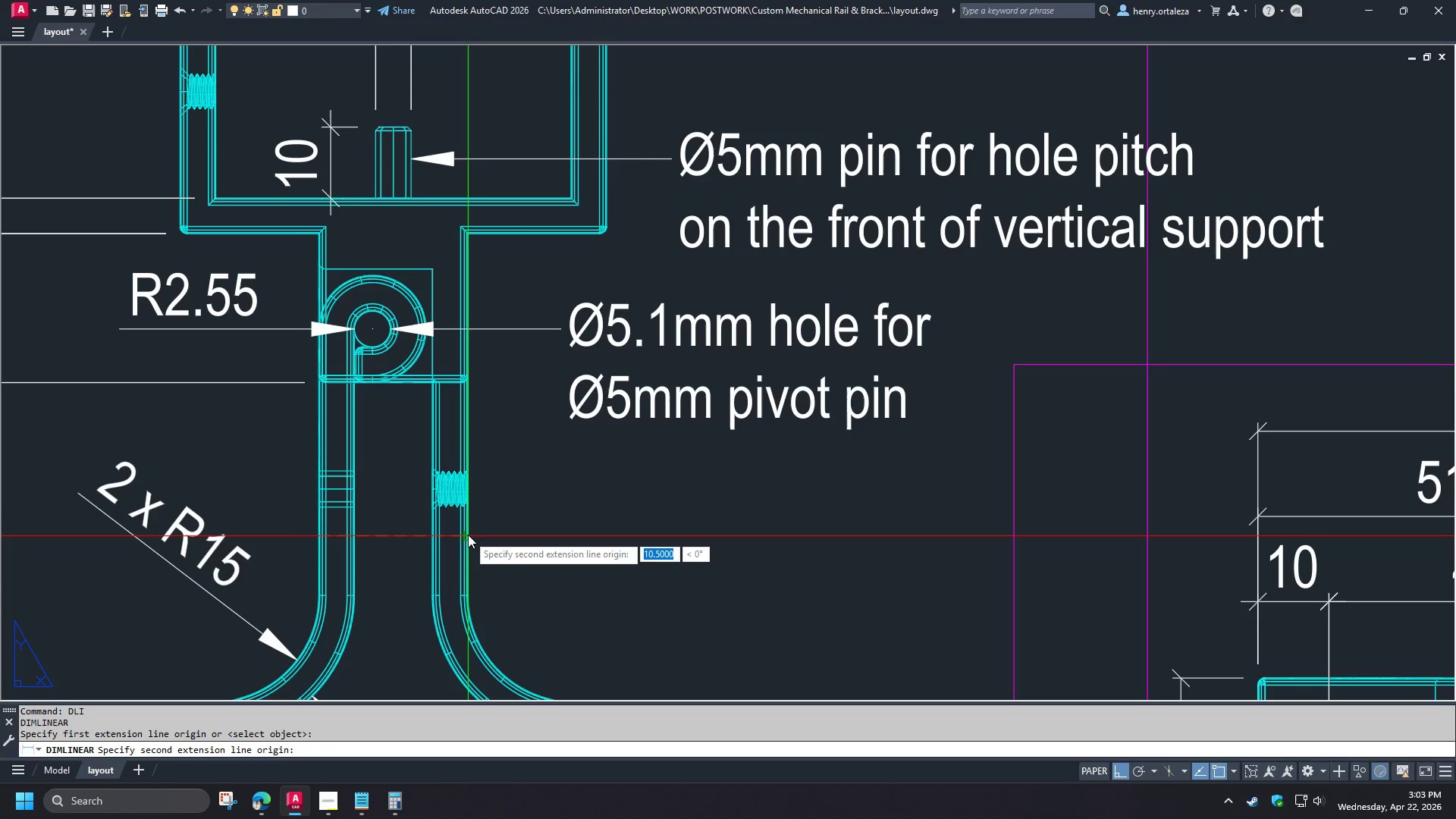 
scroll: coordinate [356, 428], scroll_direction: up, amount: 4.0
 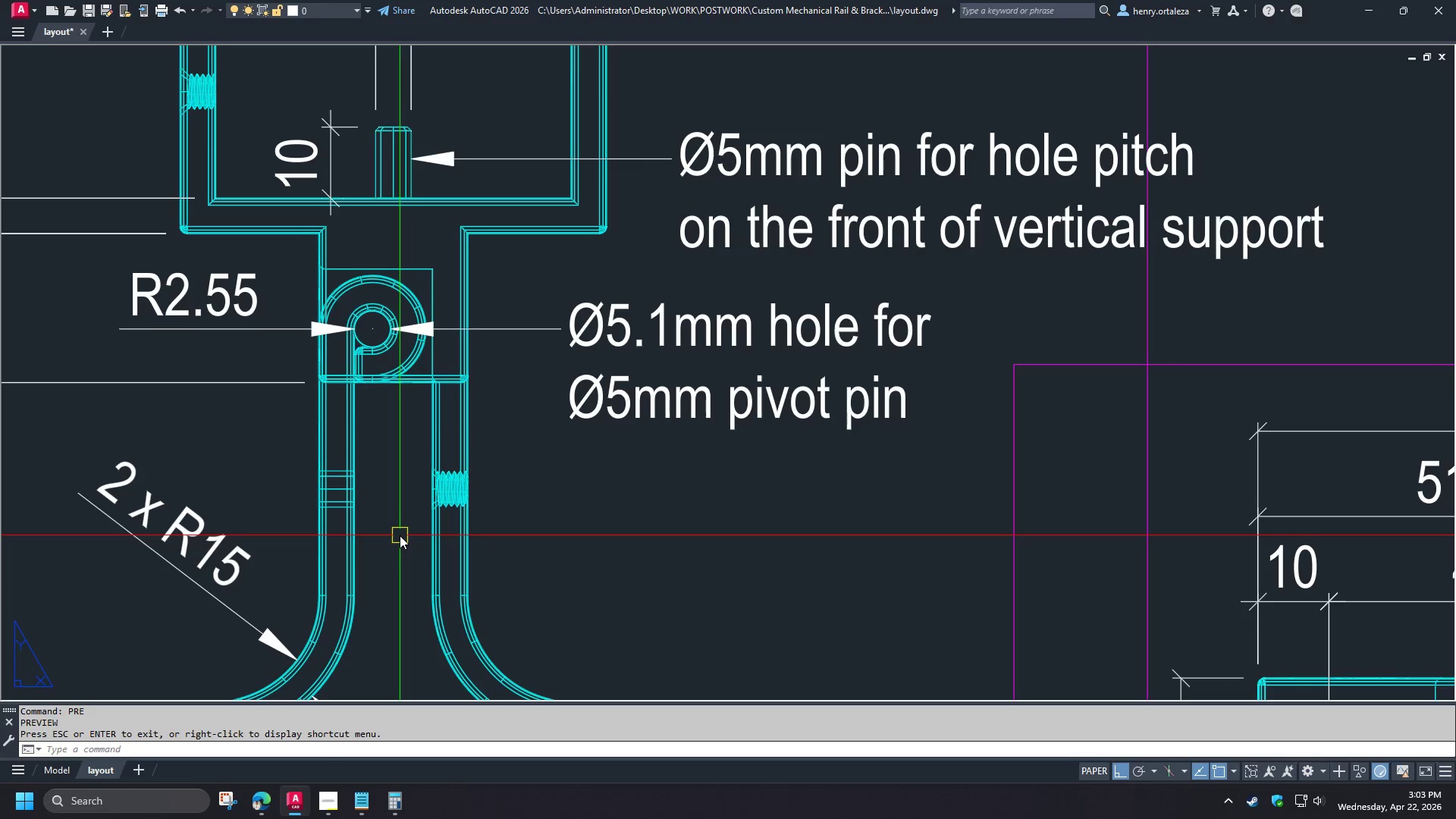 
left_click([467, 535])
 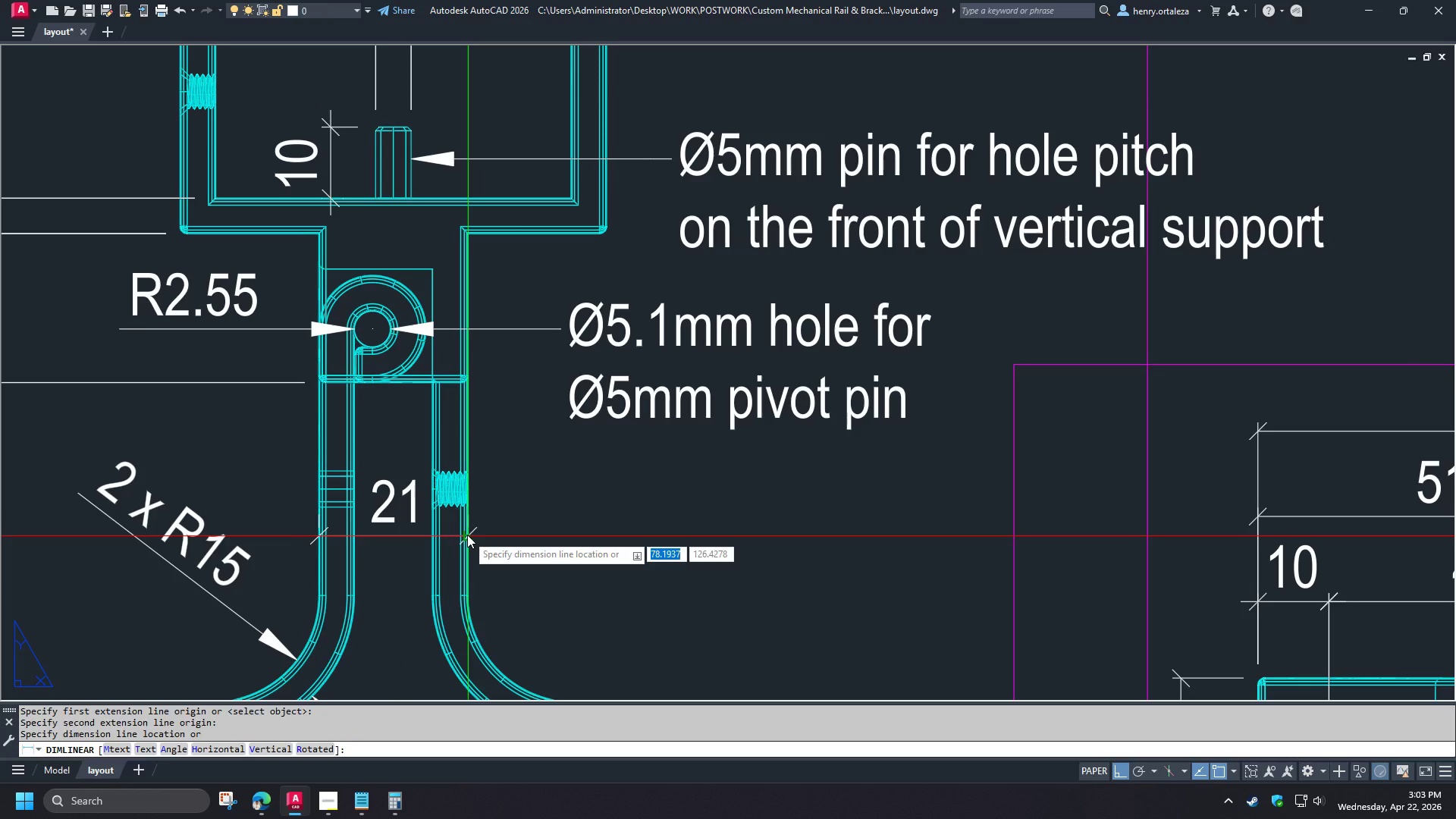 
left_click([467, 535])
 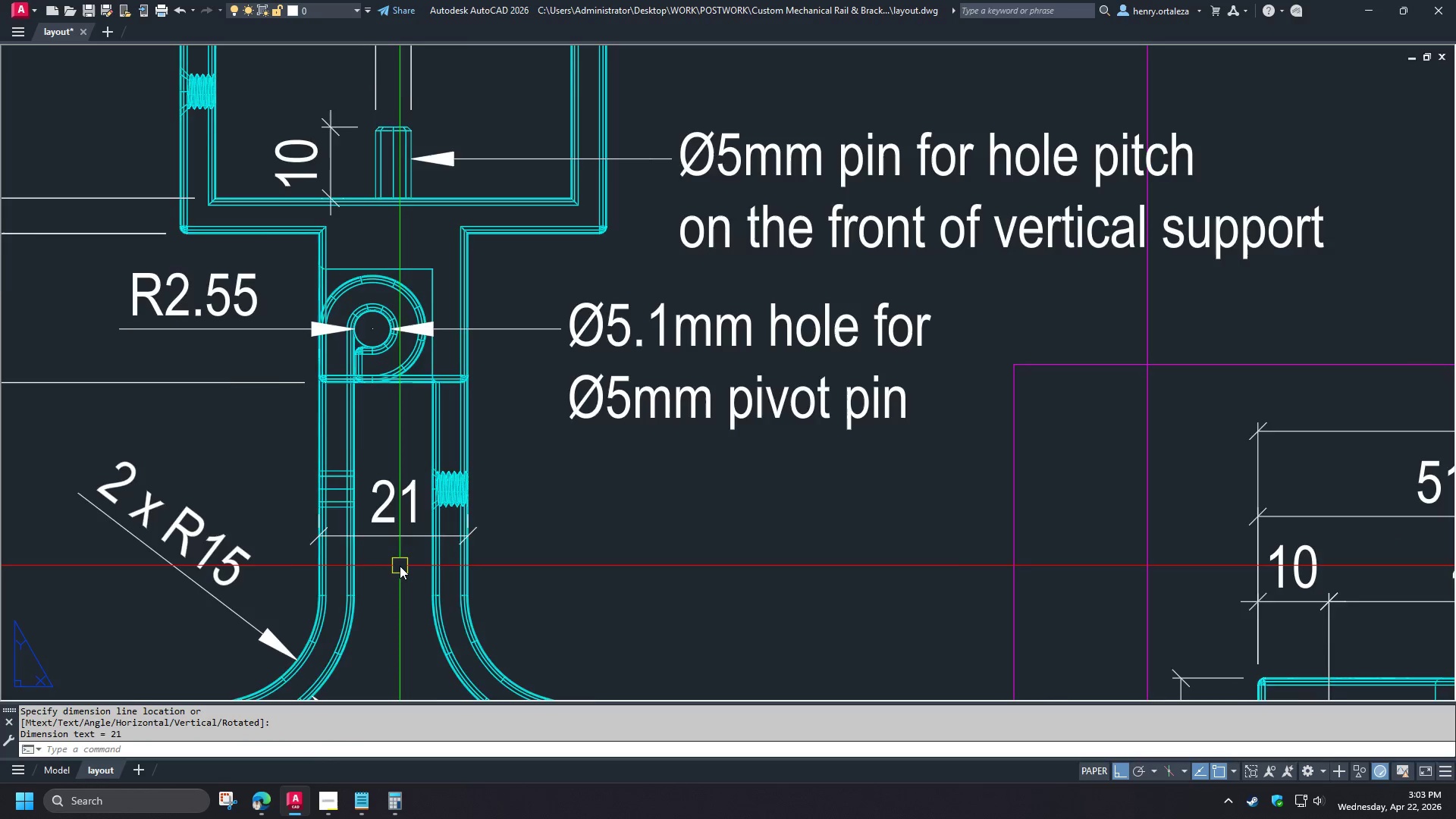 
type(ma )
 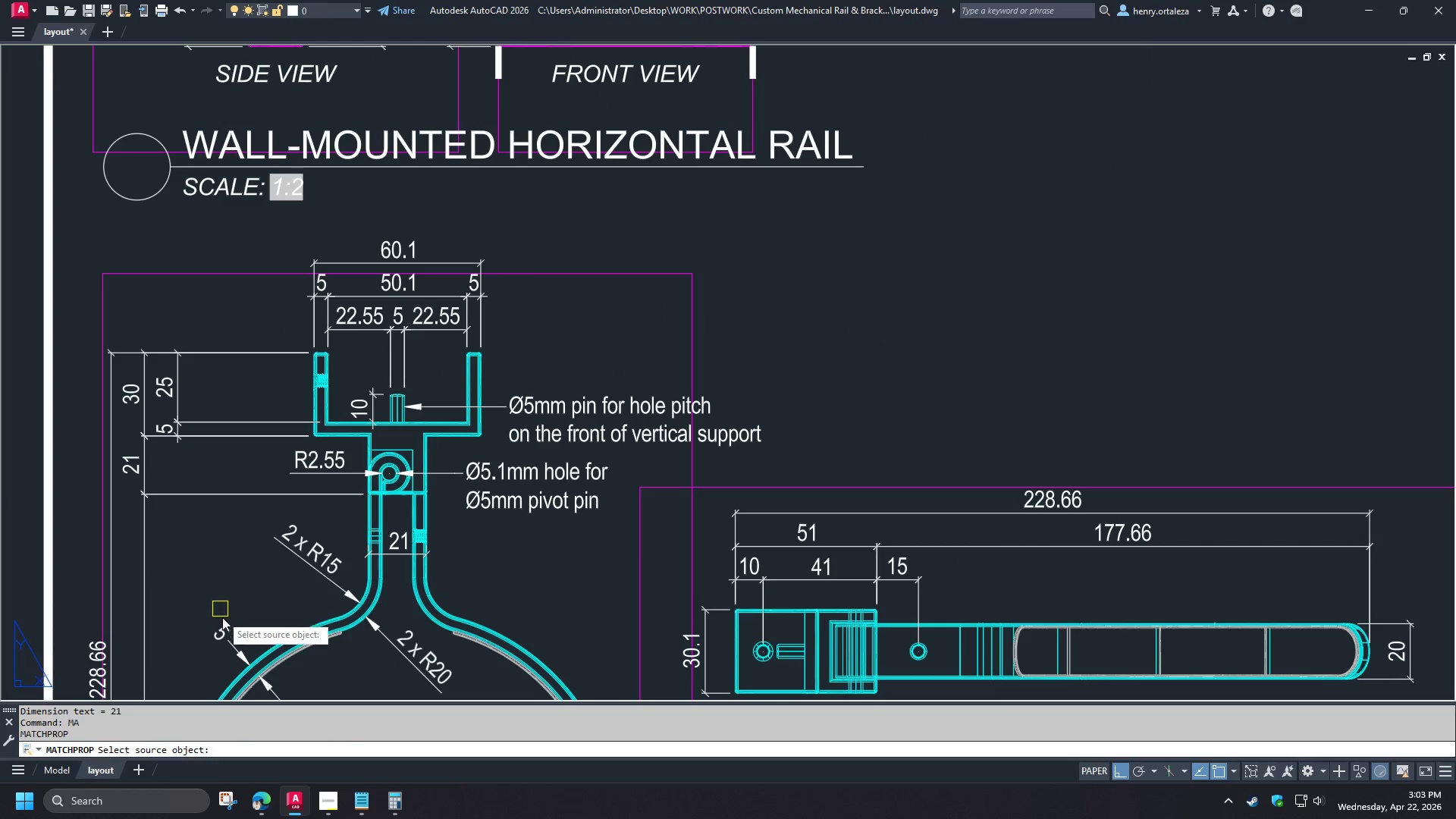 
left_click([227, 632])
 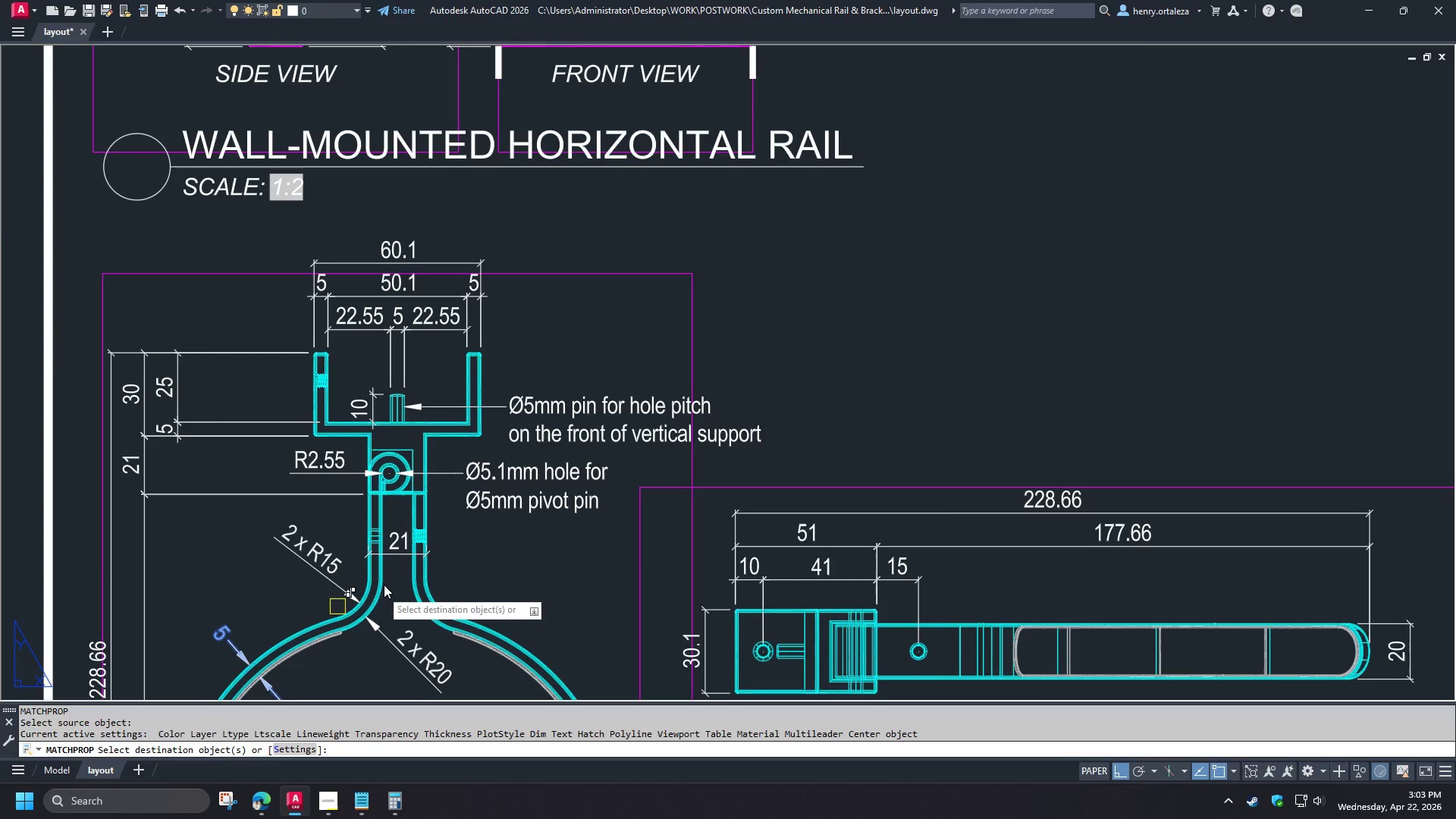 
left_click([391, 545])
 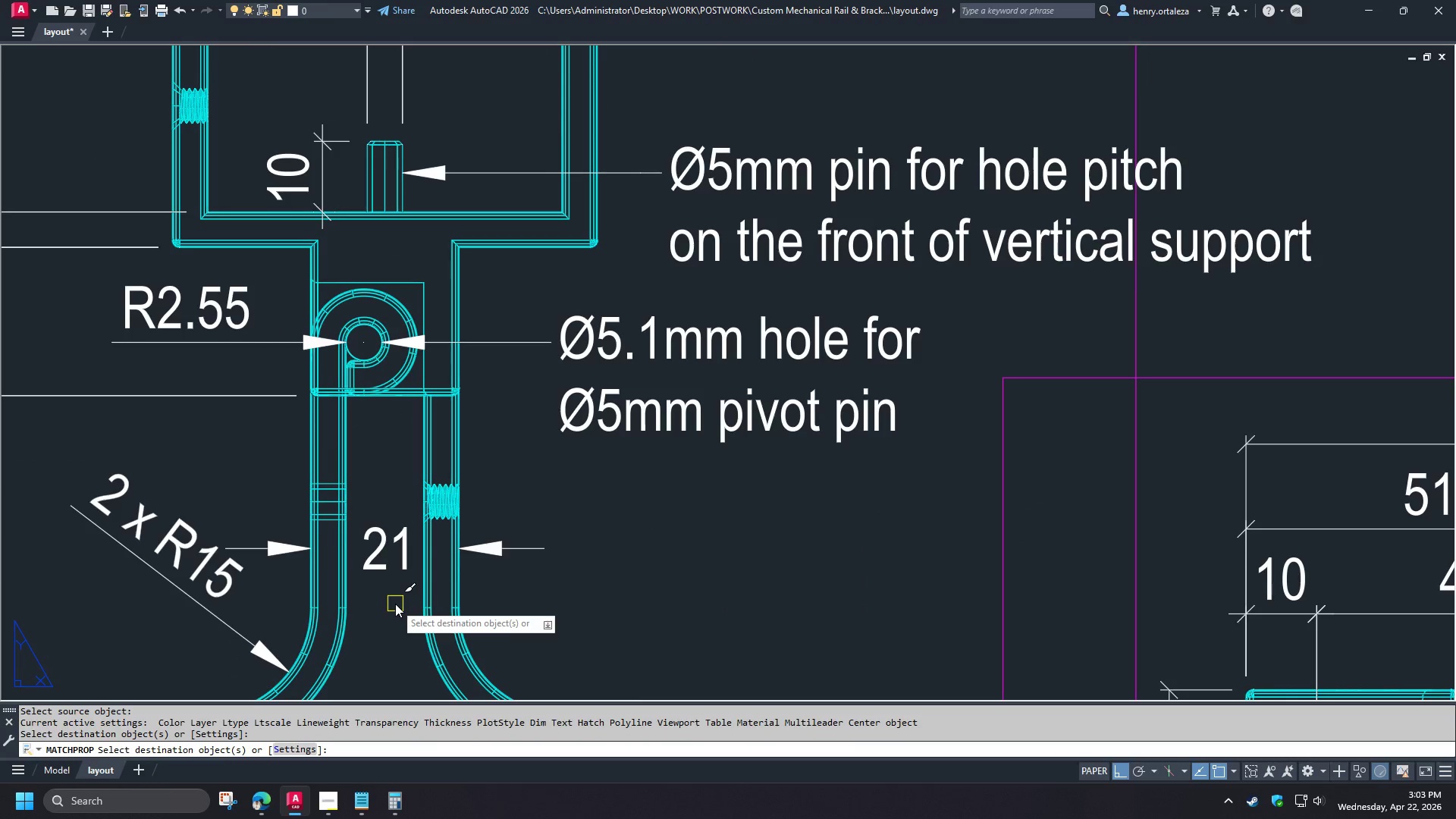 
key(Space)
 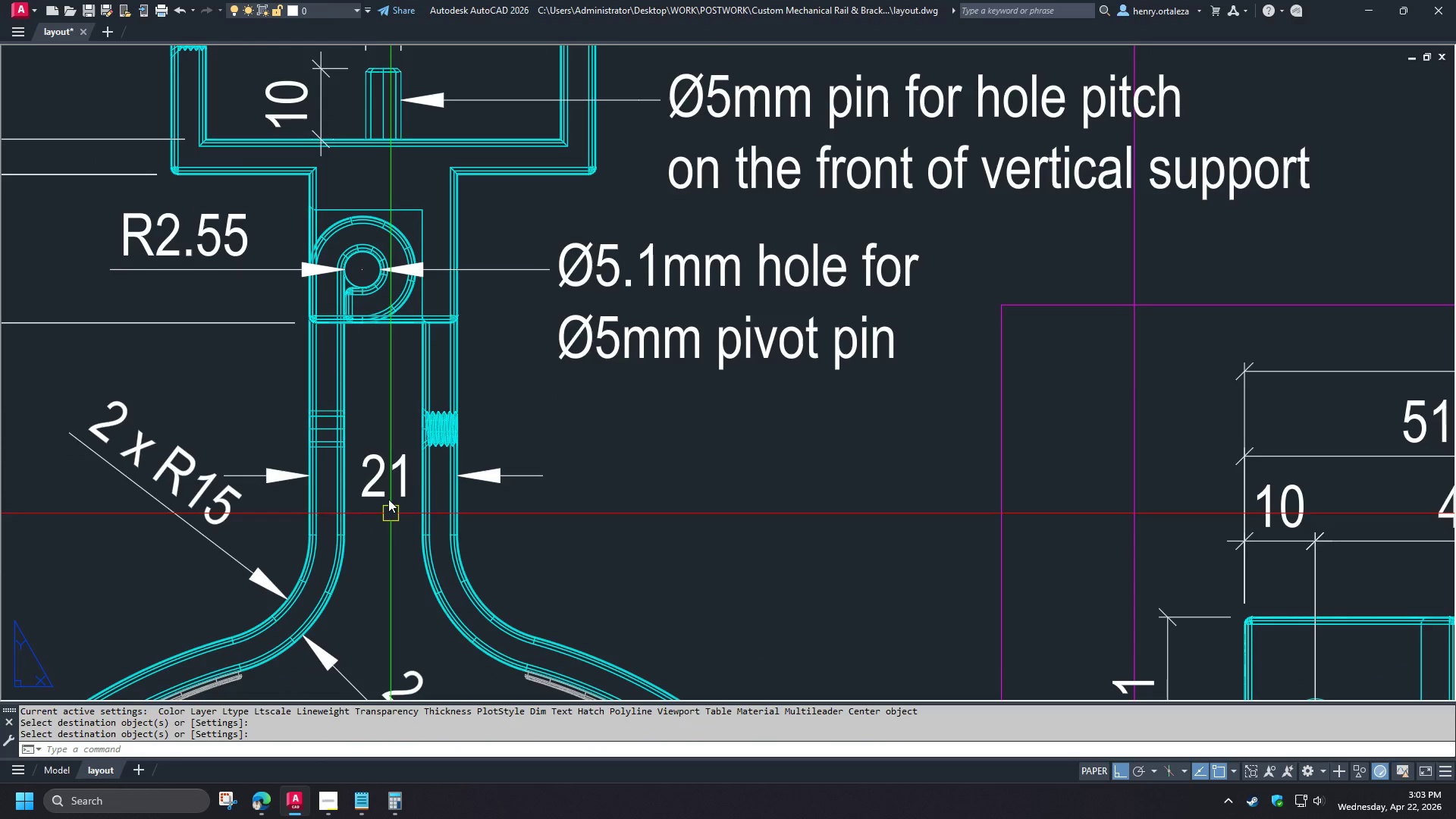 
left_click([387, 494])
 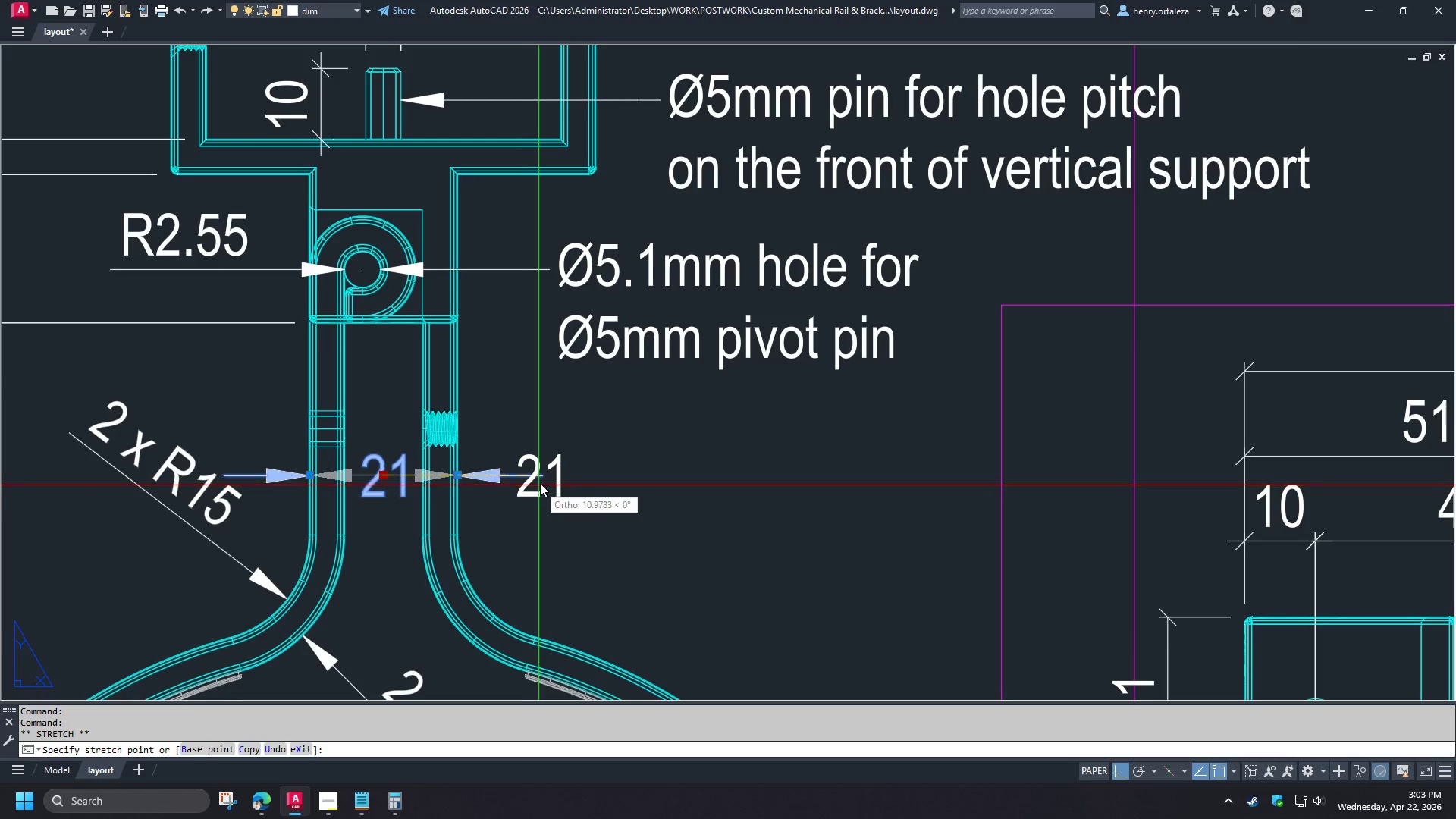 
scroll: coordinate [400, 566], scroll_direction: down, amount: 2.0
 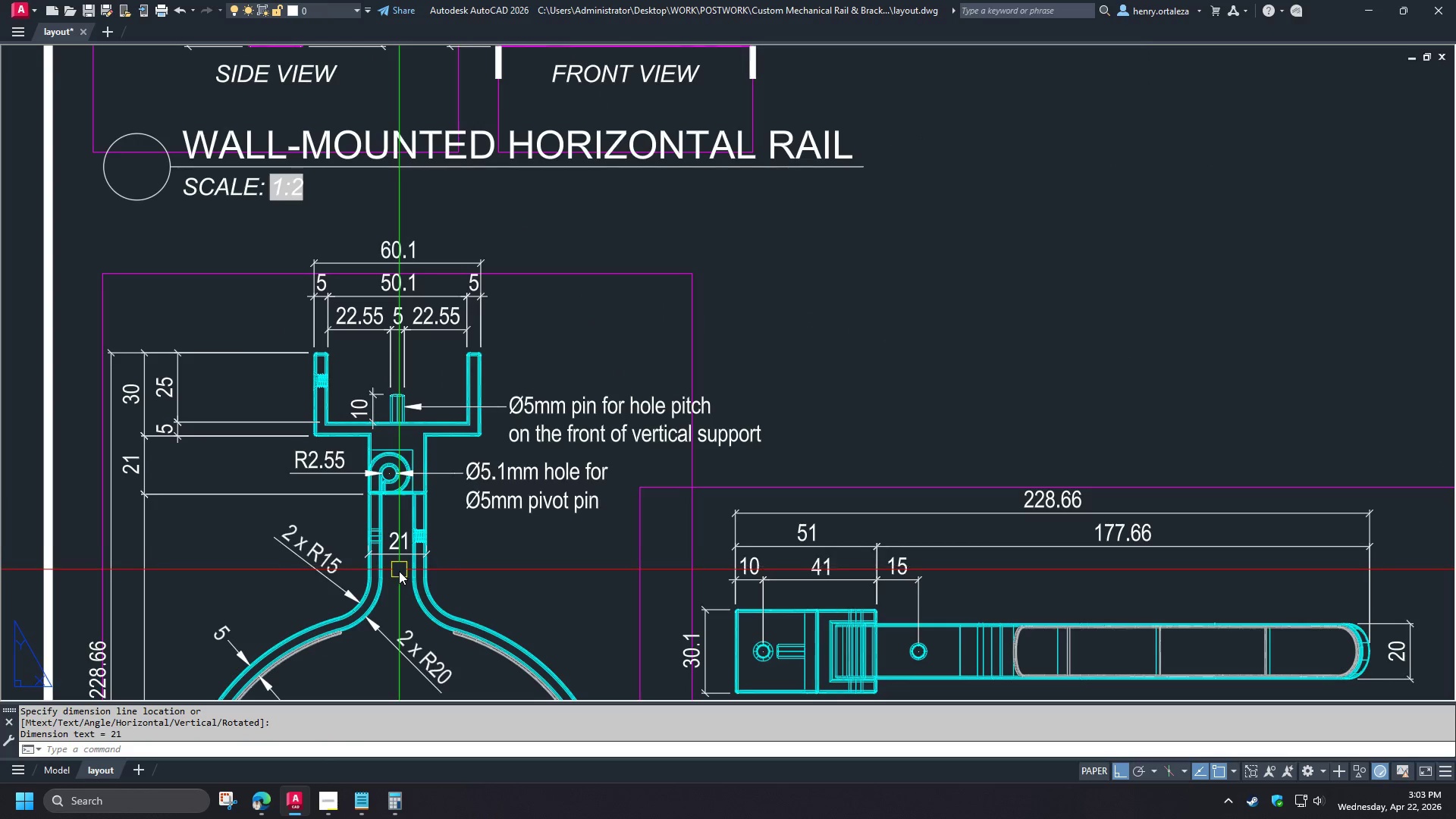 
left_click([542, 477])
 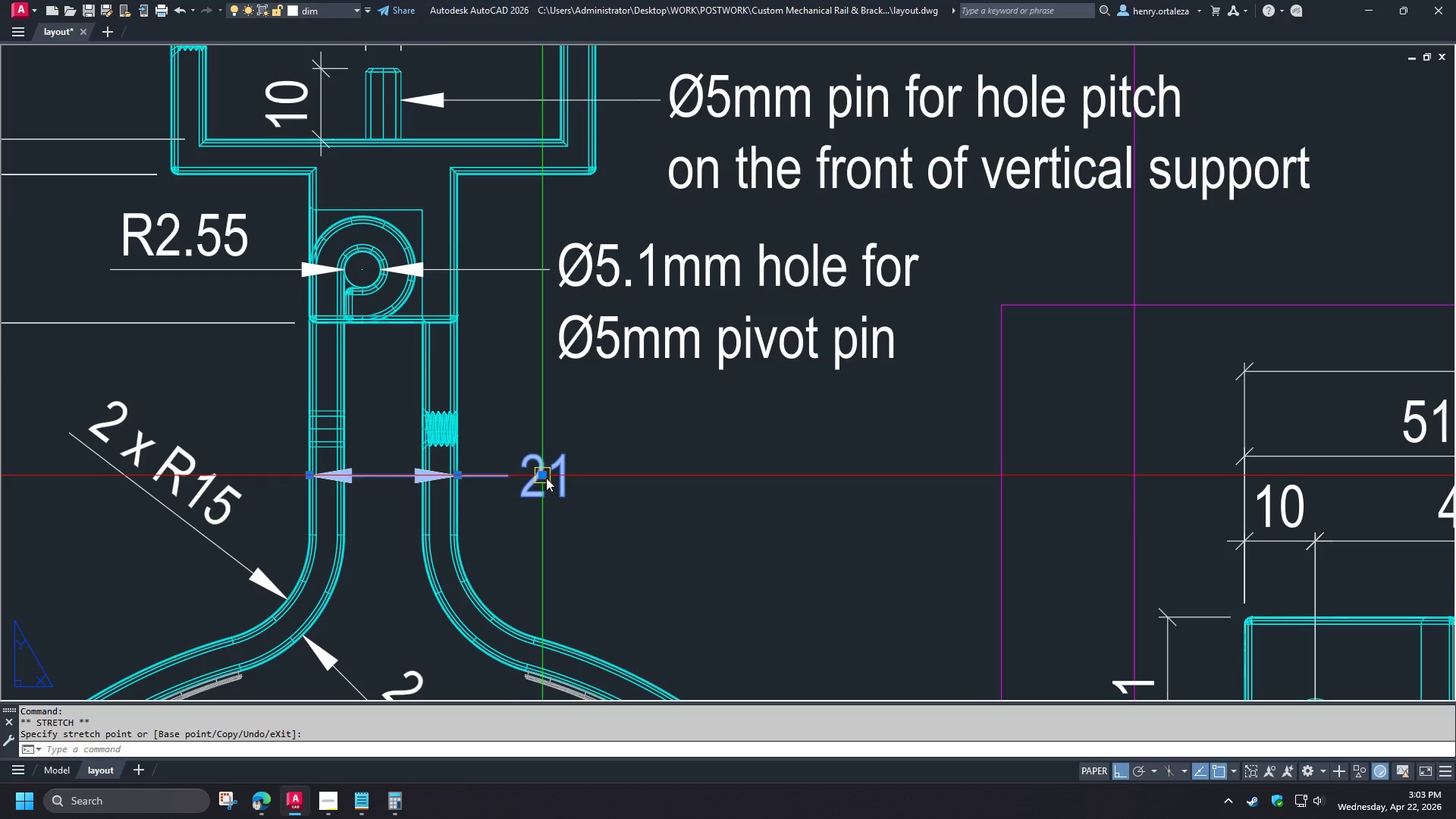 
key(Escape)
 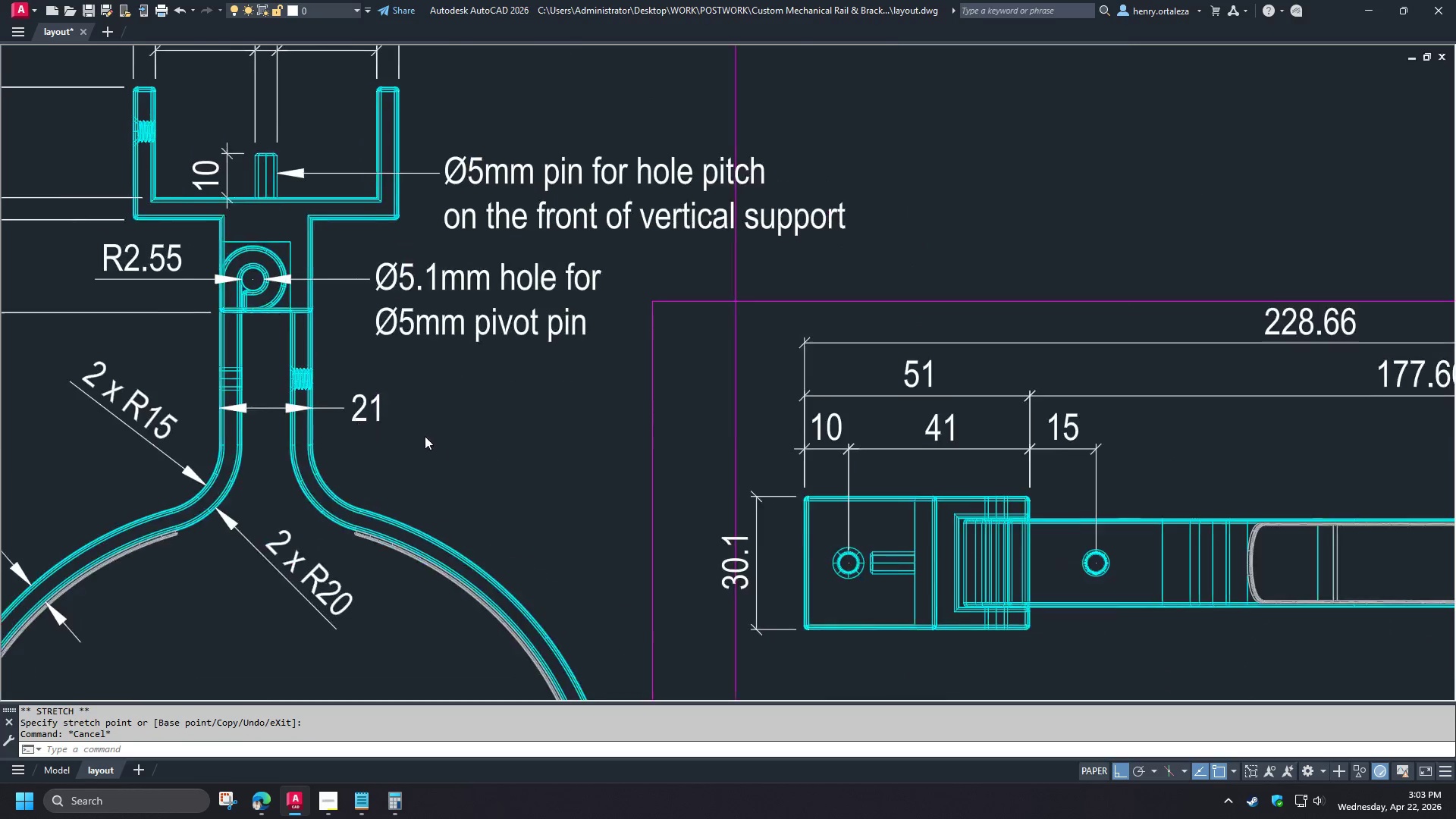 
scroll: coordinate [403, 558], scroll_direction: up, amount: 2.0
 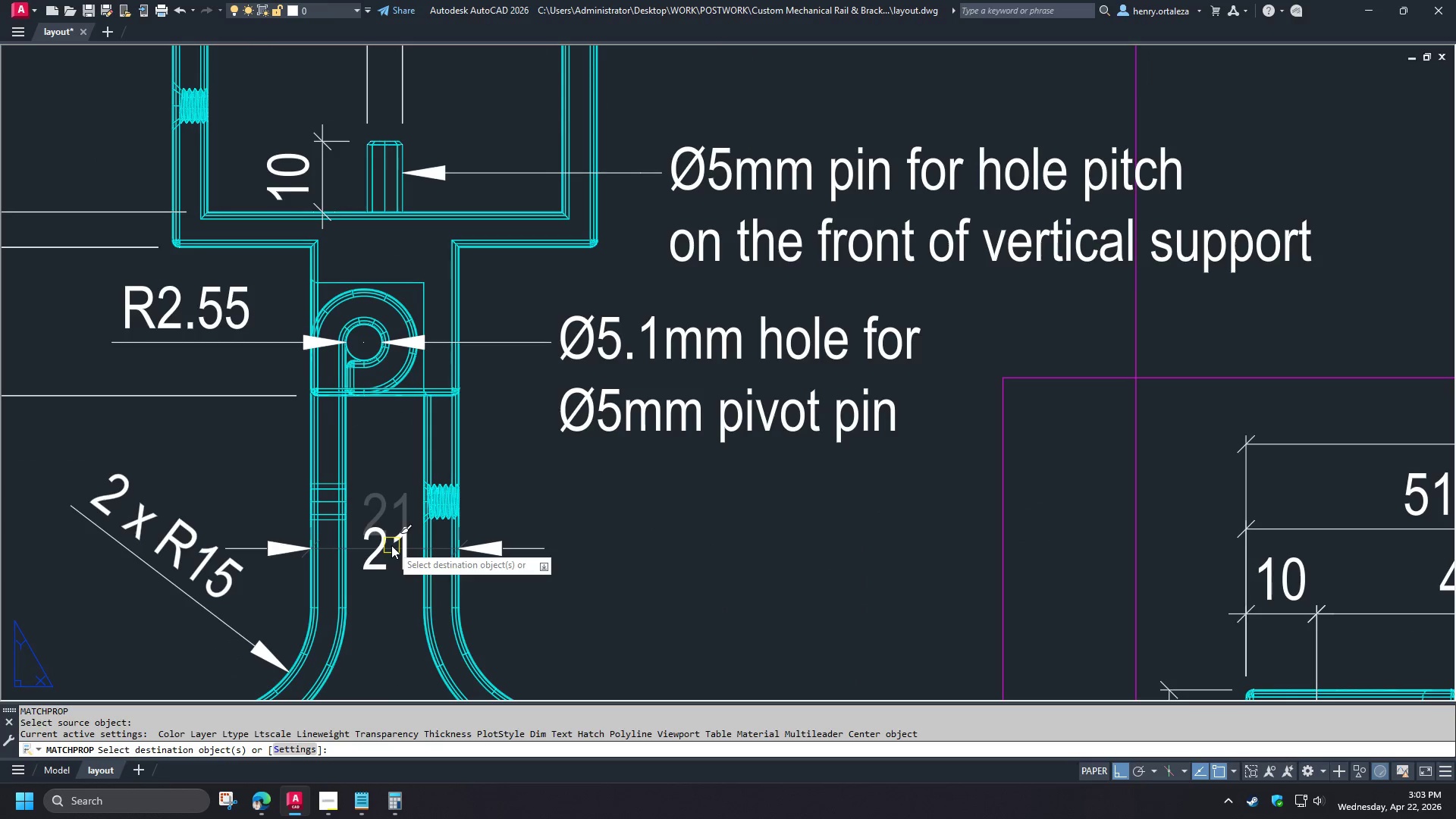 
scroll: coordinate [425, 436], scroll_direction: down, amount: 3.0
 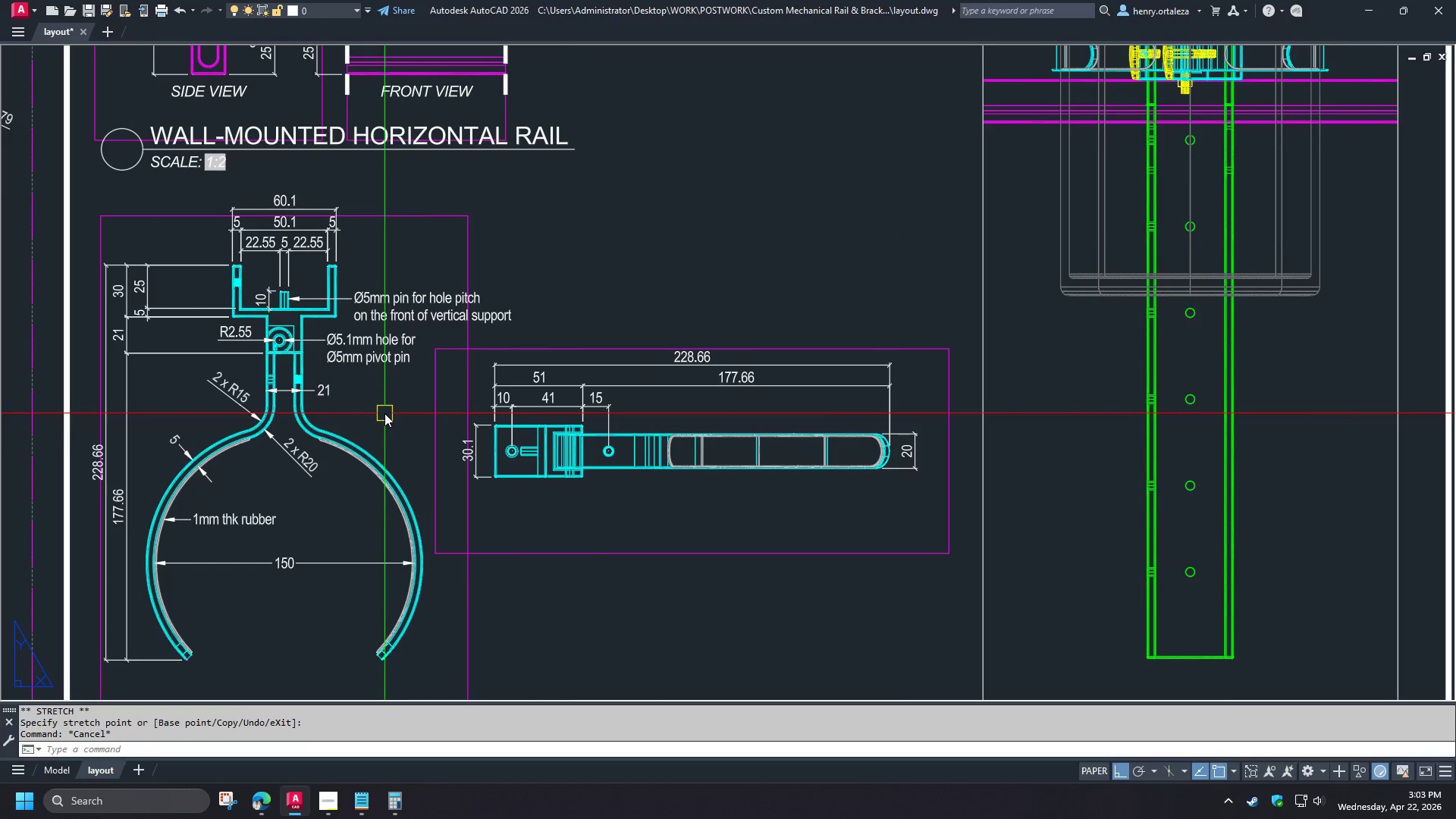 
wait(5.47)
 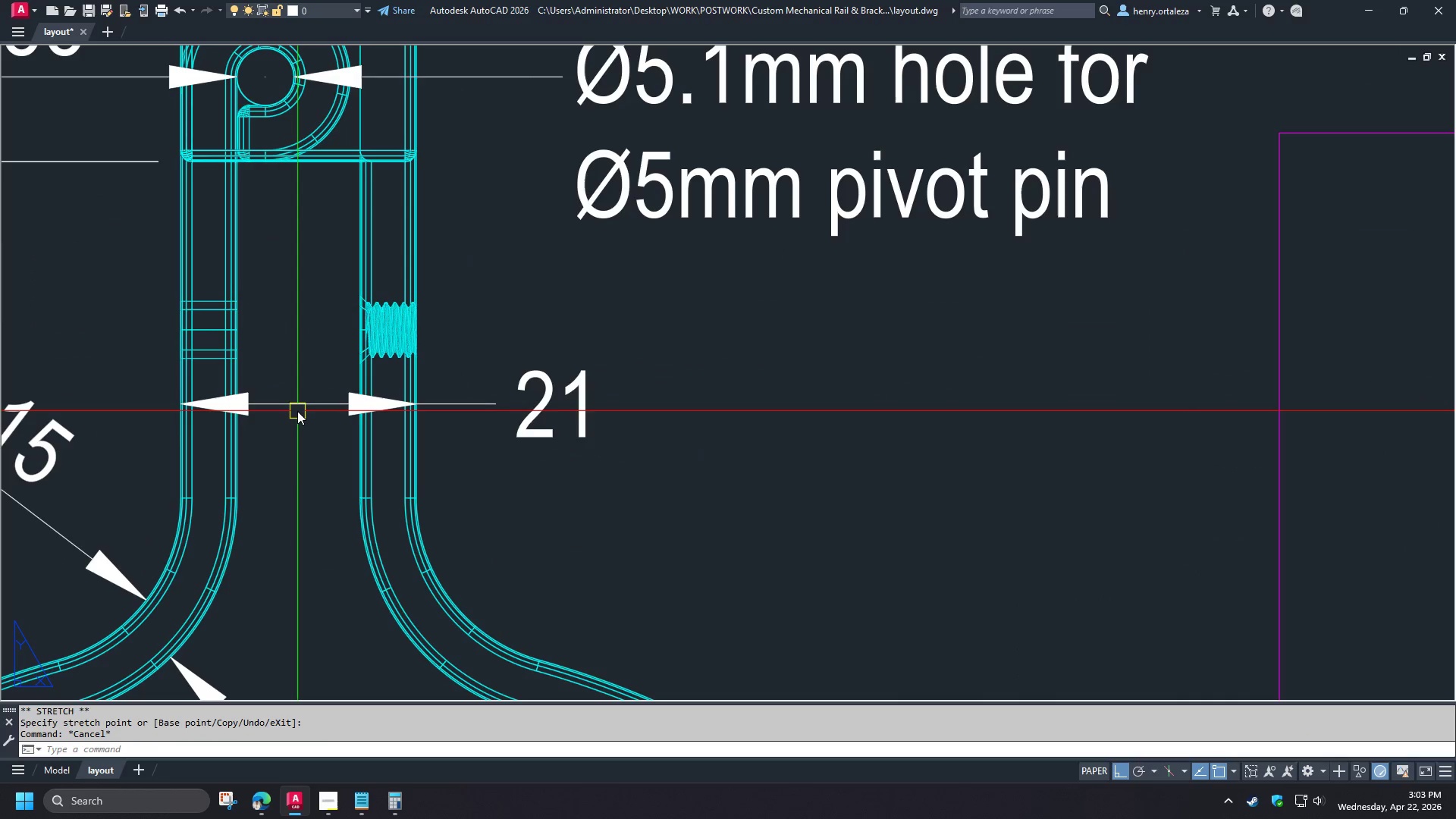 
left_click([295, 408])
 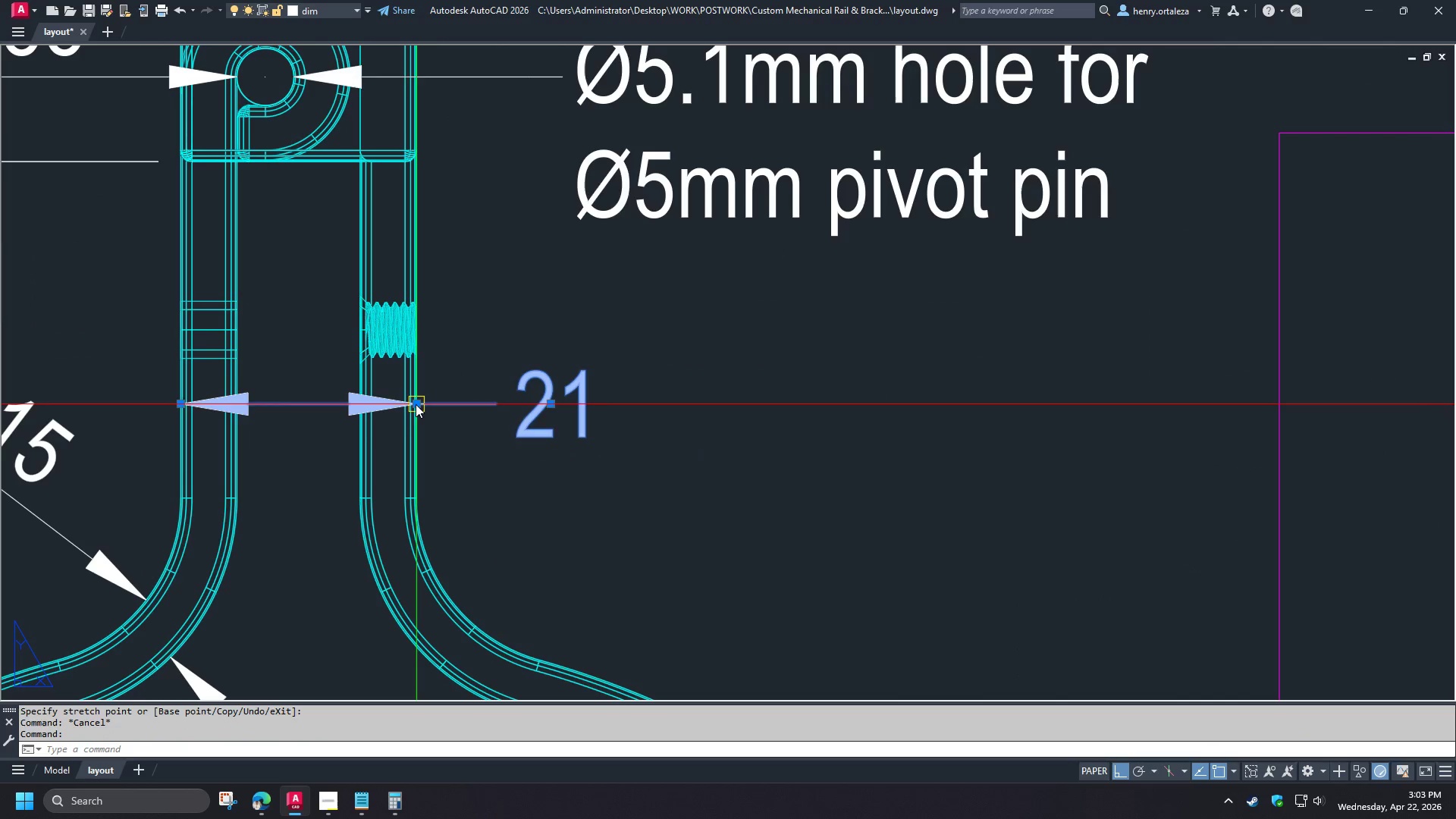 
left_click([416, 404])
 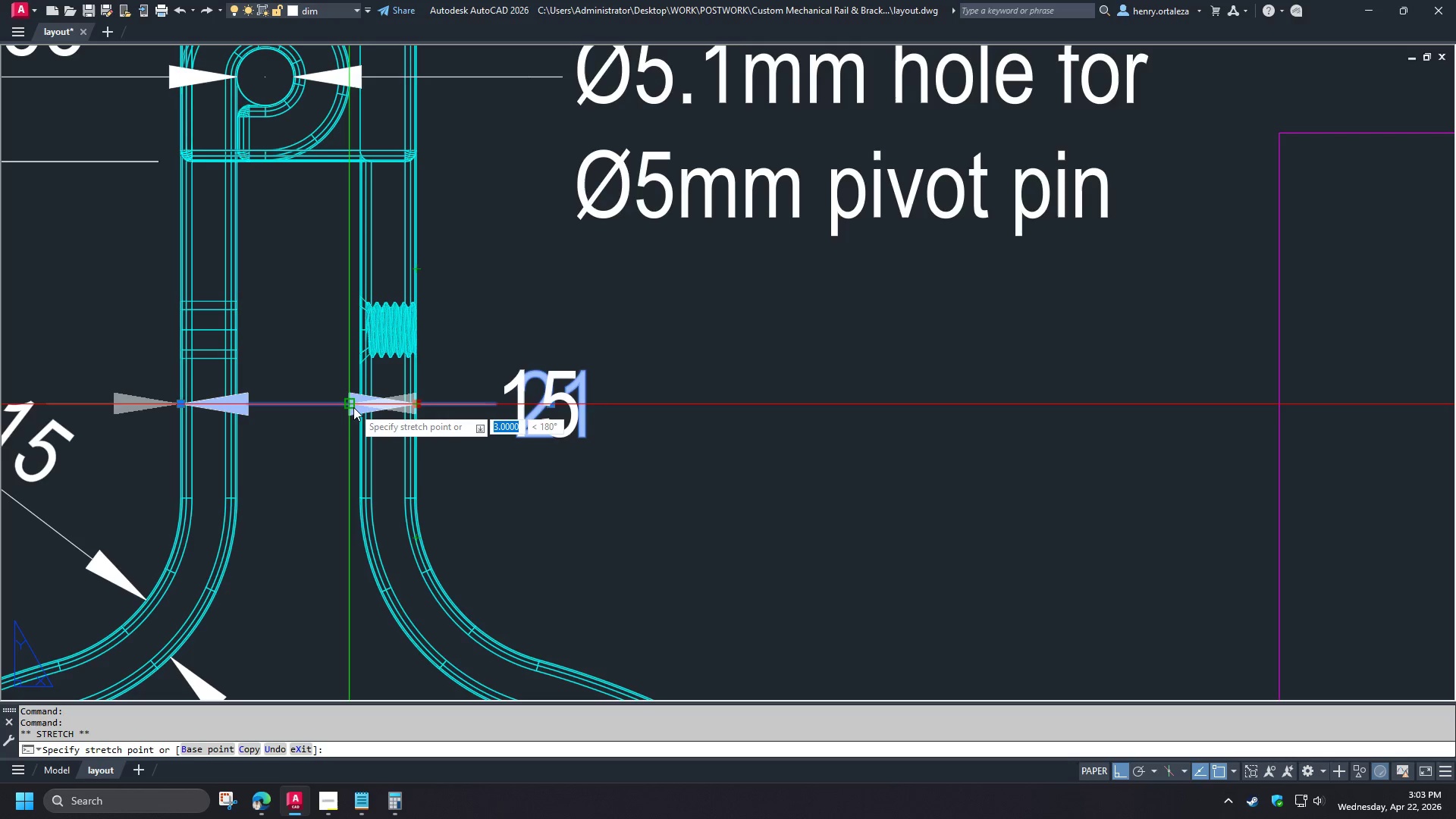 
left_click([358, 407])
 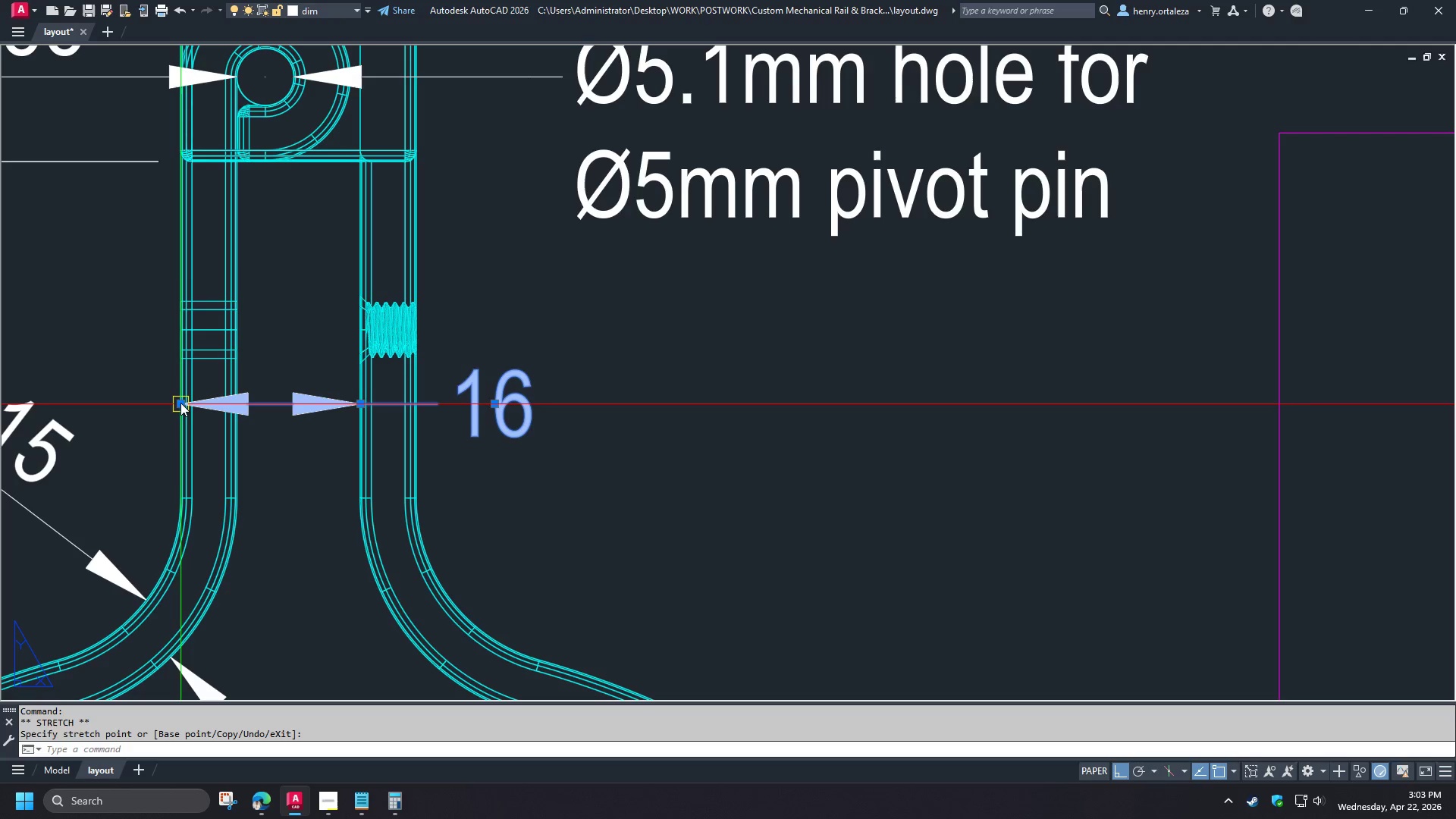 
scroll: coordinate [278, 392], scroll_direction: up, amount: 4.0
 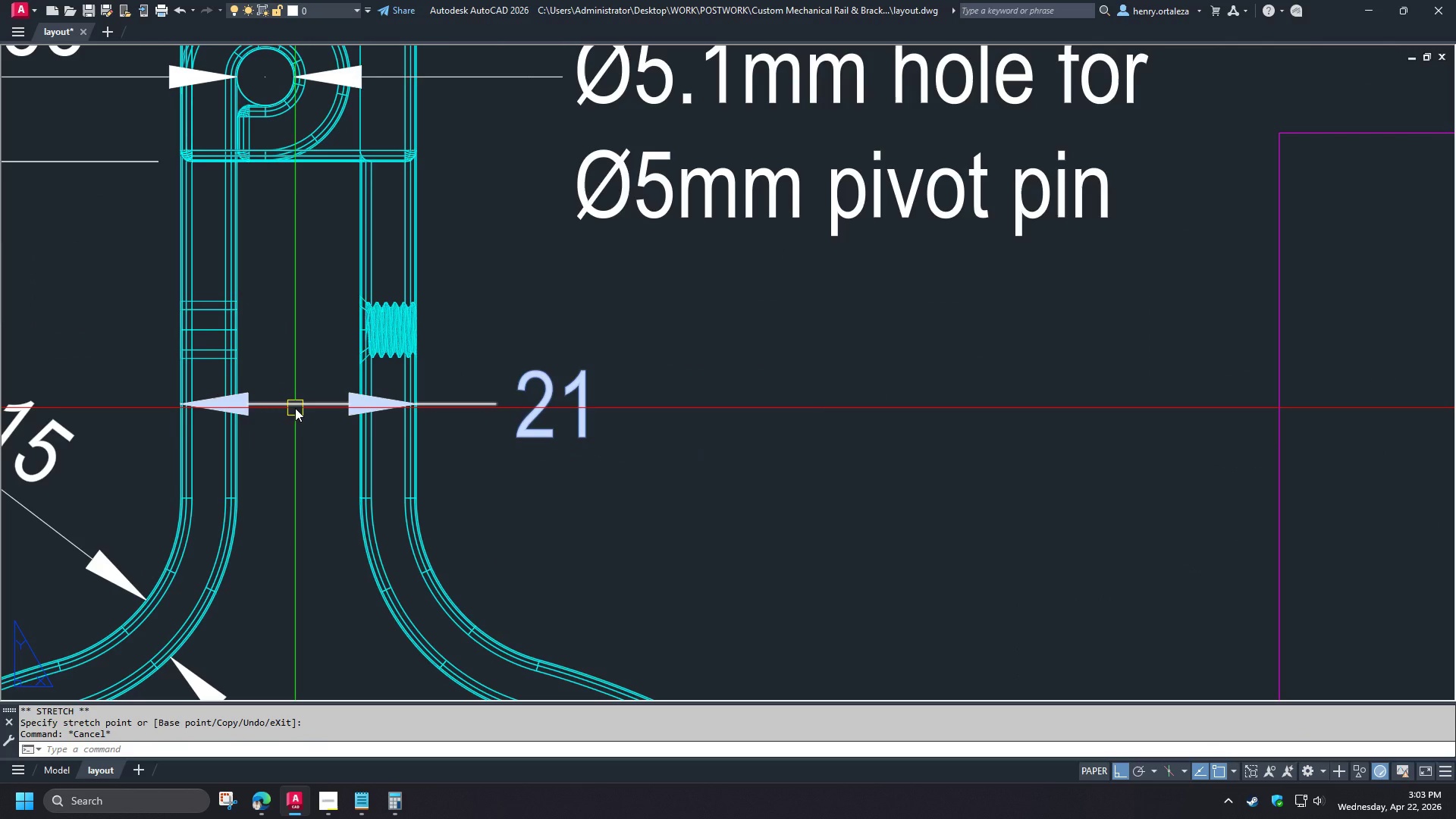 
left_click_drag(start_coordinate=[180, 403], to_coordinate=[188, 403])
 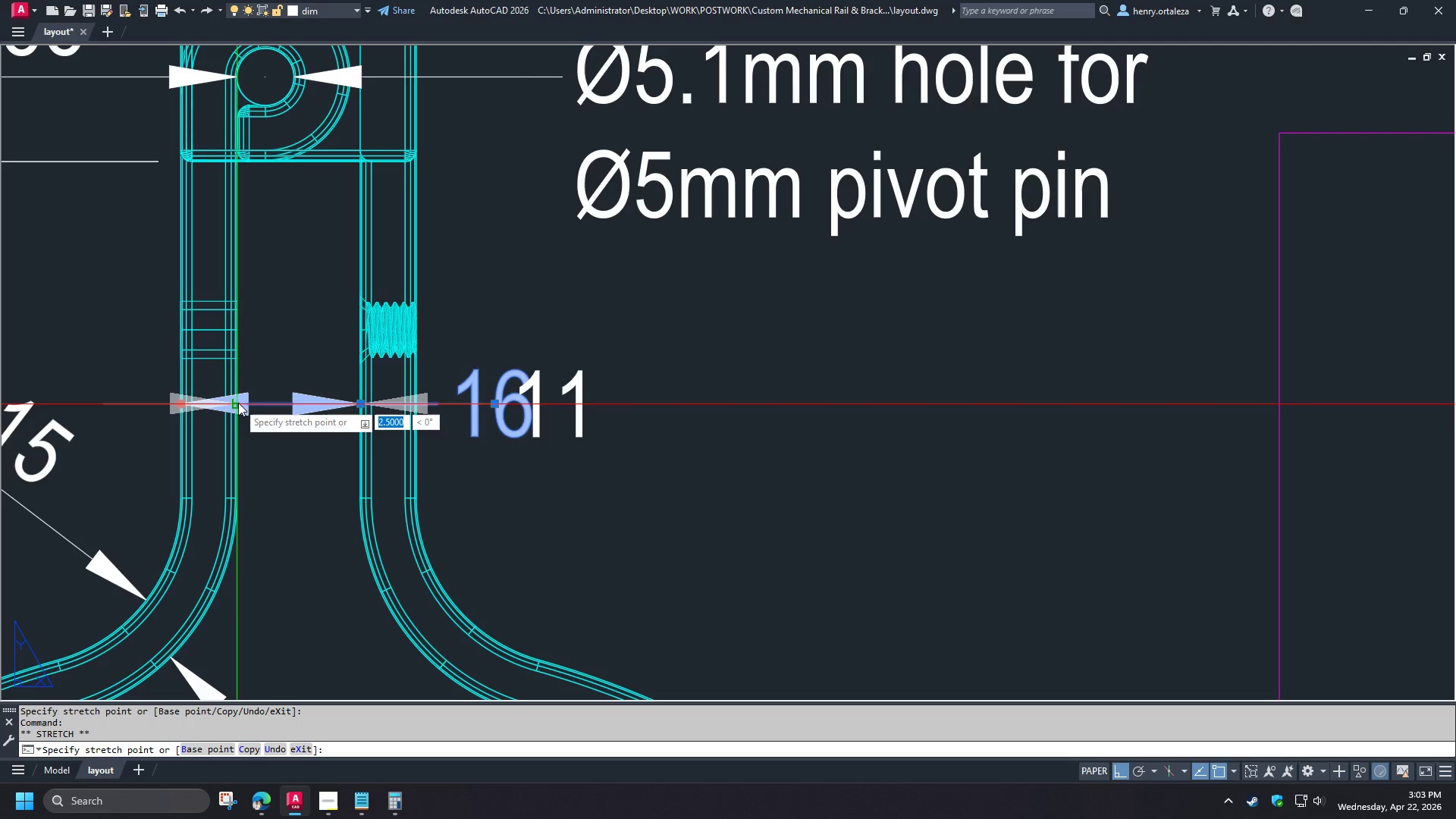 
left_click([239, 402])
 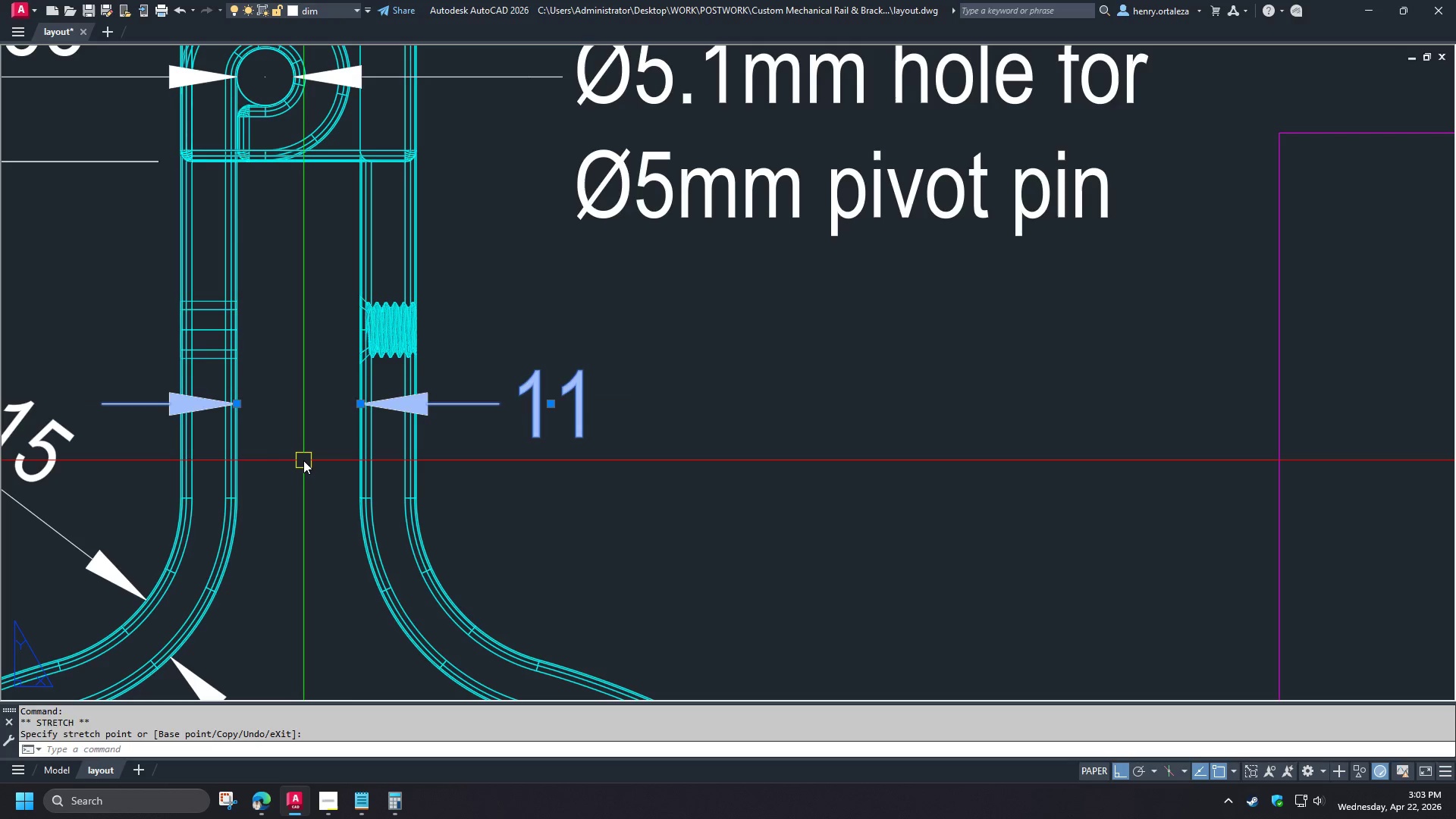 
key(Escape)
type(re )
 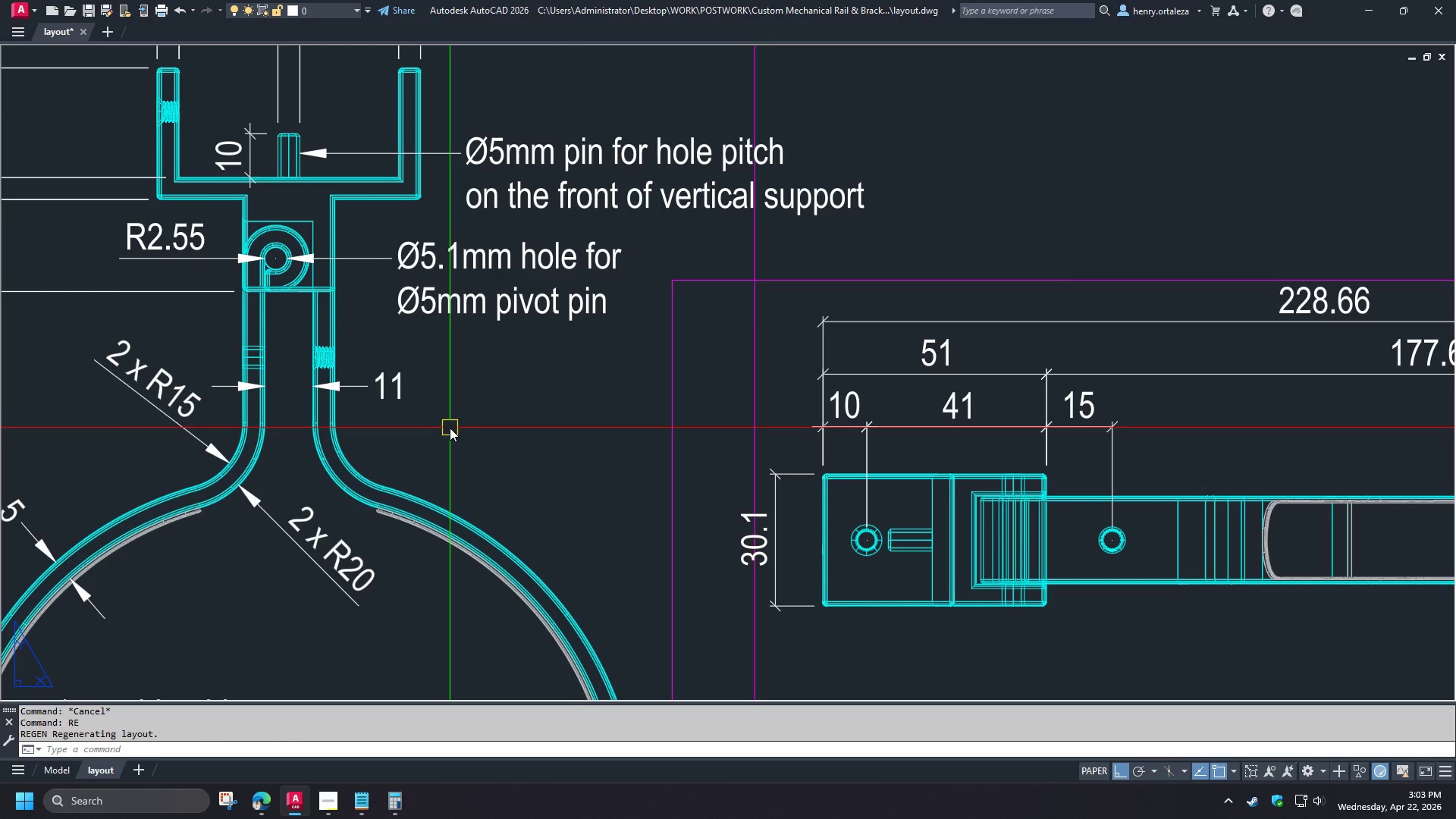 
scroll: coordinate [450, 428], scroll_direction: down, amount: 3.0
 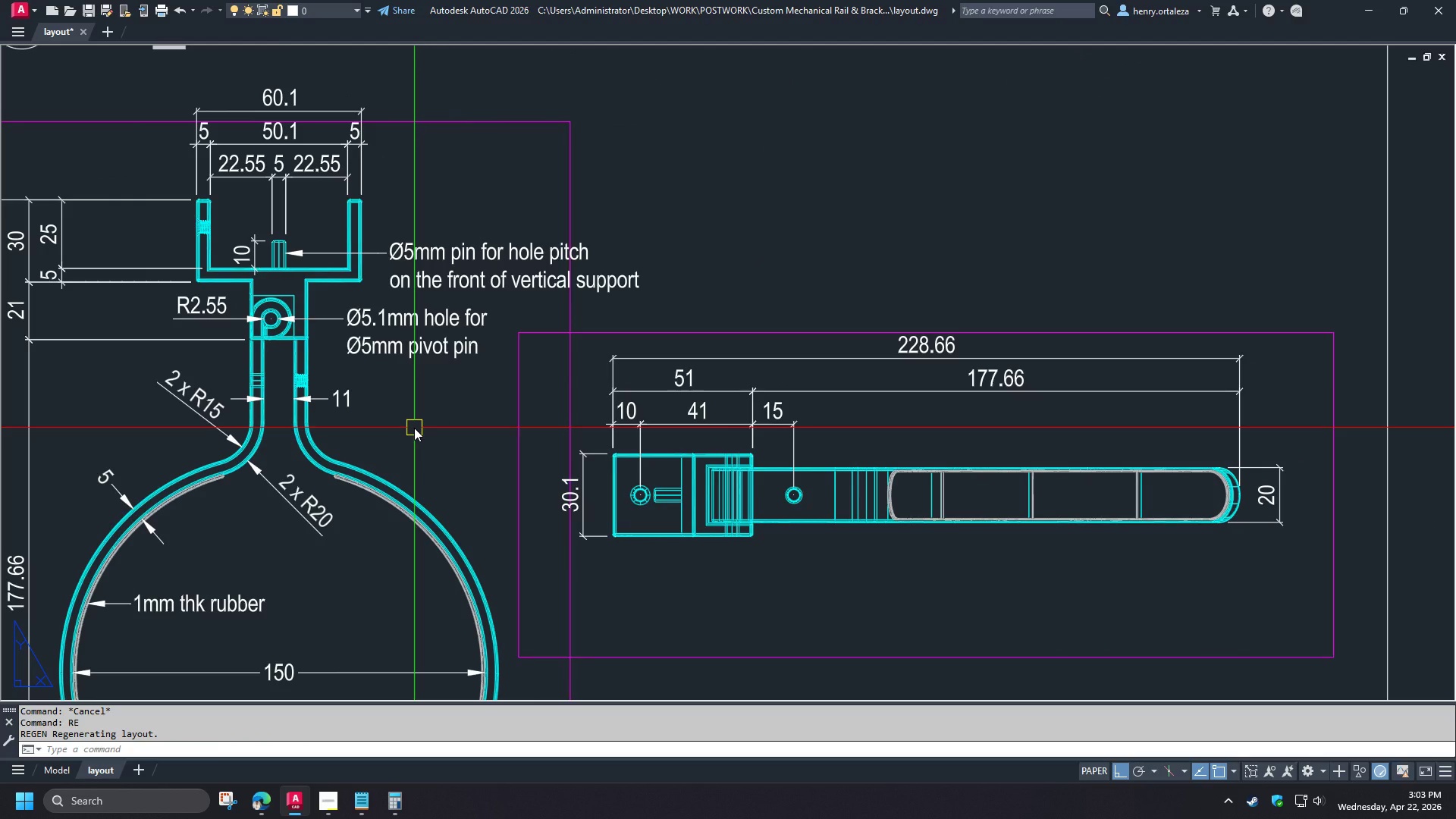 
wait(11.67)
 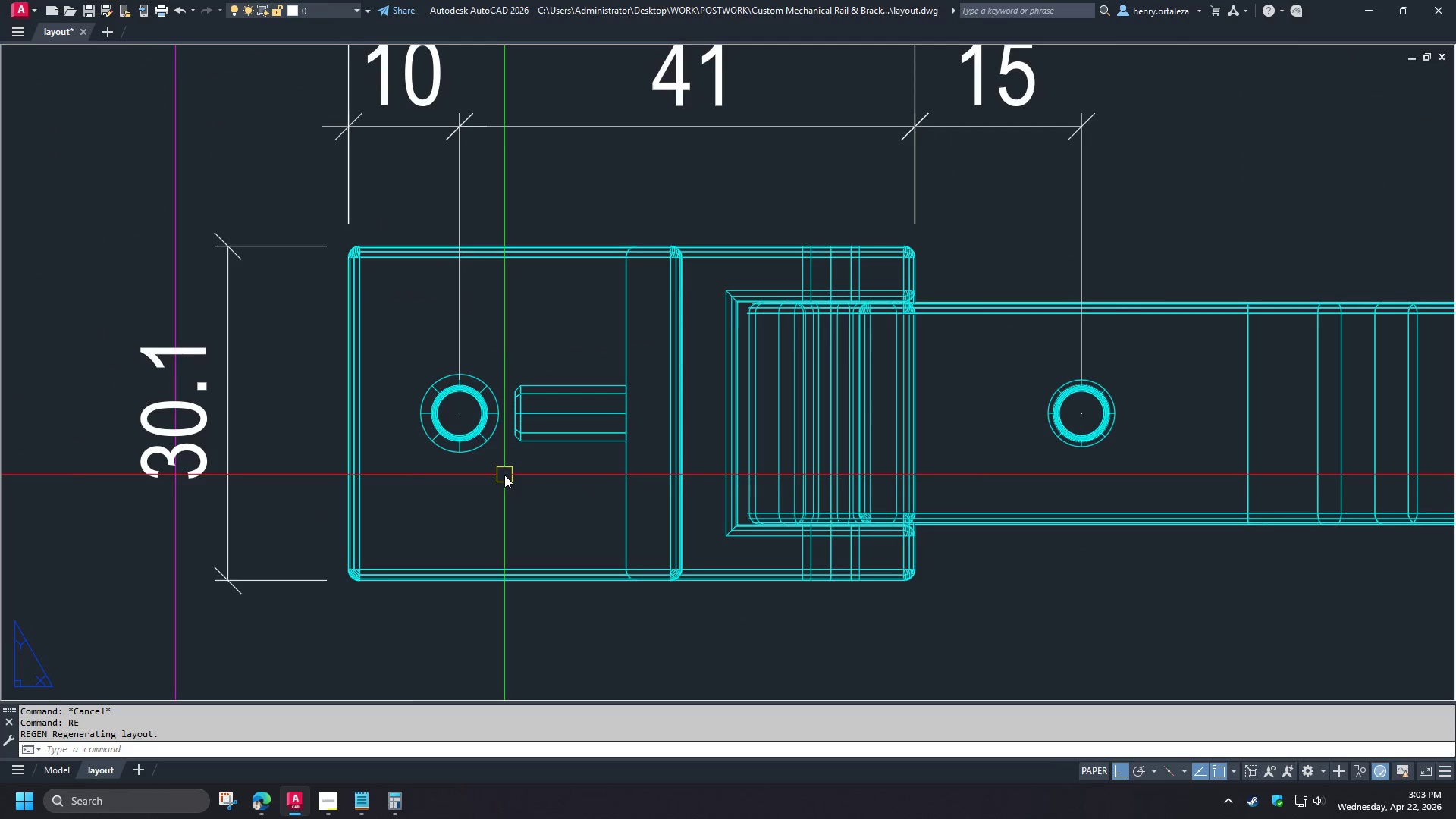 
type(dra)
 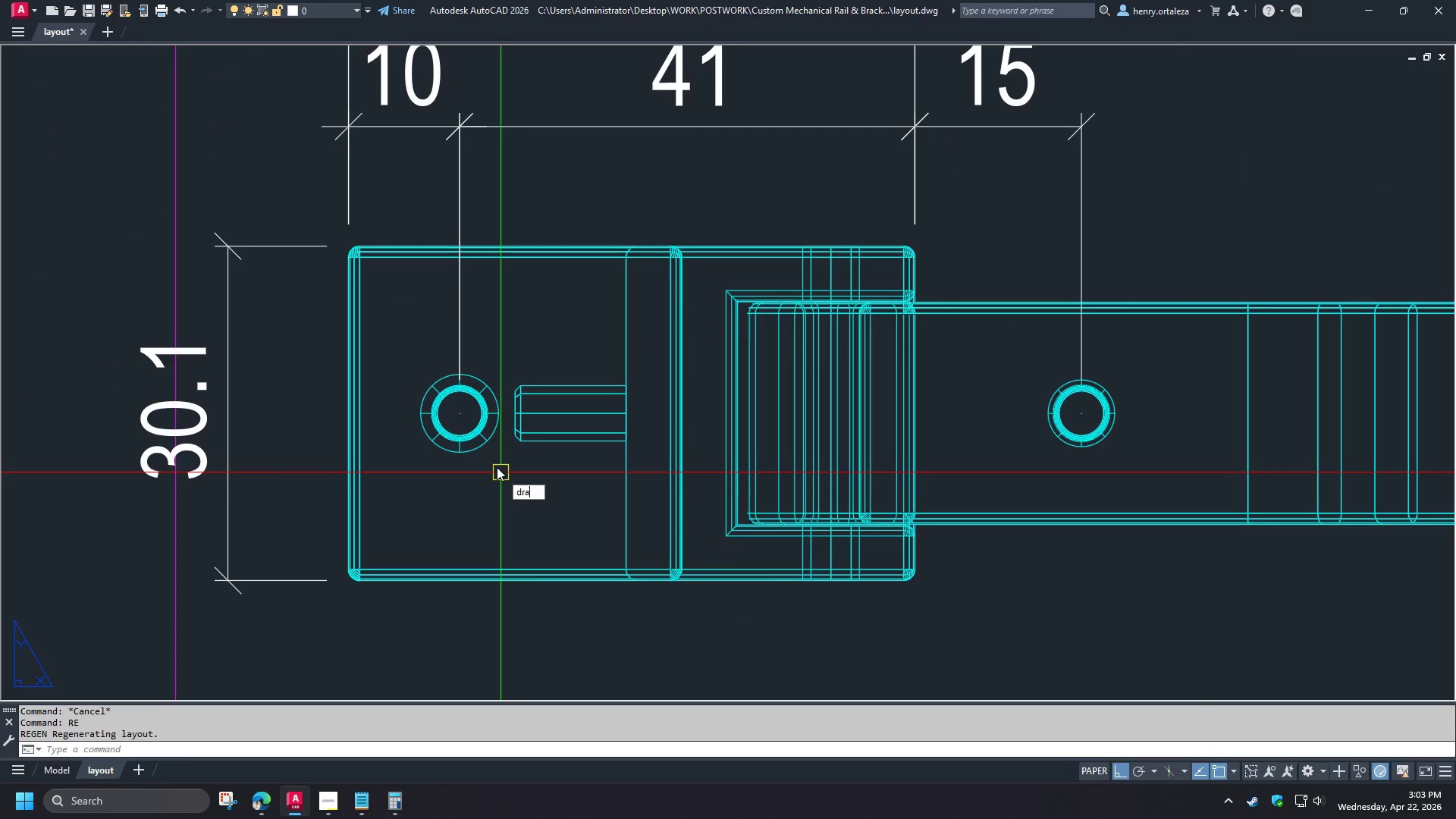 
scroll: coordinate [432, 385], scroll_direction: down, amount: 2.0
 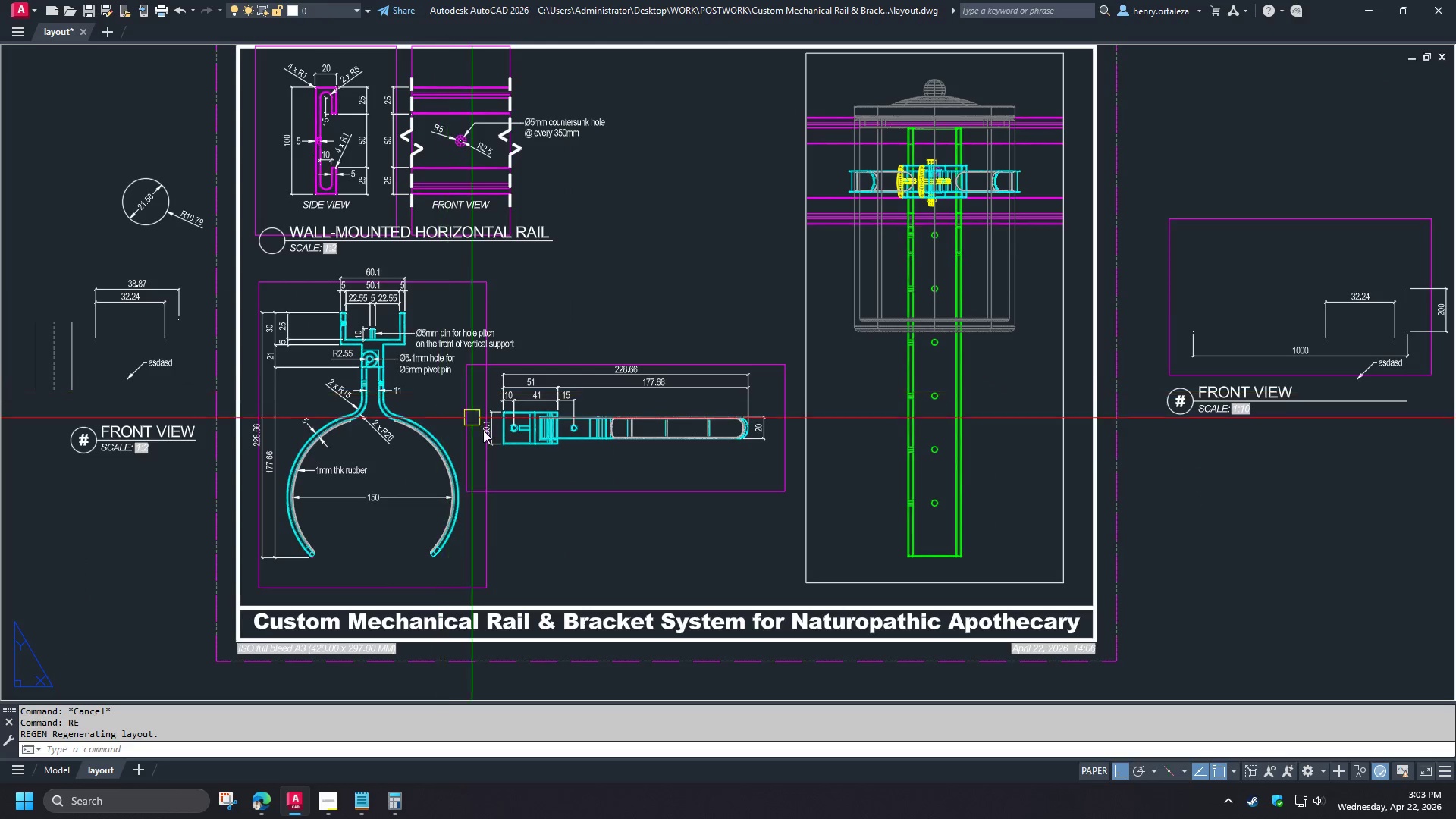 
key(Space)
 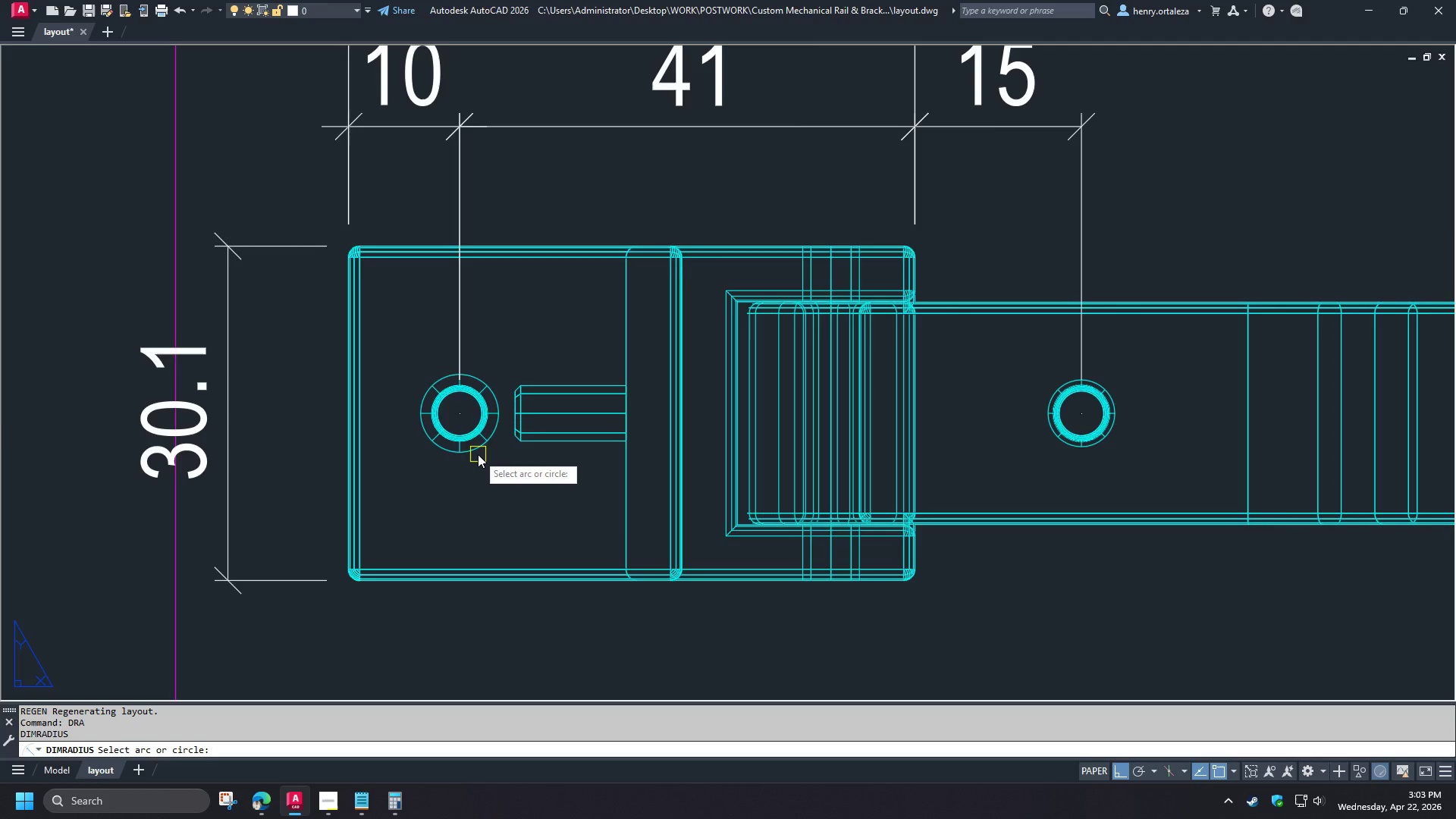 
scroll: coordinate [485, 436], scroll_direction: up, amount: 2.0
 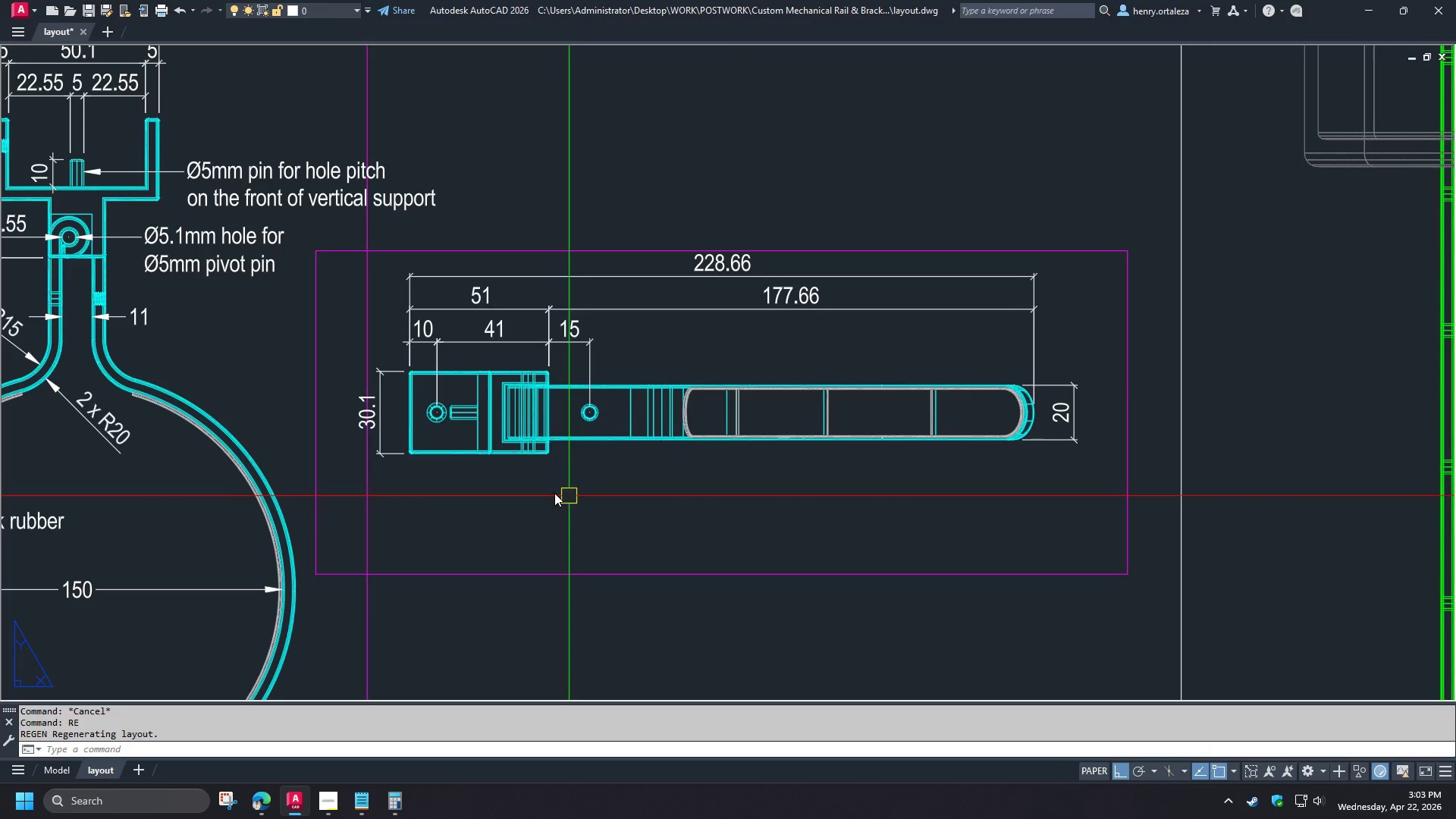 
left_click([445, 401])
 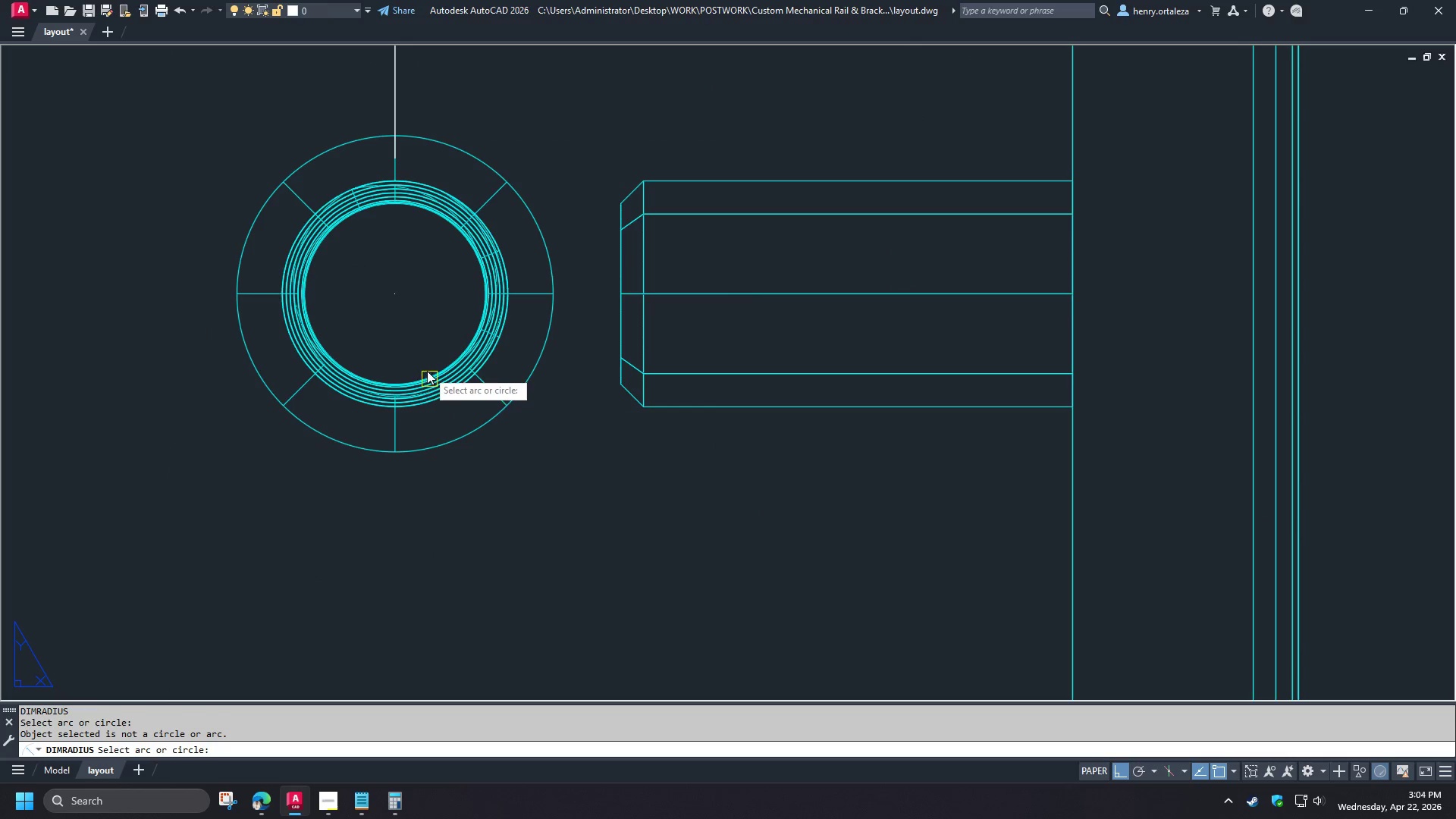 
left_click([427, 371])
 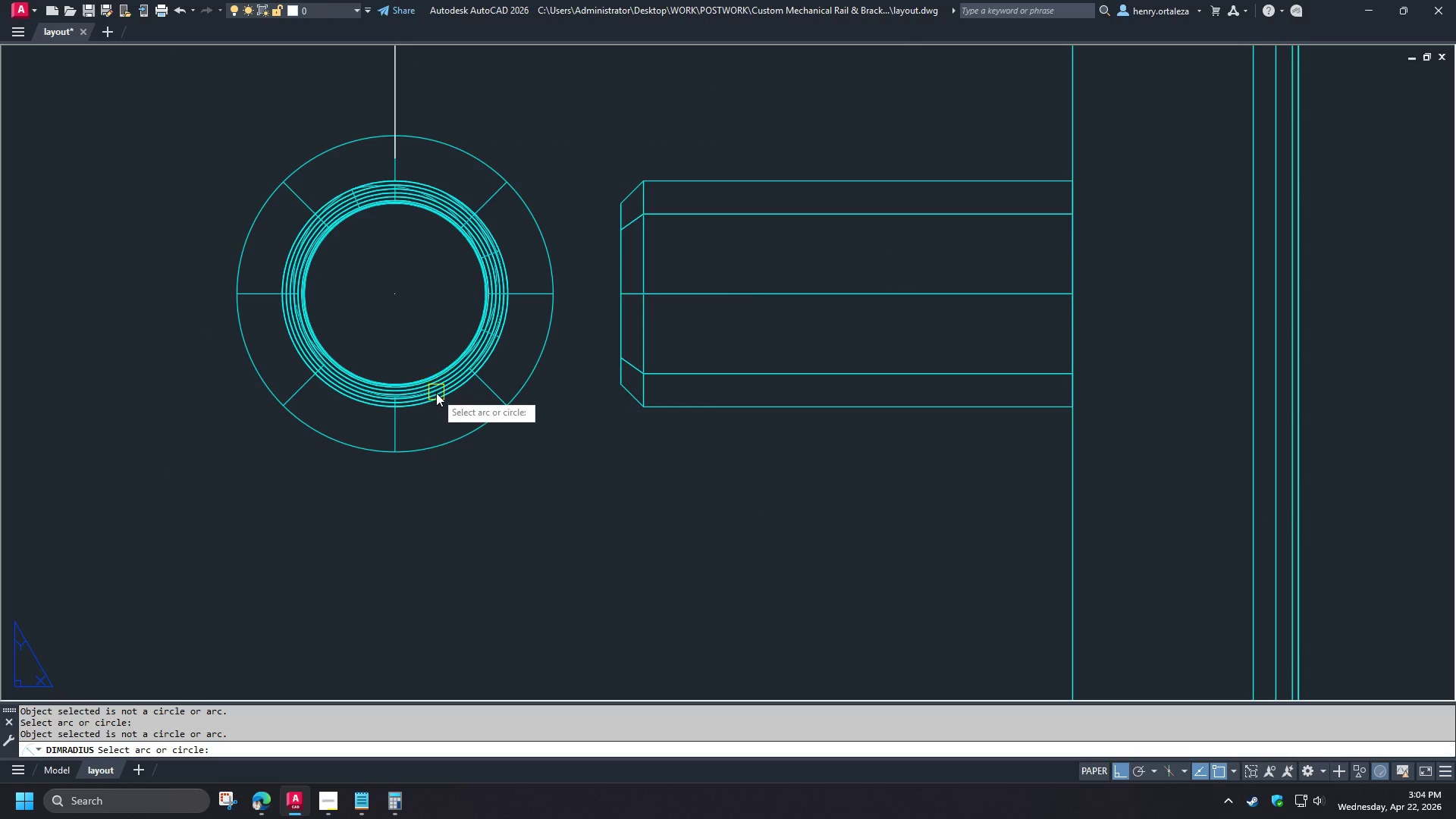 
left_click_drag(start_coordinate=[436, 393], to_coordinate=[437, 397])
 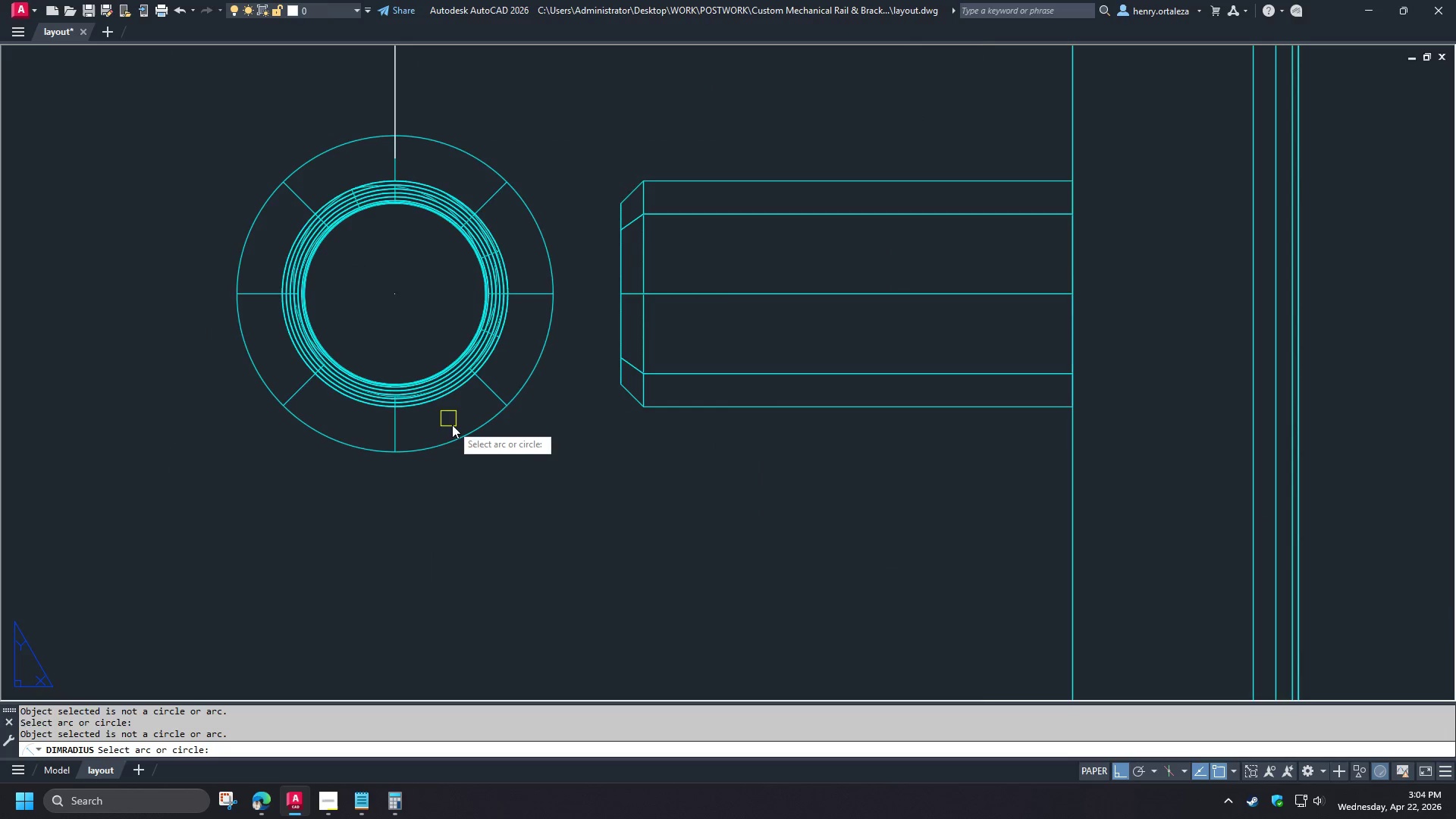 
scroll: coordinate [504, 475], scroll_direction: up, amount: 3.0
 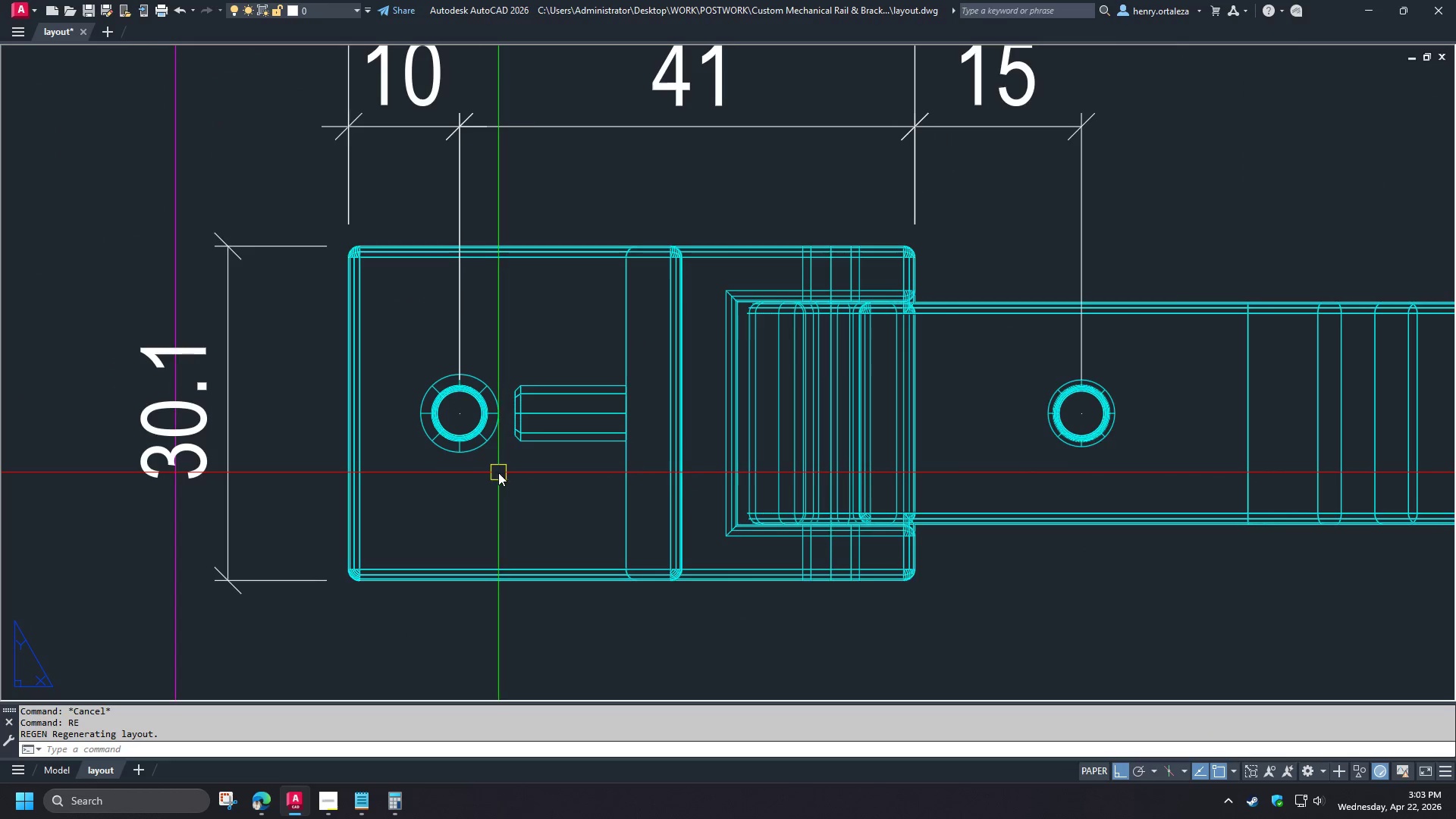 
key(Escape)
 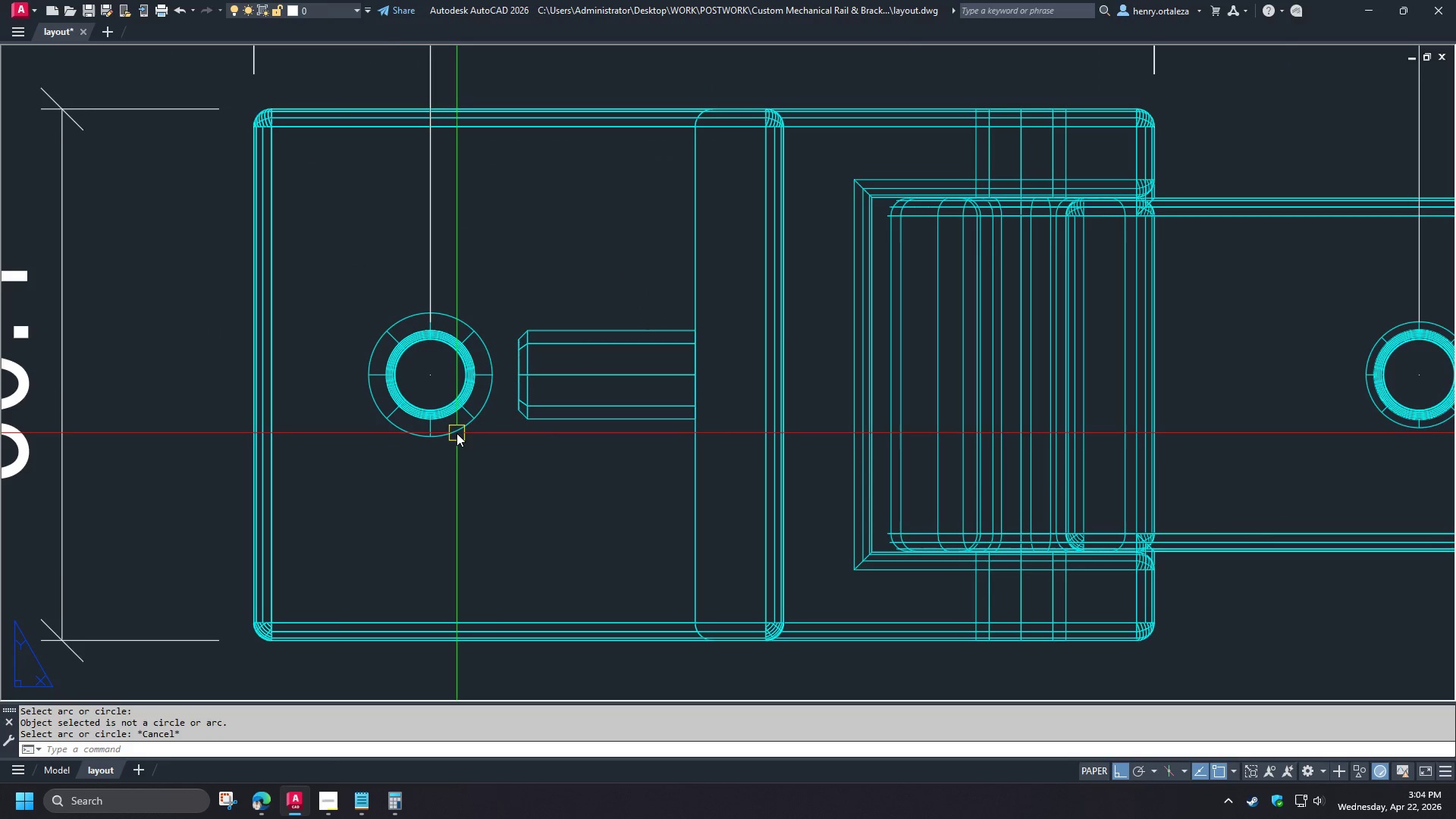 
type(c cen )
 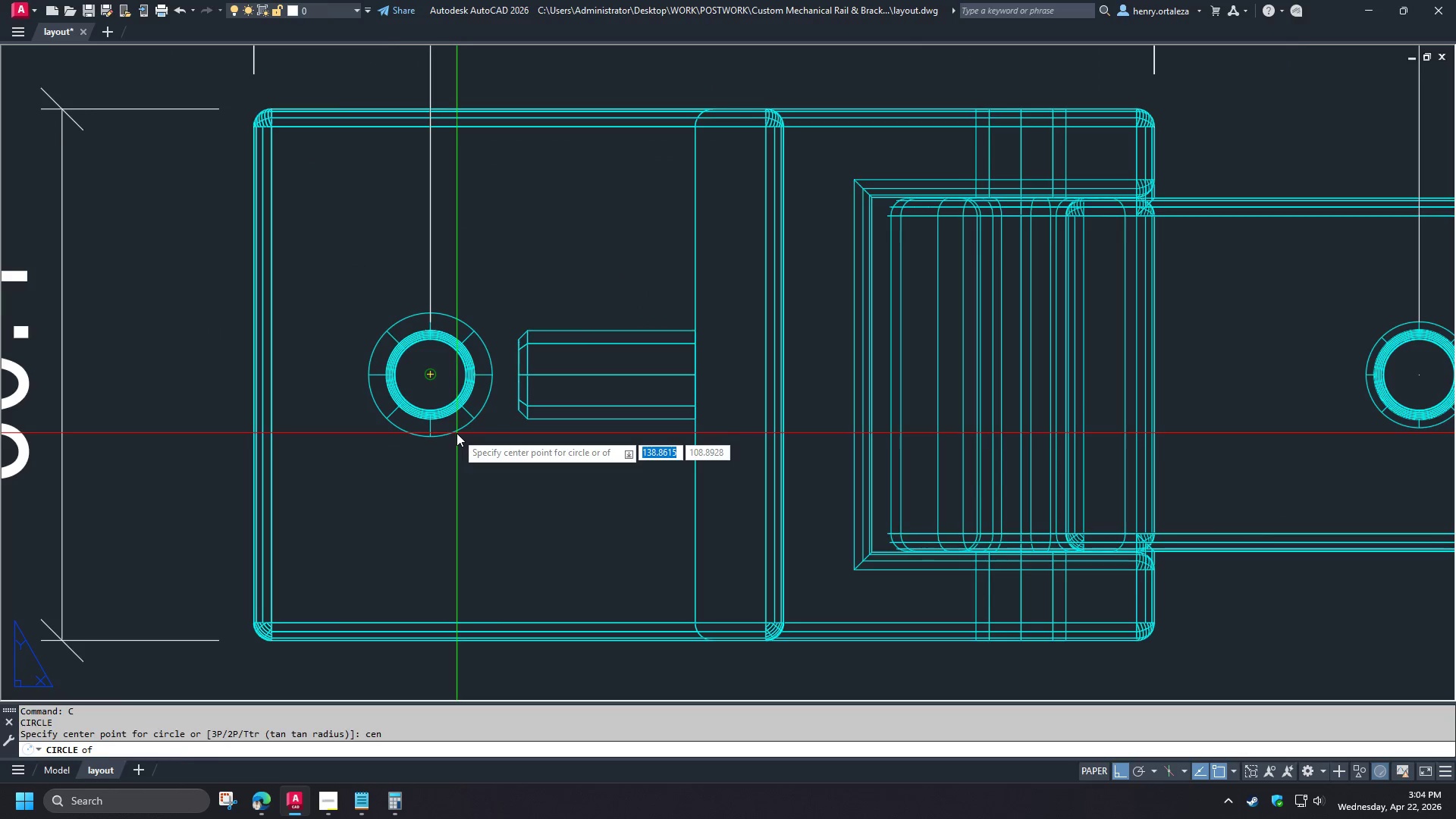 
scroll: coordinate [477, 453], scroll_direction: up, amount: 3.0
 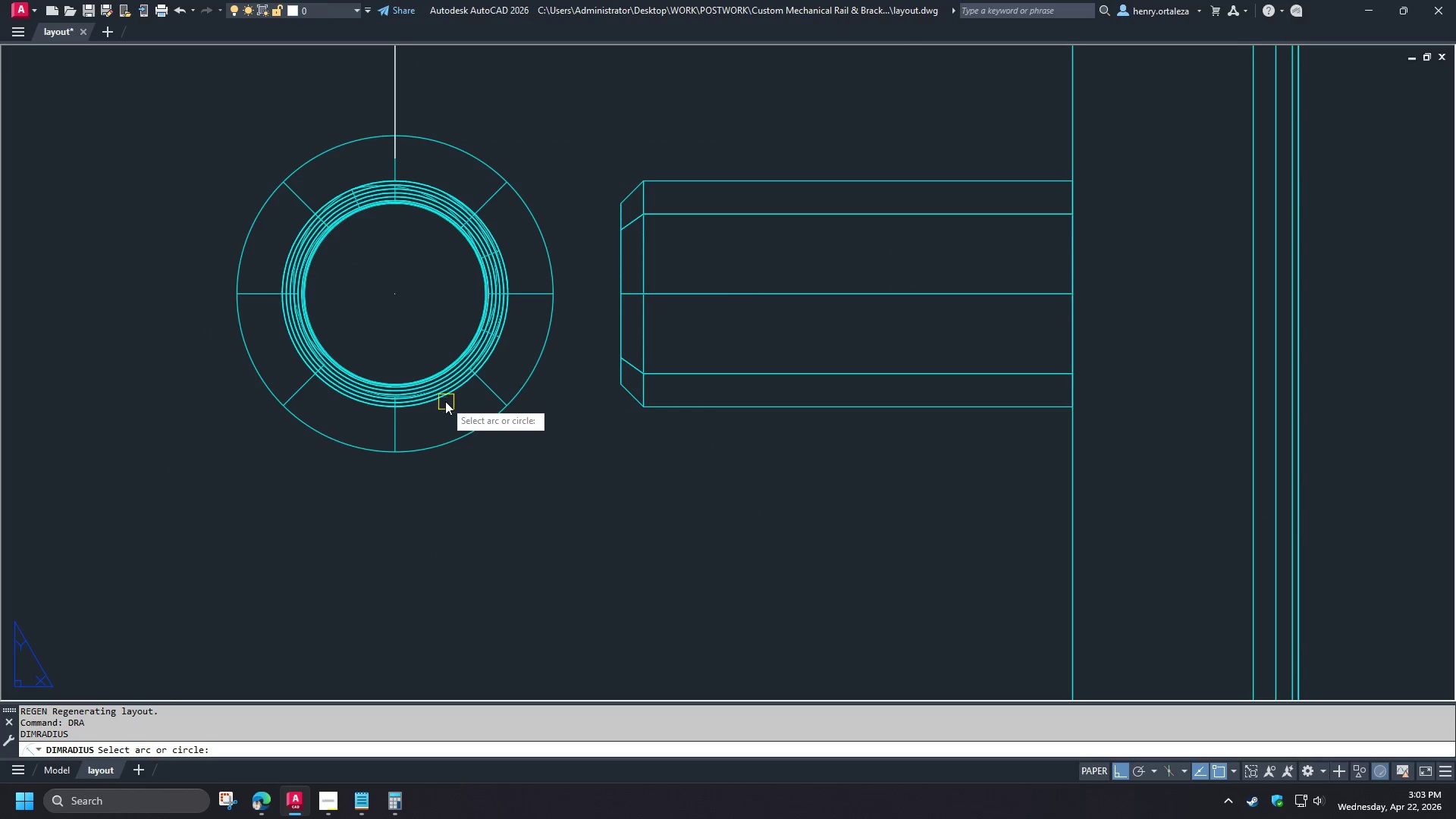 
left_click([457, 433])
 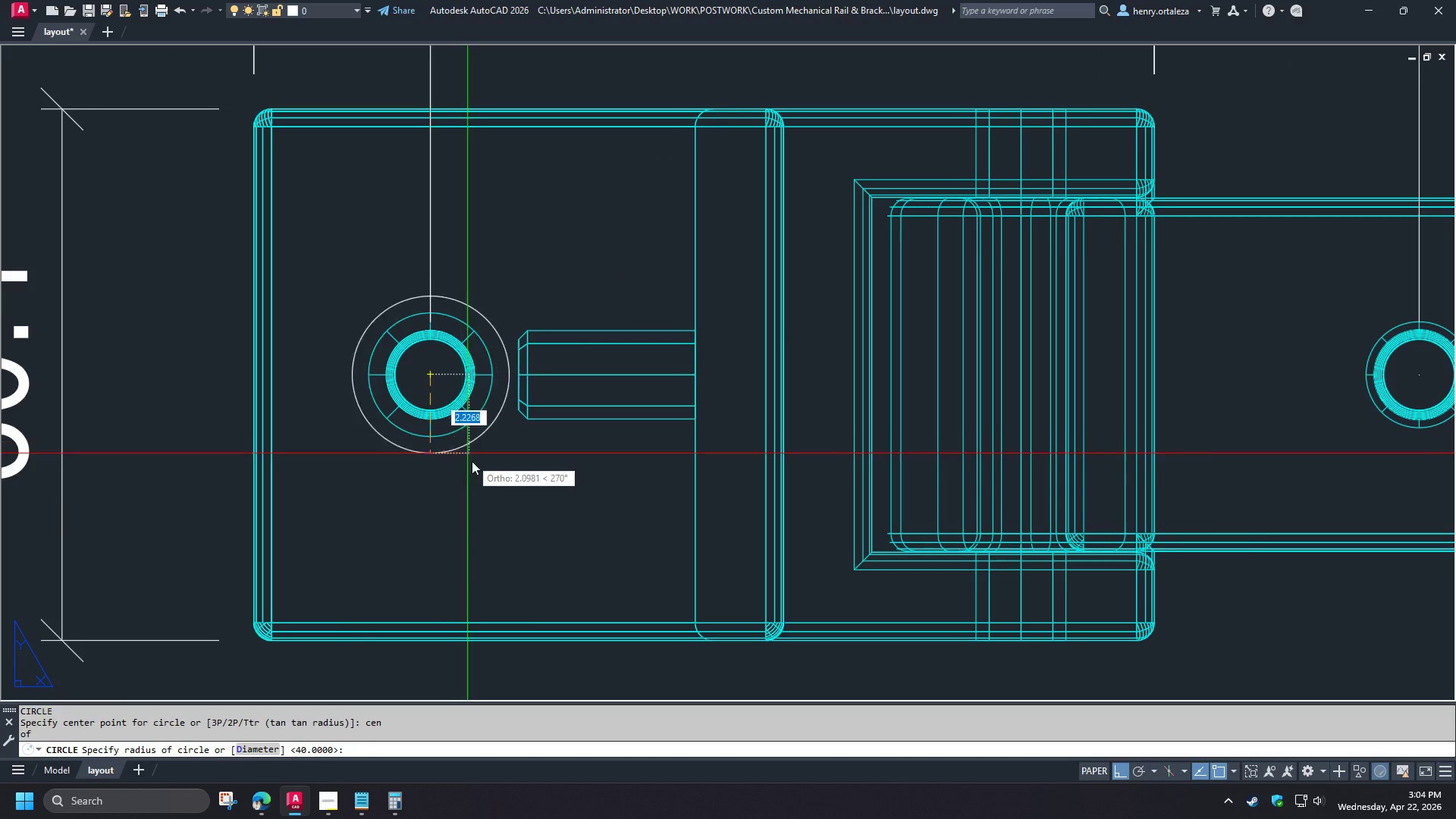 
scroll: coordinate [503, 474], scroll_direction: down, amount: 6.0
 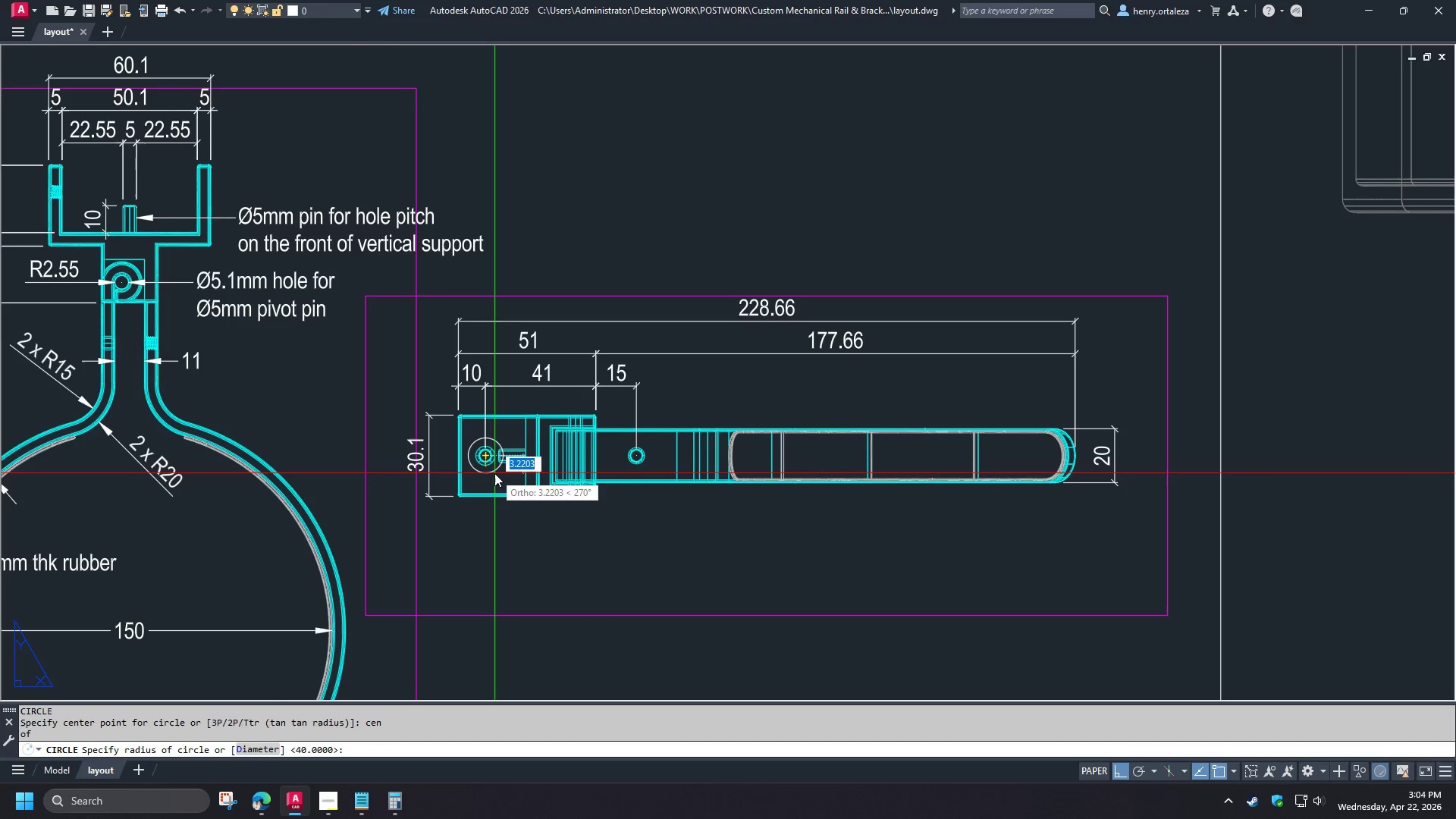 
wait(6.5)
 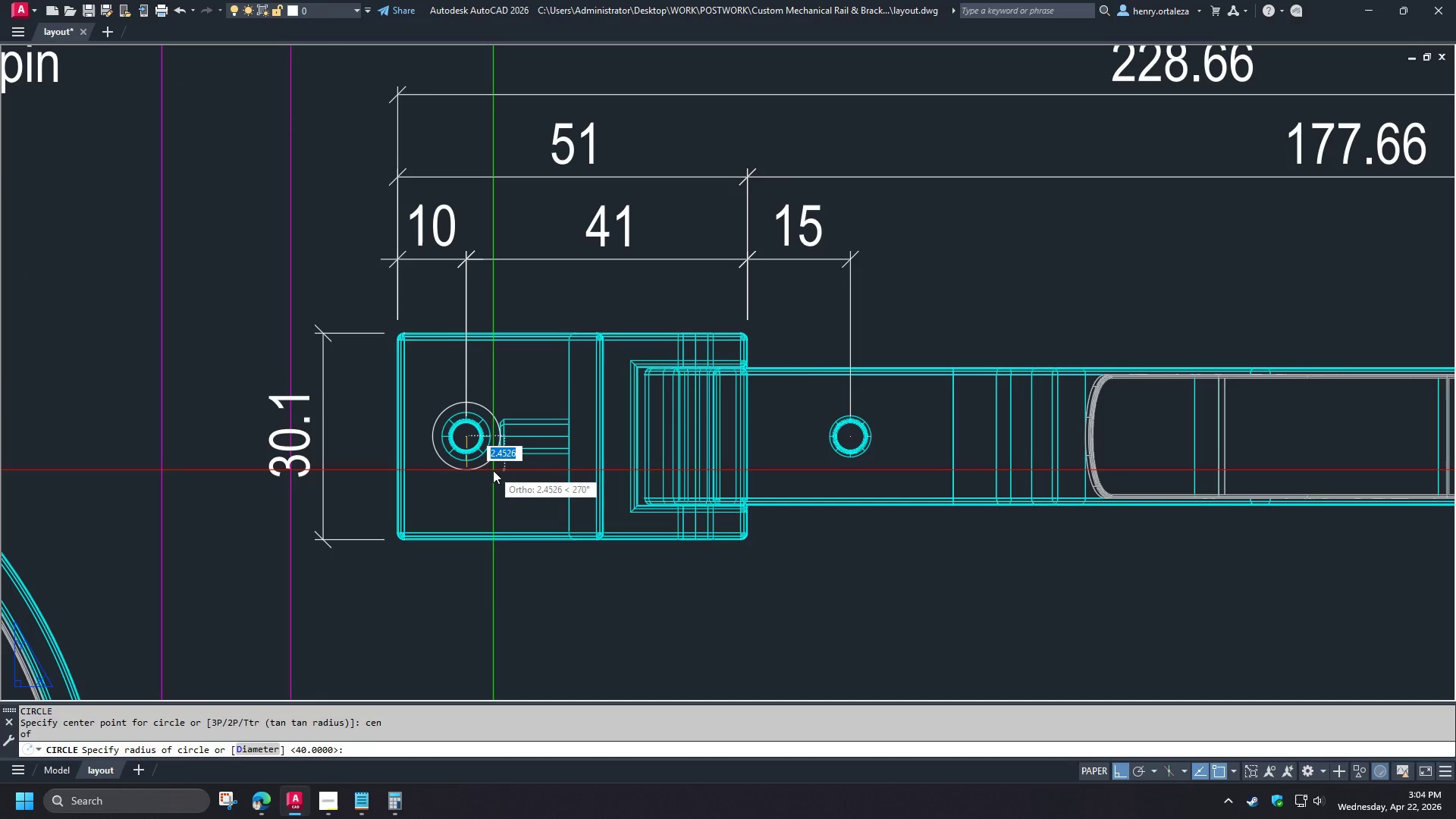 
key(Escape)
key(Escape)
type(re )
 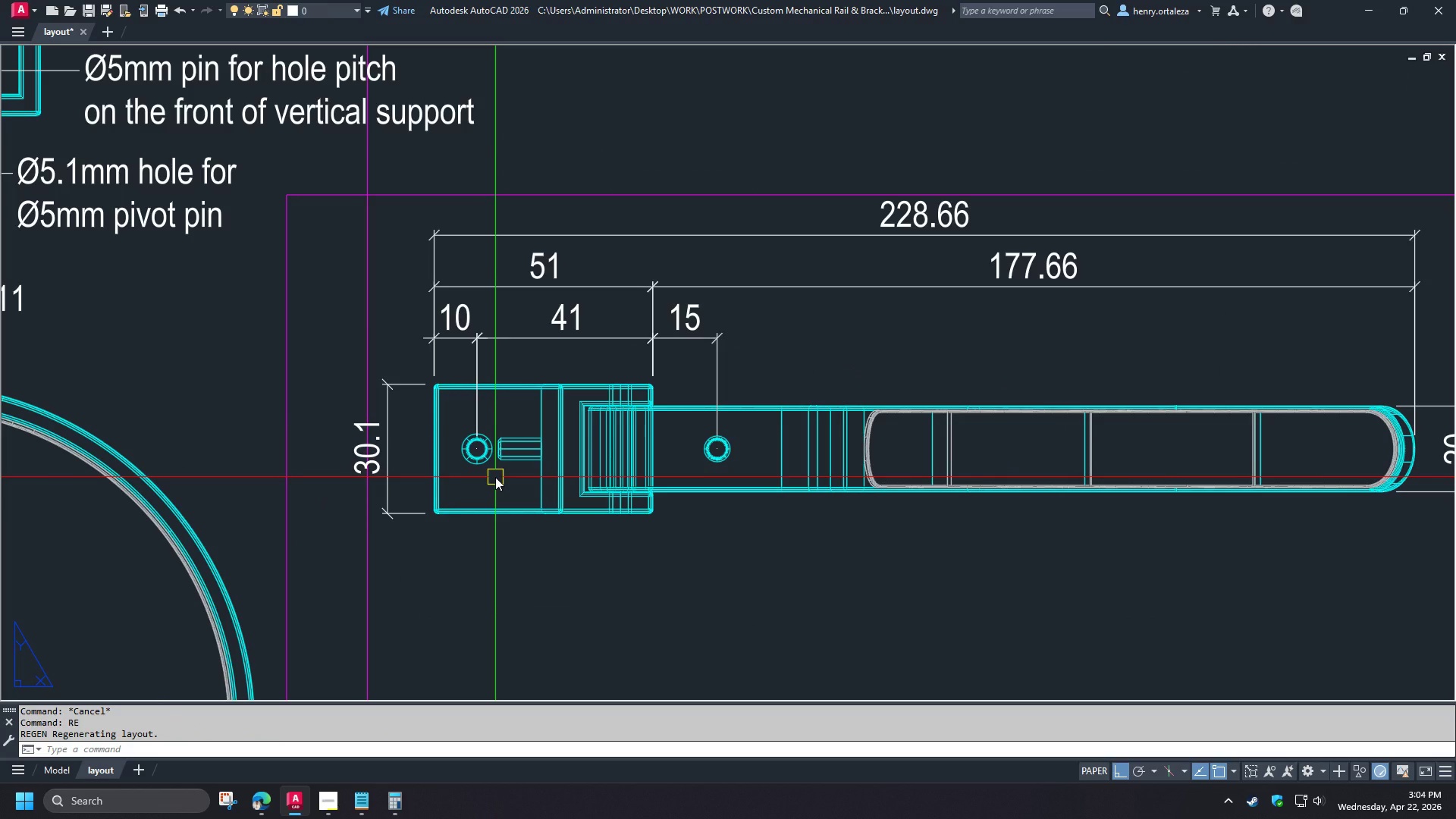 
scroll: coordinate [493, 470], scroll_direction: up, amount: 2.0
 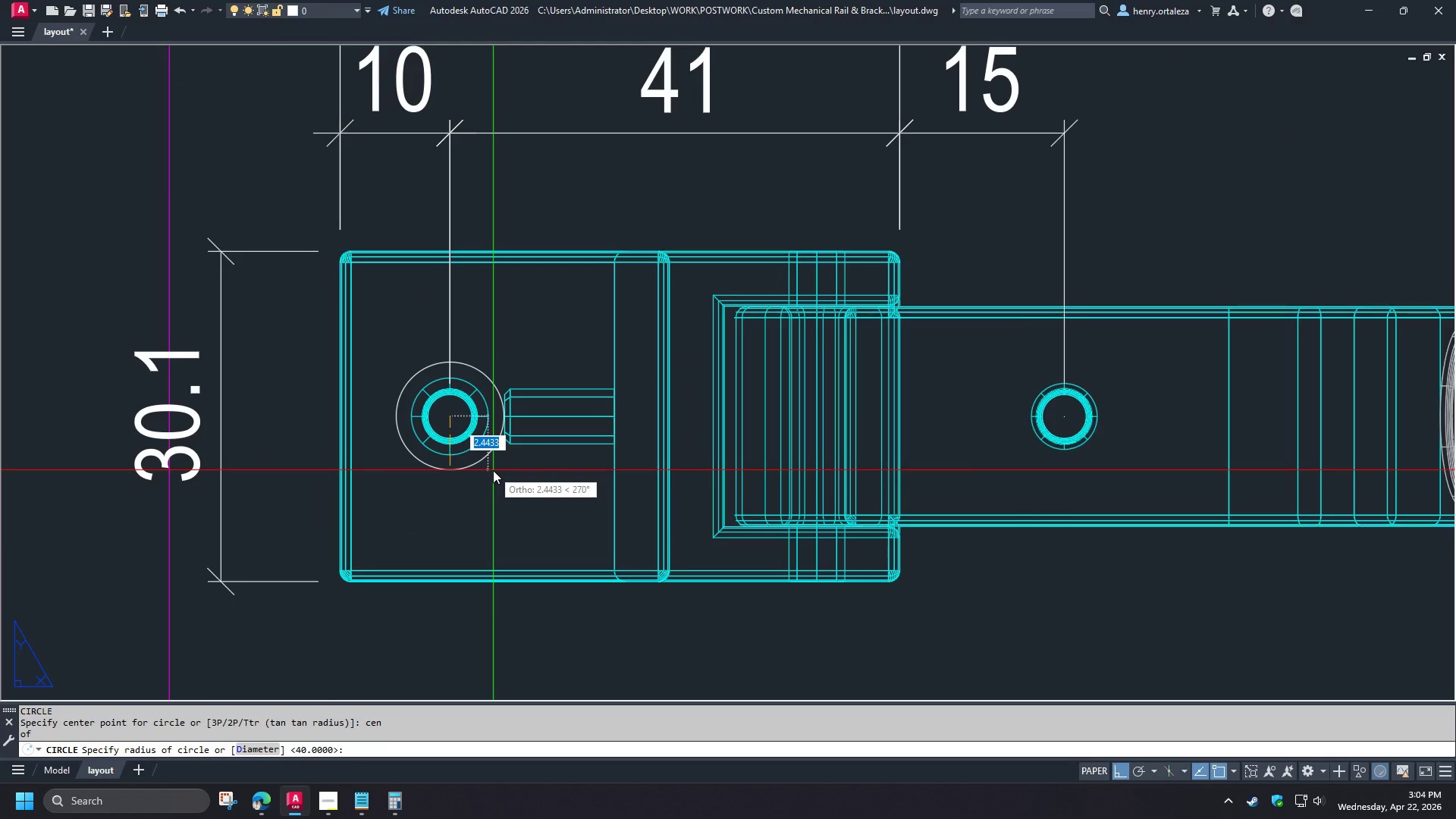 
scroll: coordinate [494, 470], scroll_direction: down, amount: 2.0
 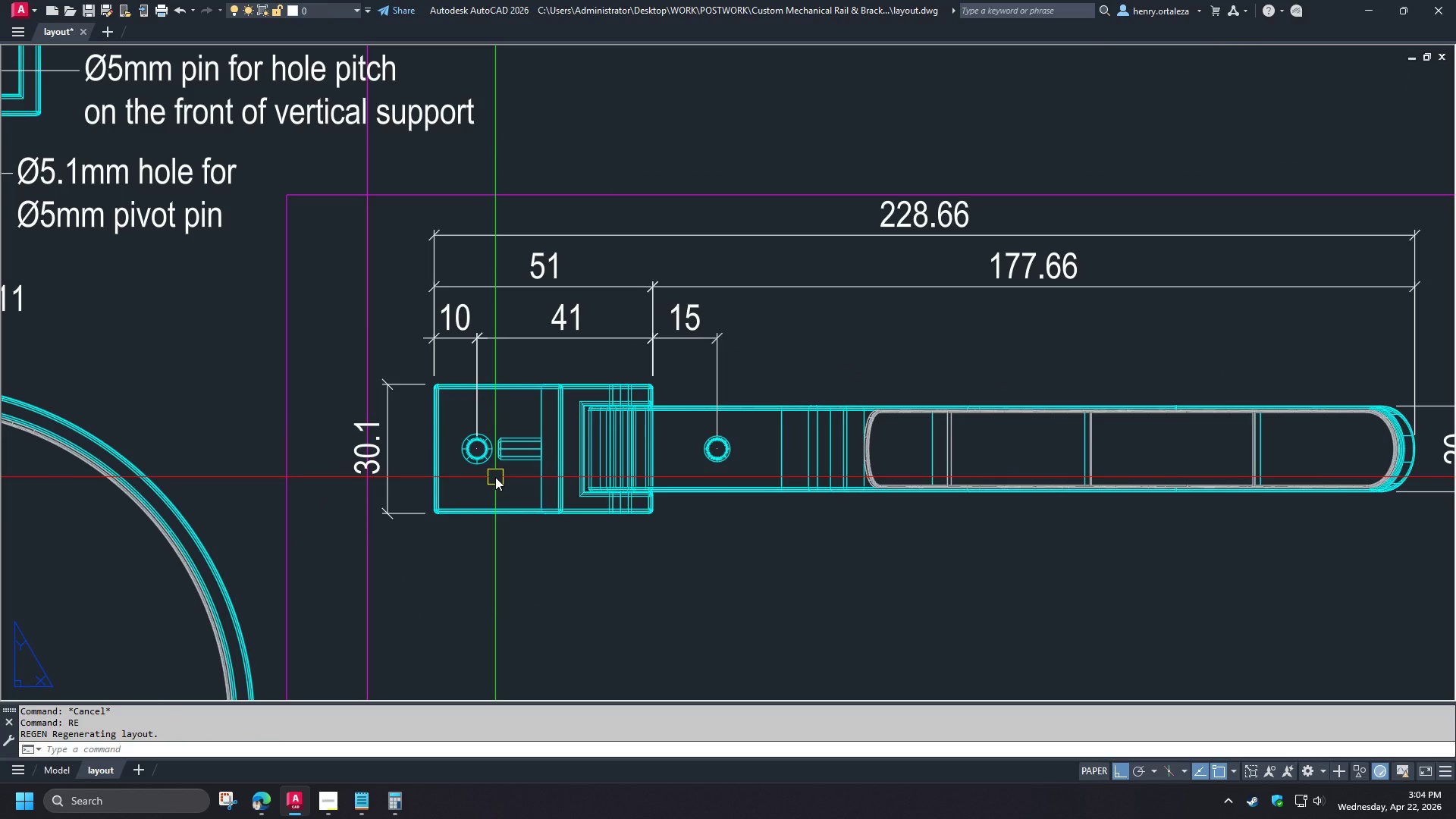 
type(c cen )
 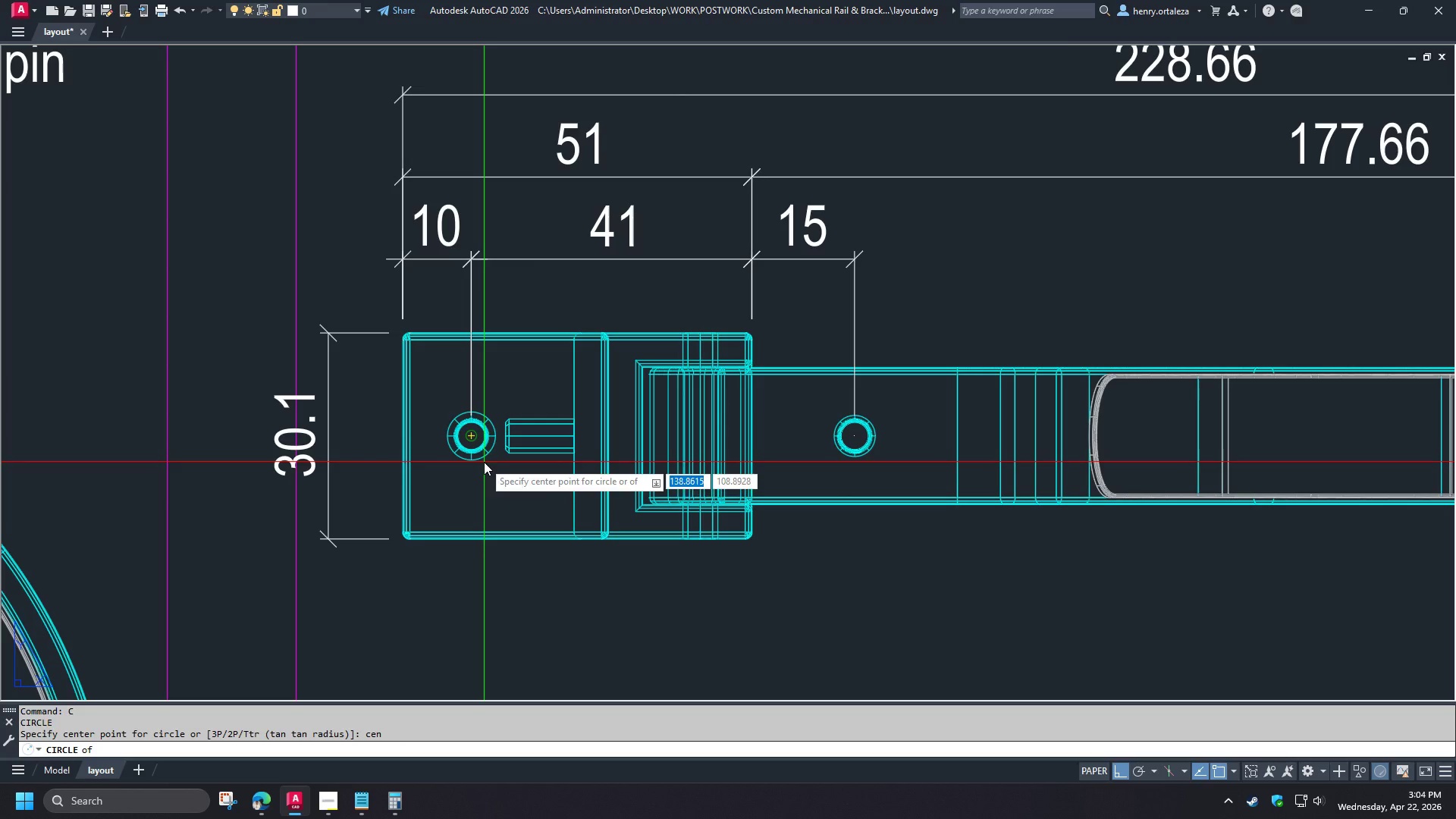 
left_click([484, 462])
 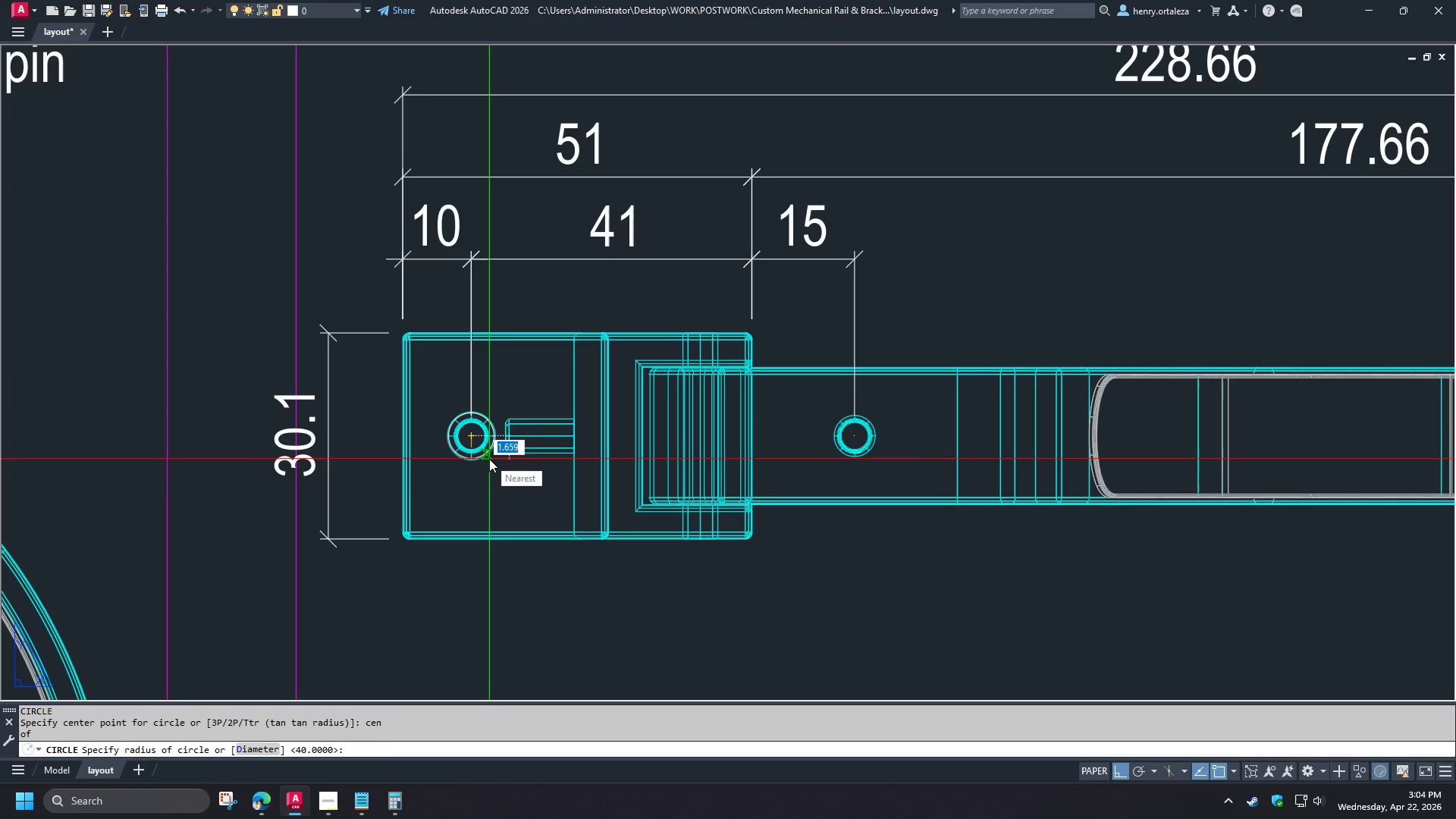 
scroll: coordinate [483, 471], scroll_direction: up, amount: 1.0
 